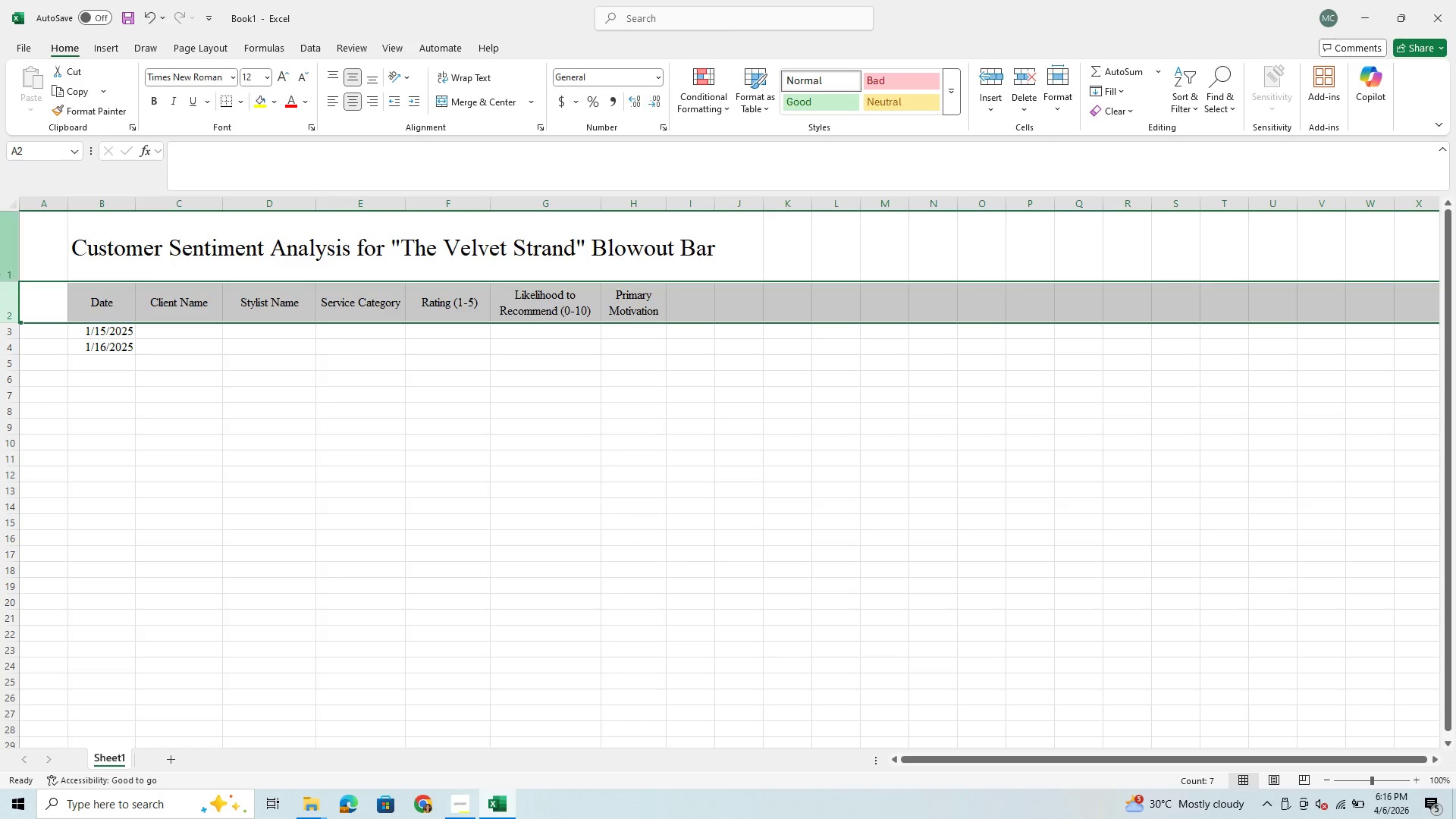 
wait(5.86)
 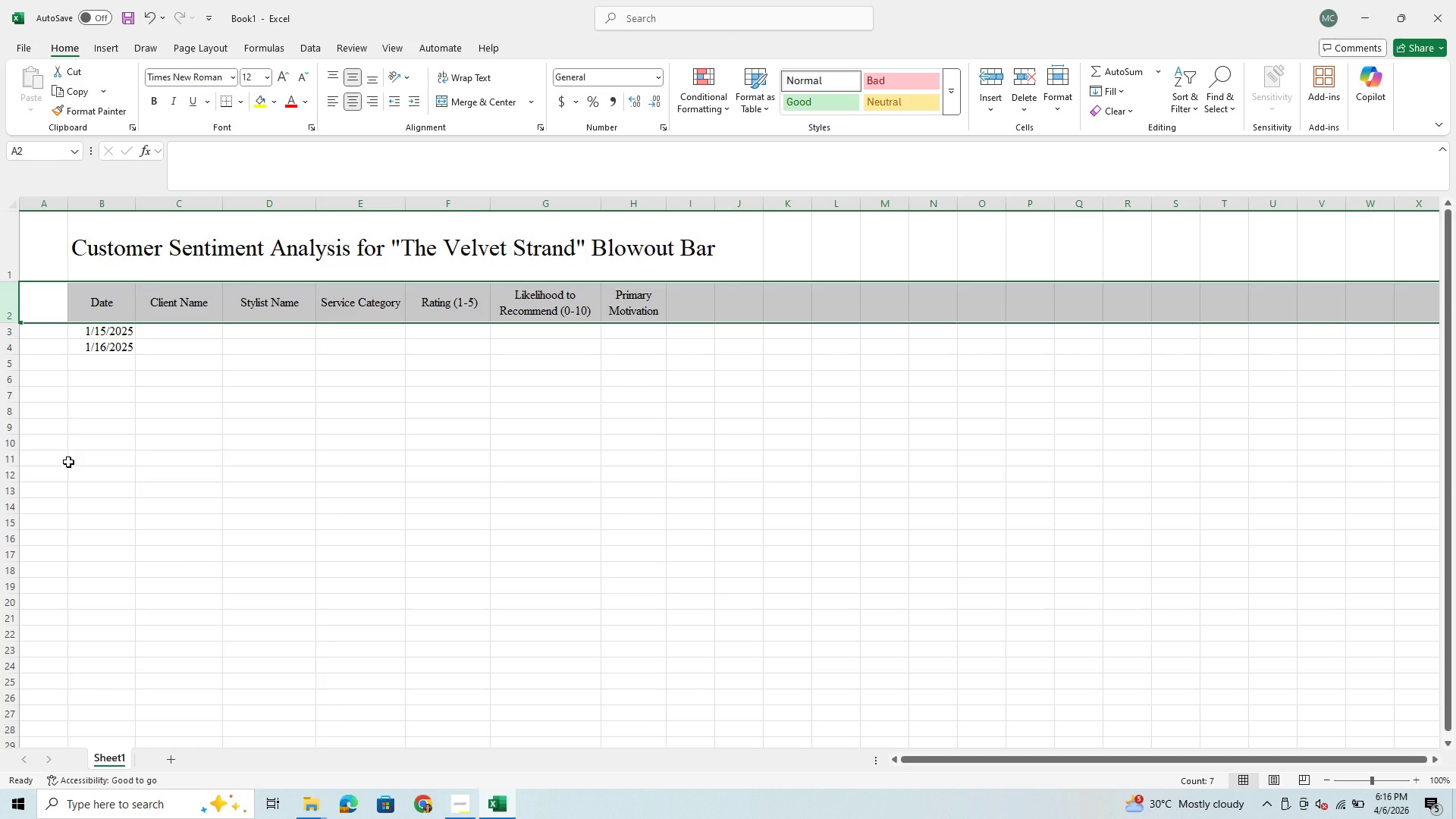 
left_click([148, 15])
 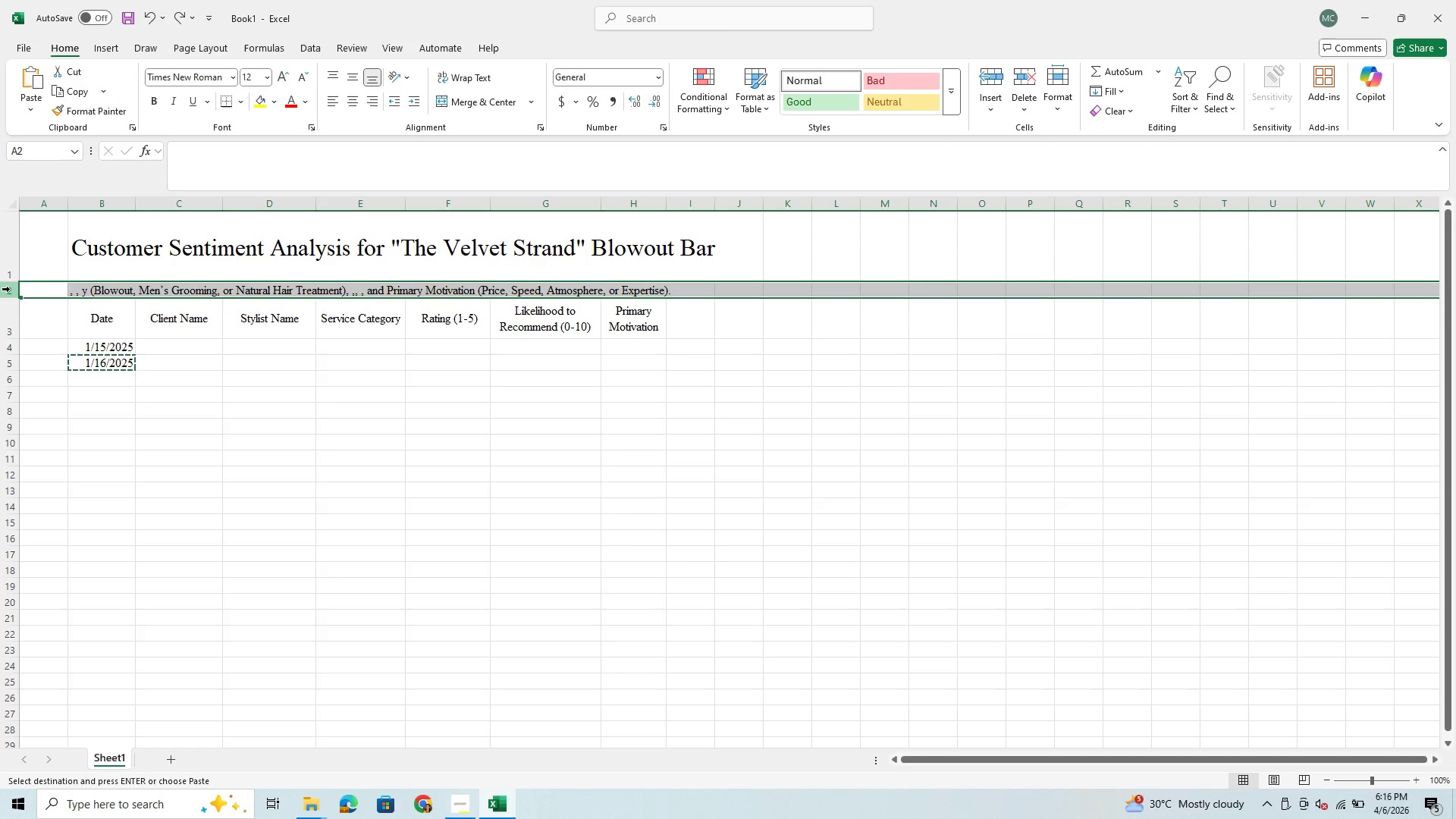 
right_click([10, 289])
 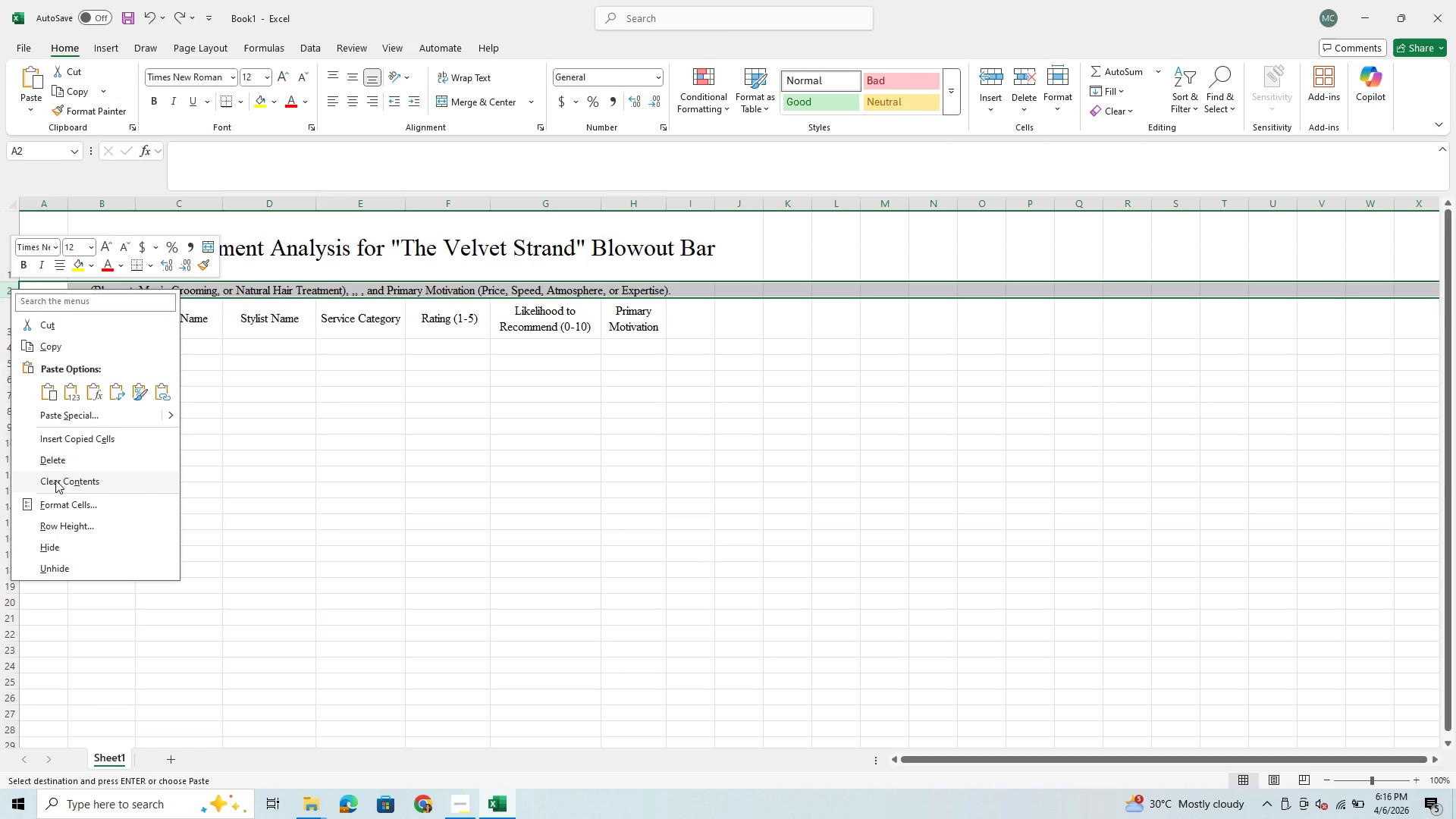 
left_click([309, 431])
 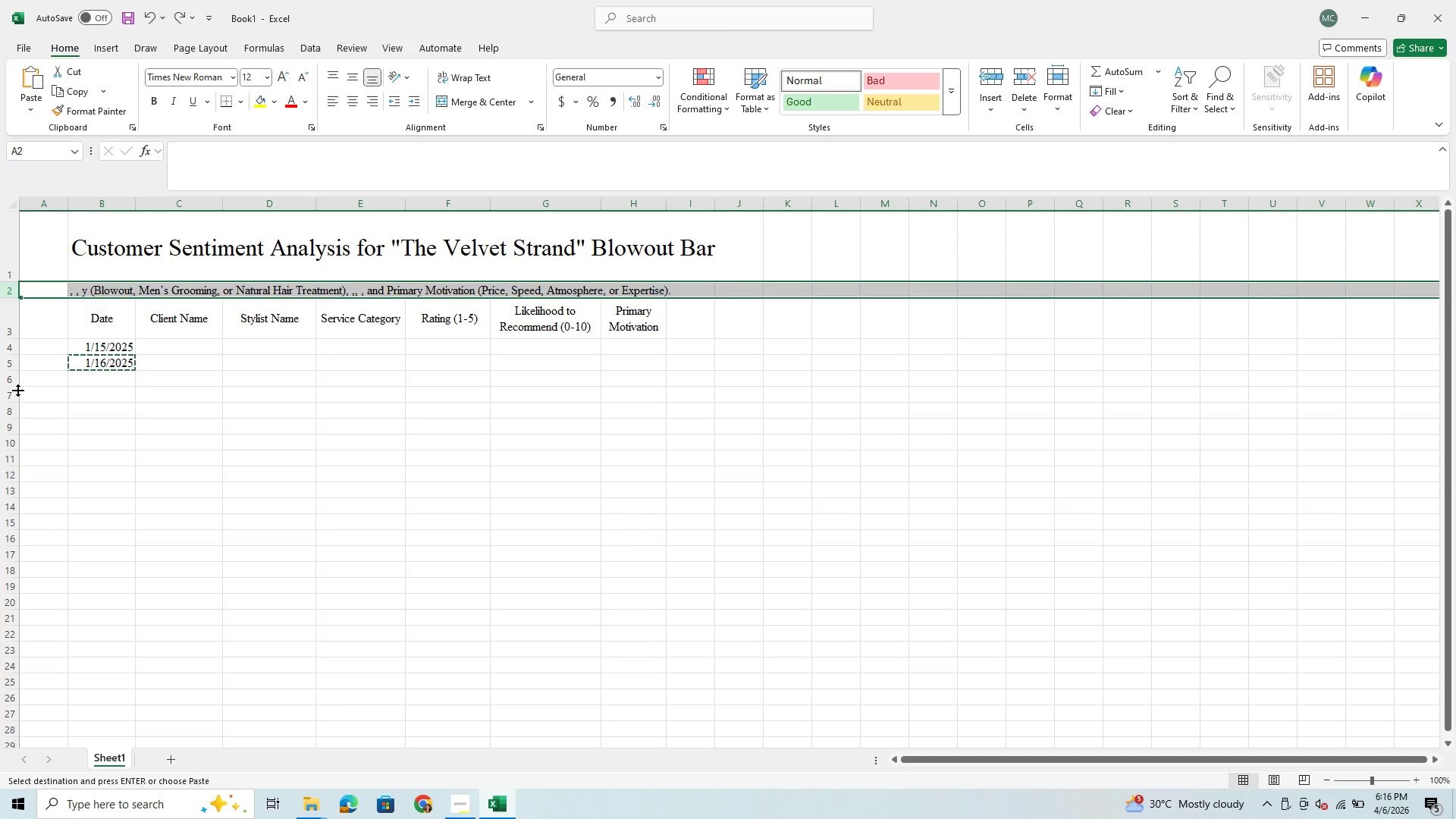 
right_click([11, 348])
 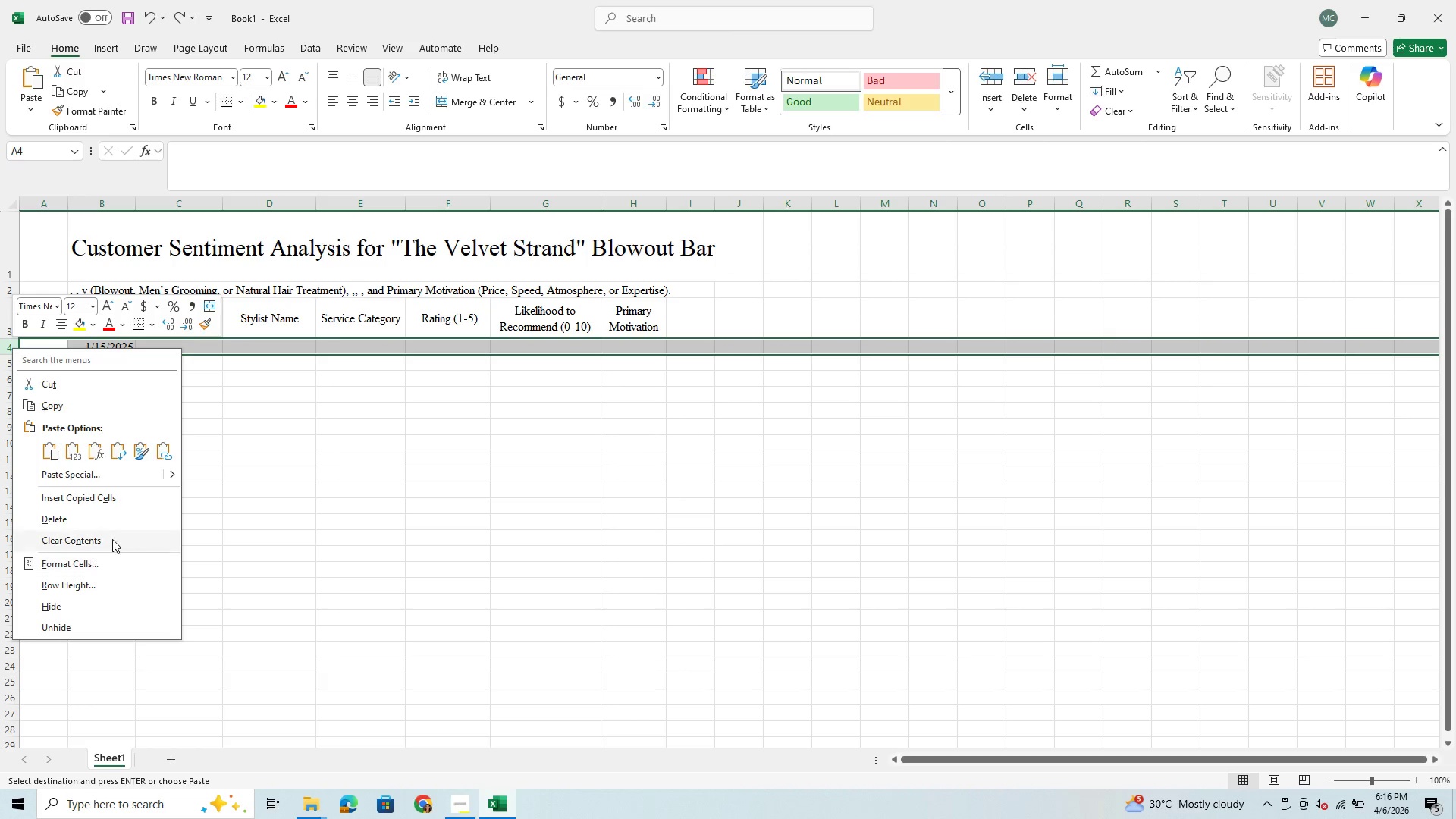 
left_click([288, 482])
 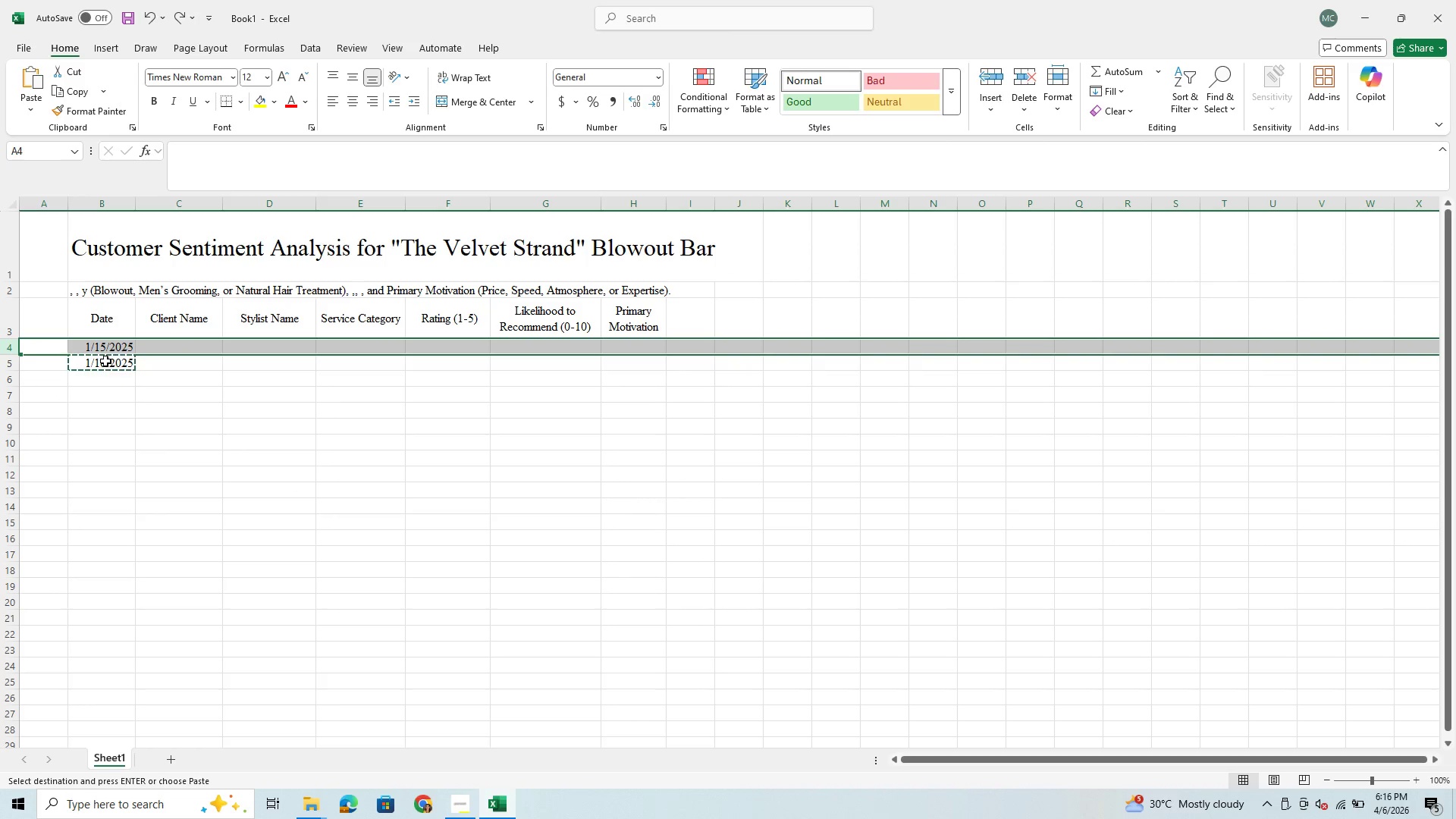 
left_click([143, 442])
 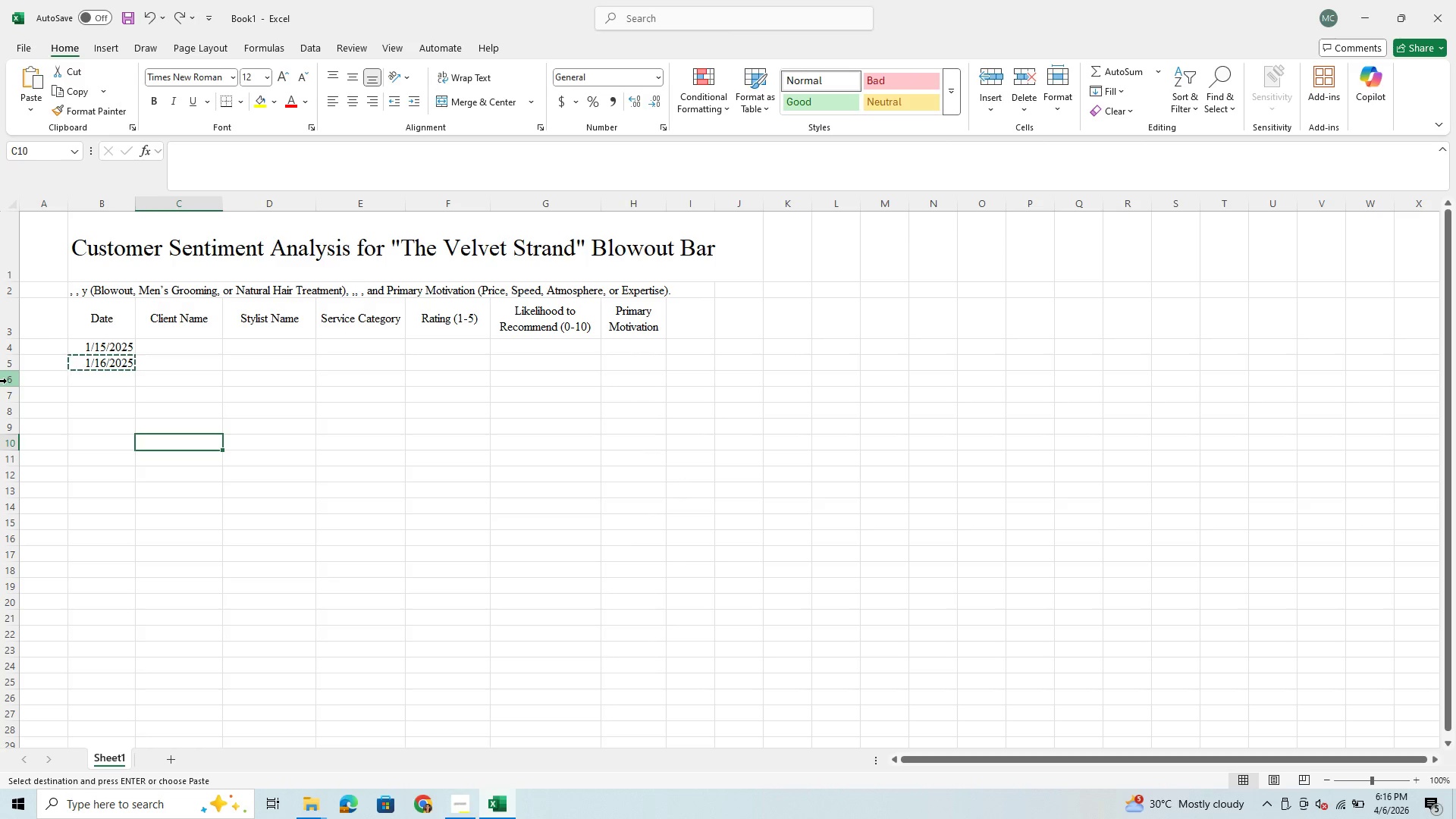 
wait(5.58)
 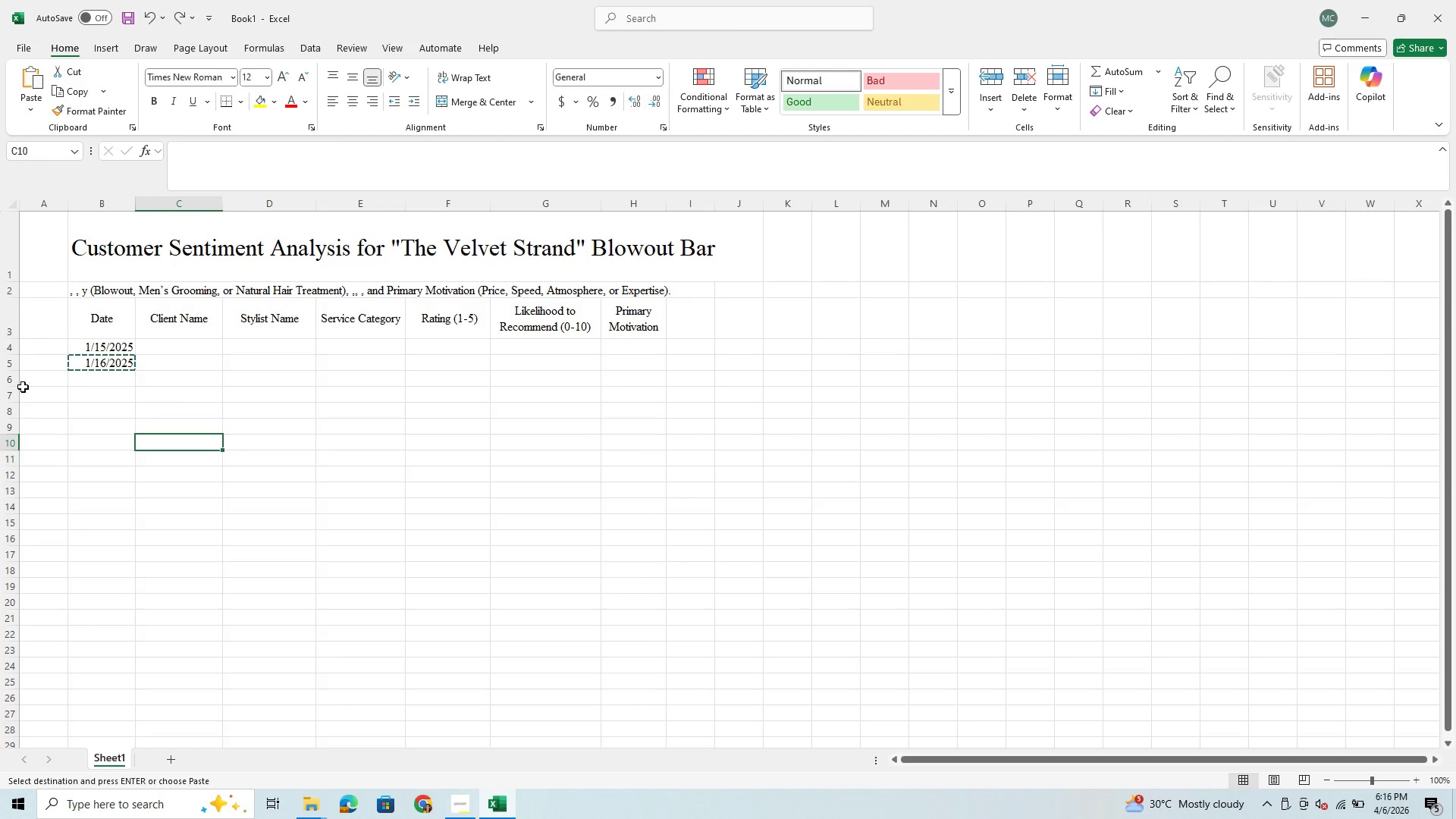 
right_click([5, 243])
 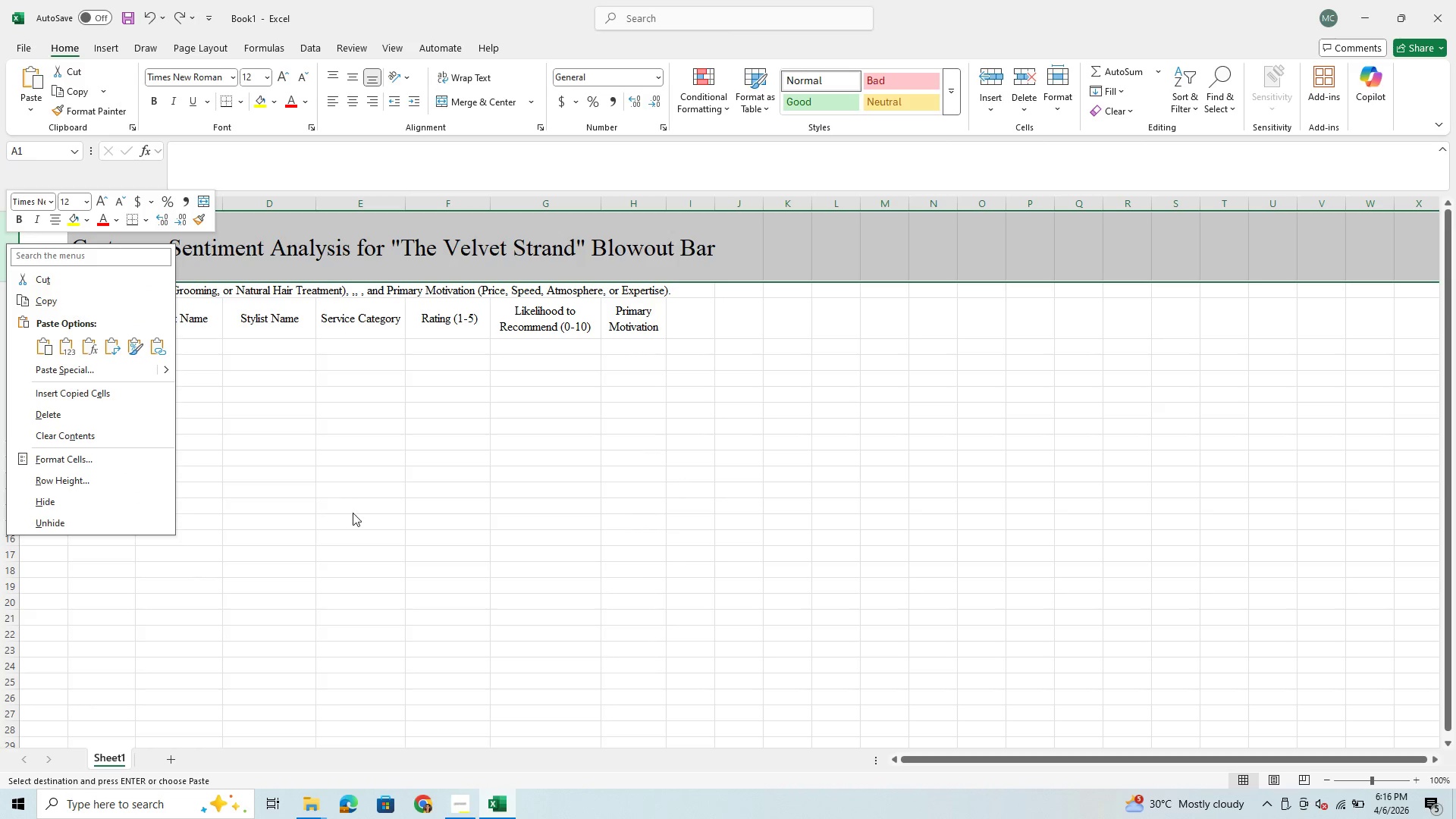 
left_click([350, 511])
 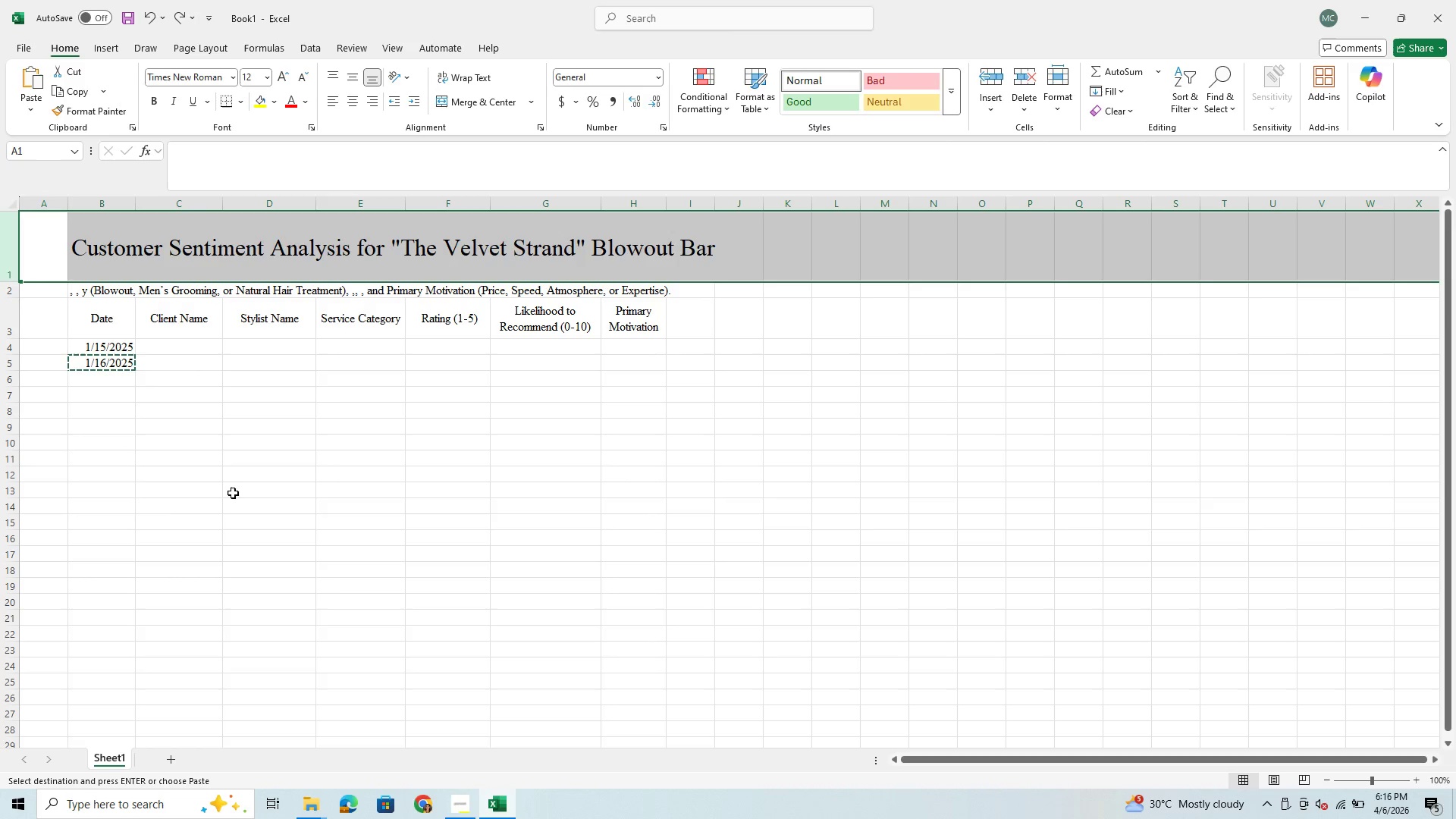 
left_click([136, 466])
 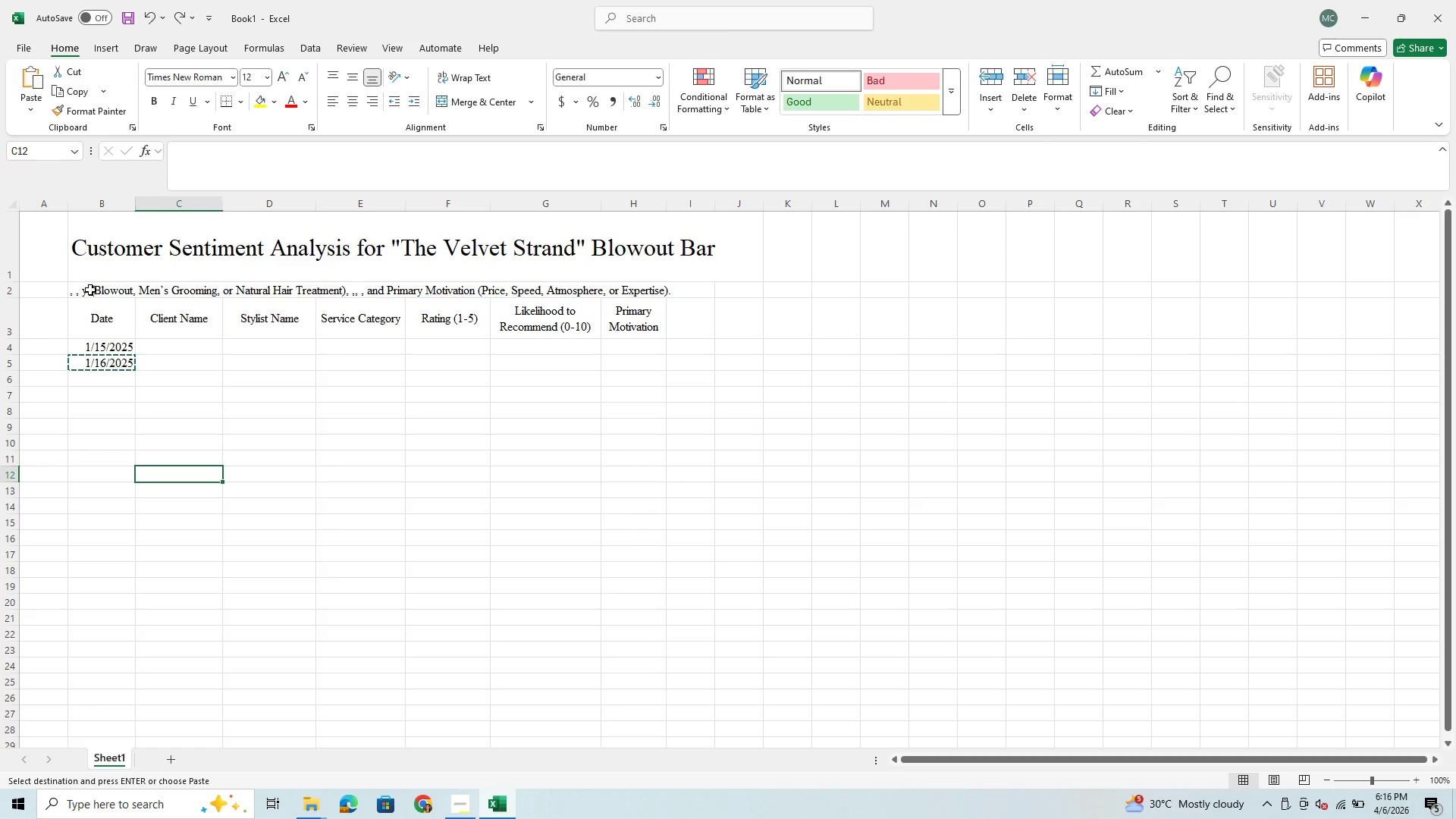 
left_click_drag(start_coordinate=[91, 290], to_coordinate=[648, 290])
 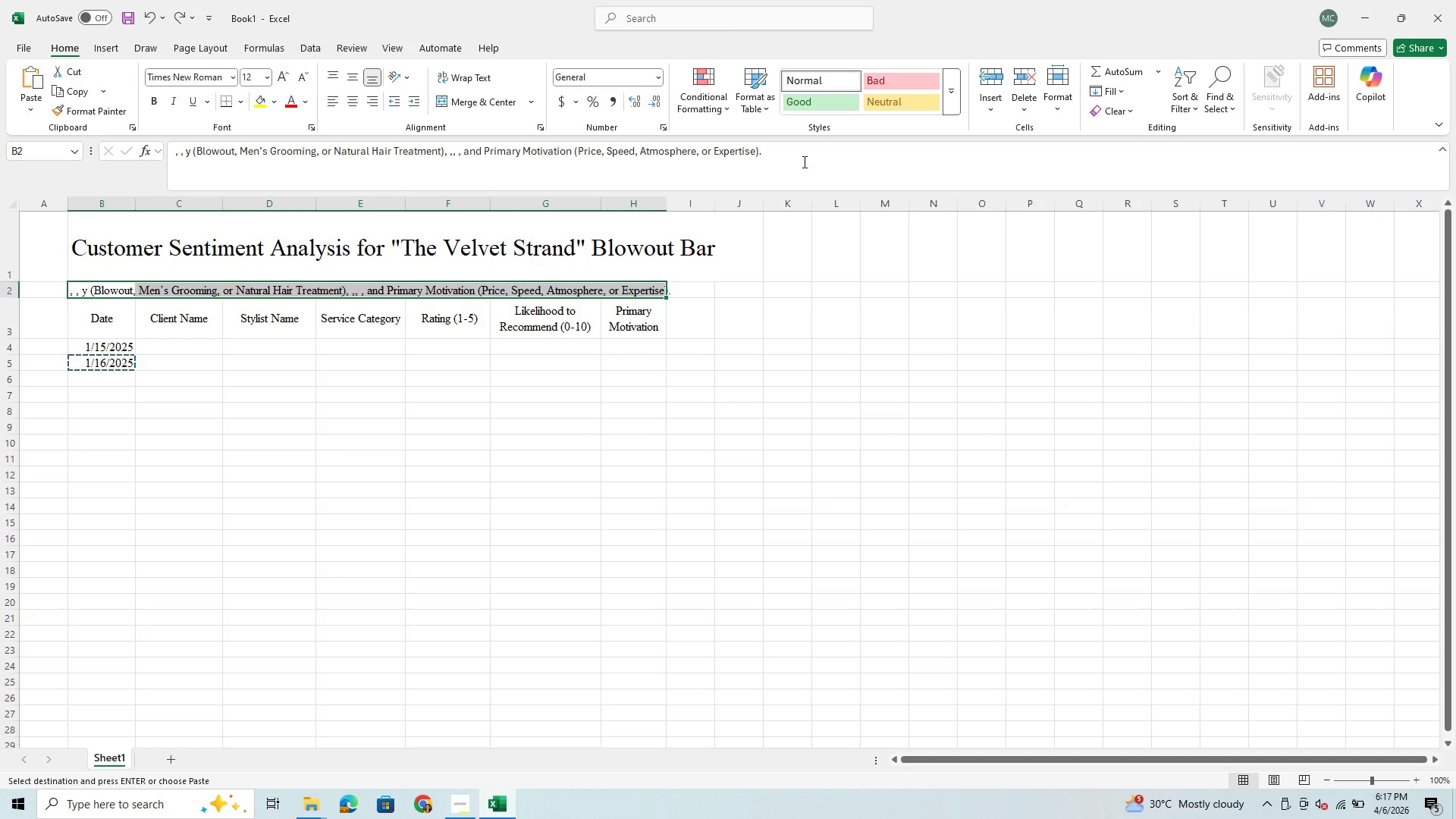 
left_click_drag(start_coordinate=[803, 160], to_coordinate=[129, 199])
 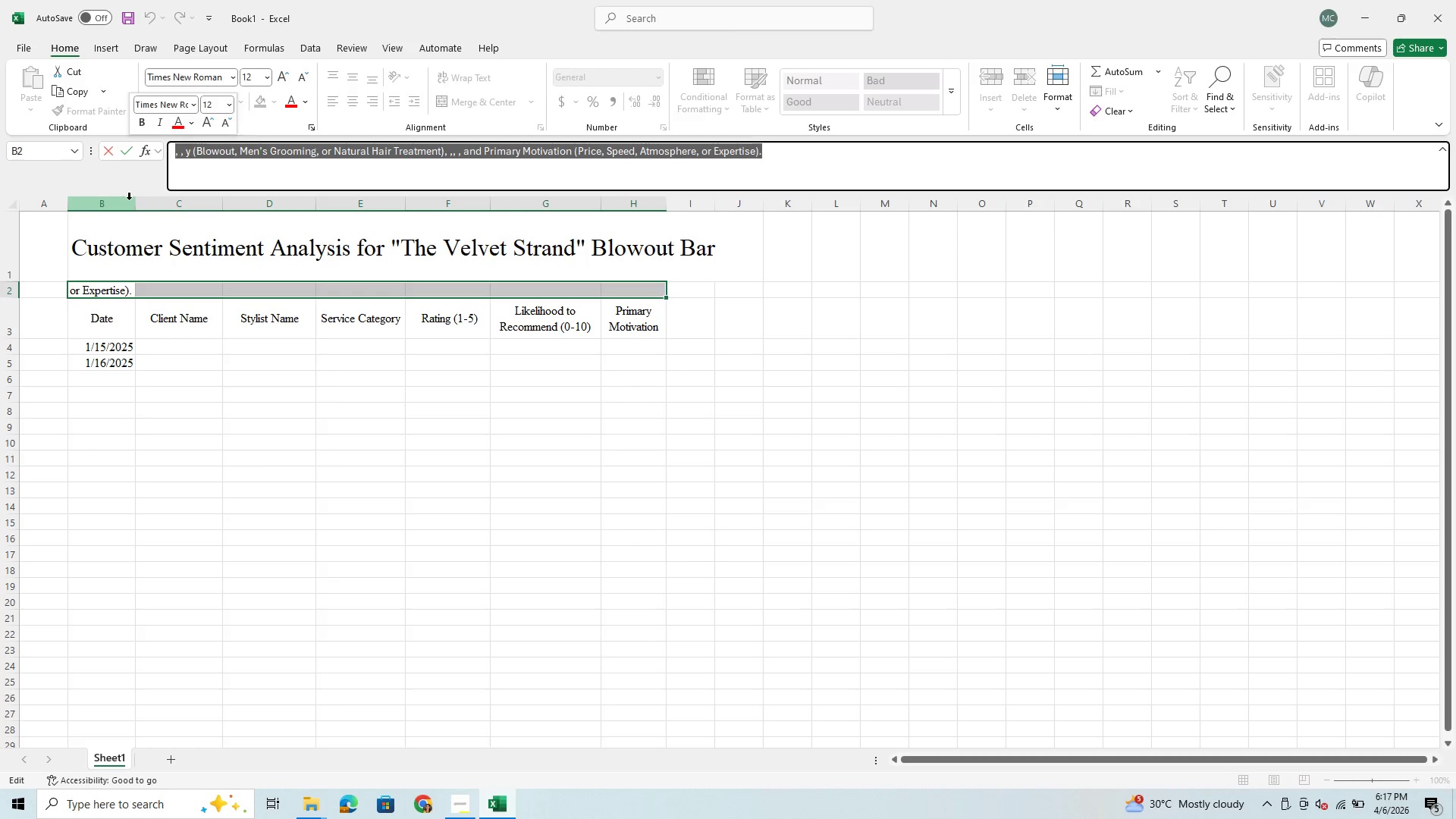 
hold_key(key=ControlLeft, duration=1.5)
 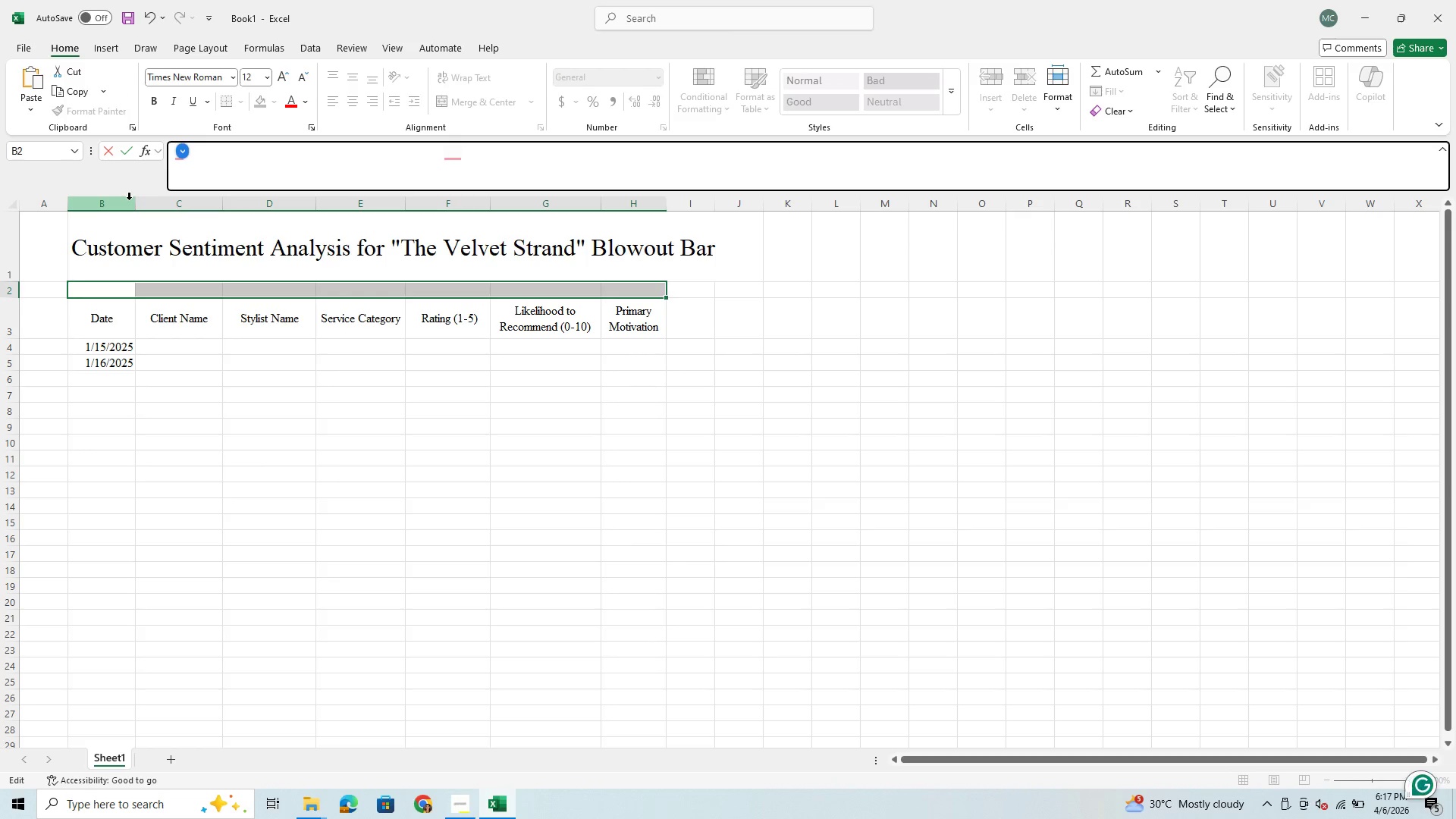 
key(Control+X)
 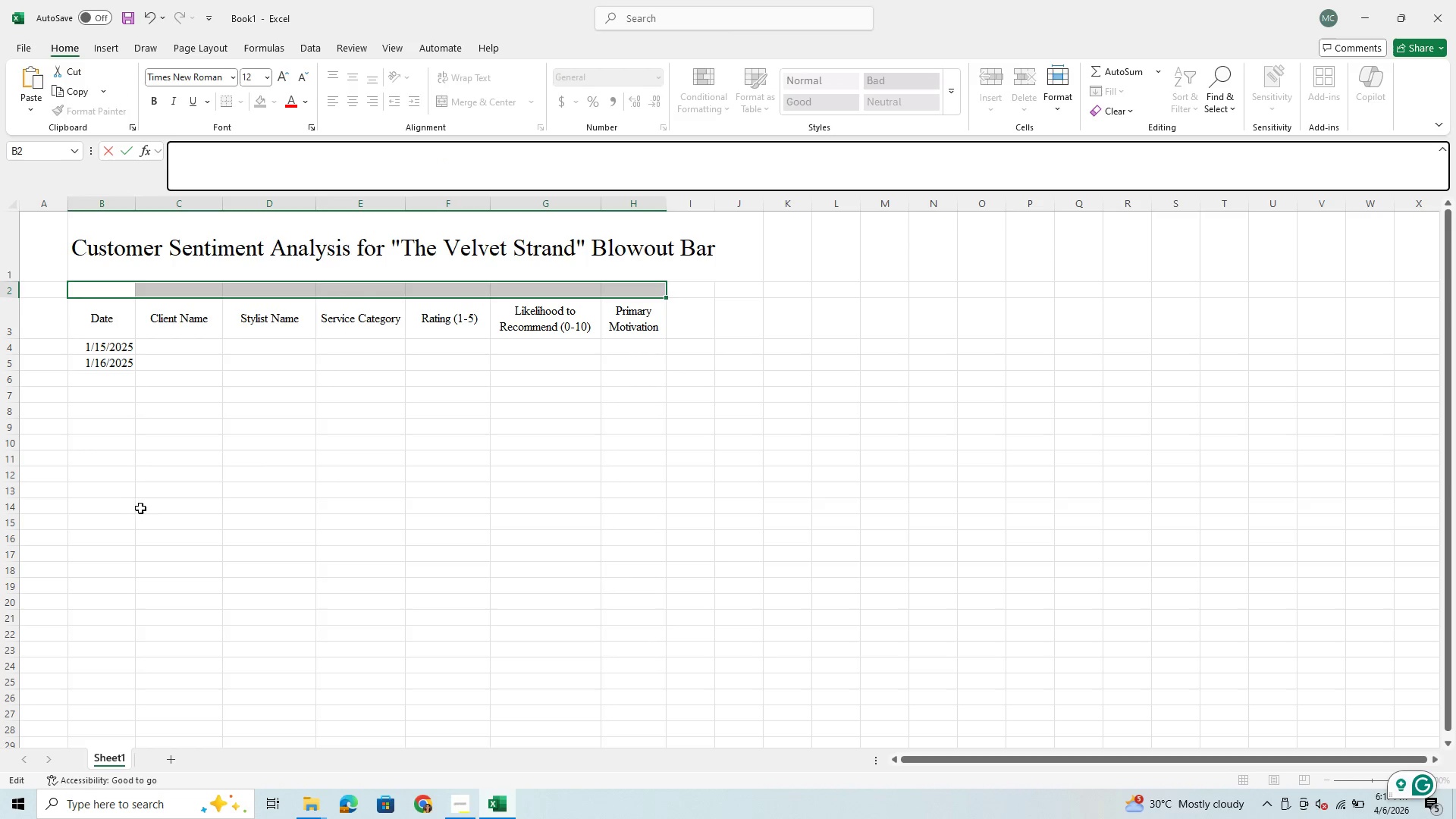 
left_click([107, 505])
 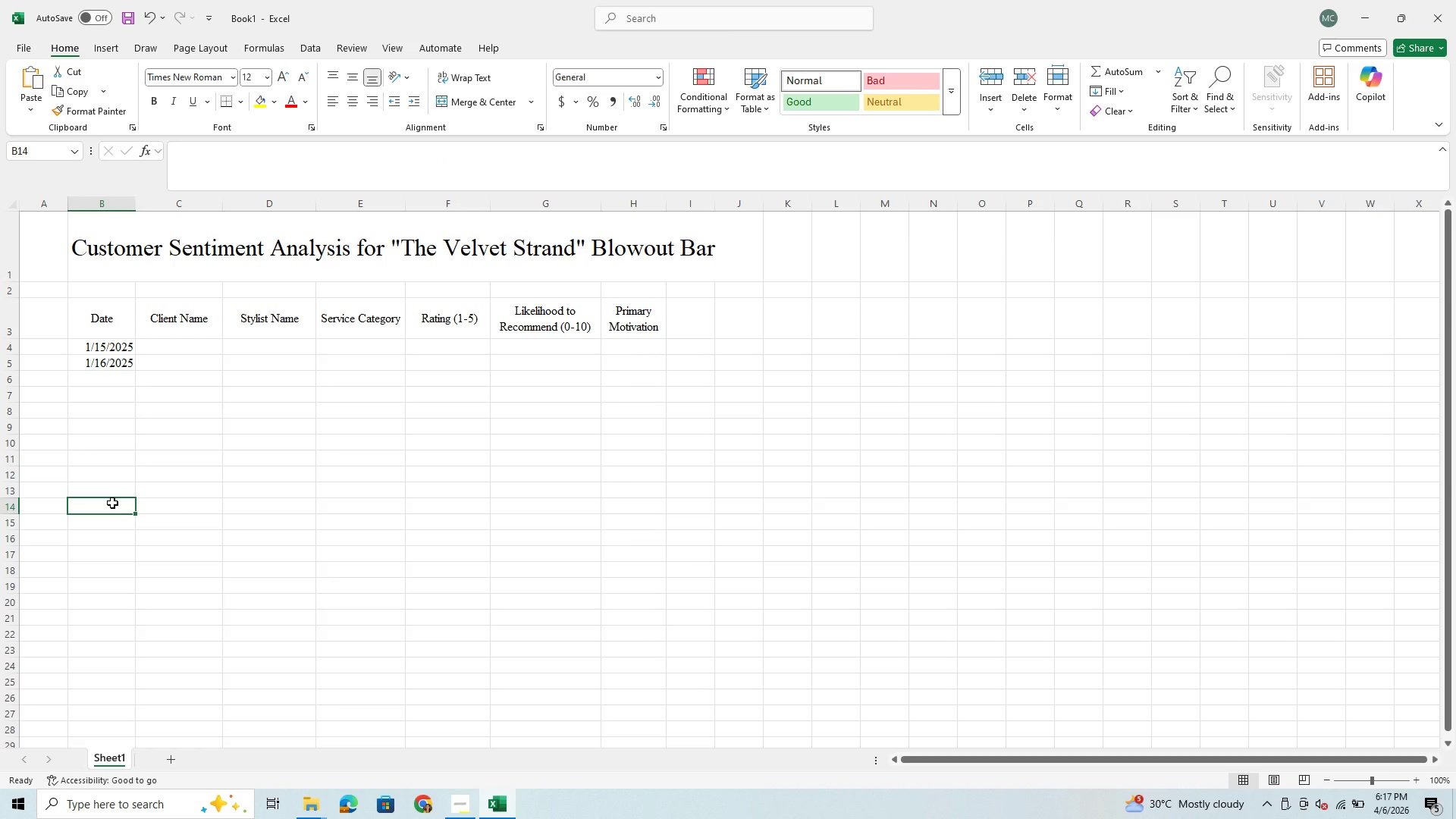 
key(Control+V)
 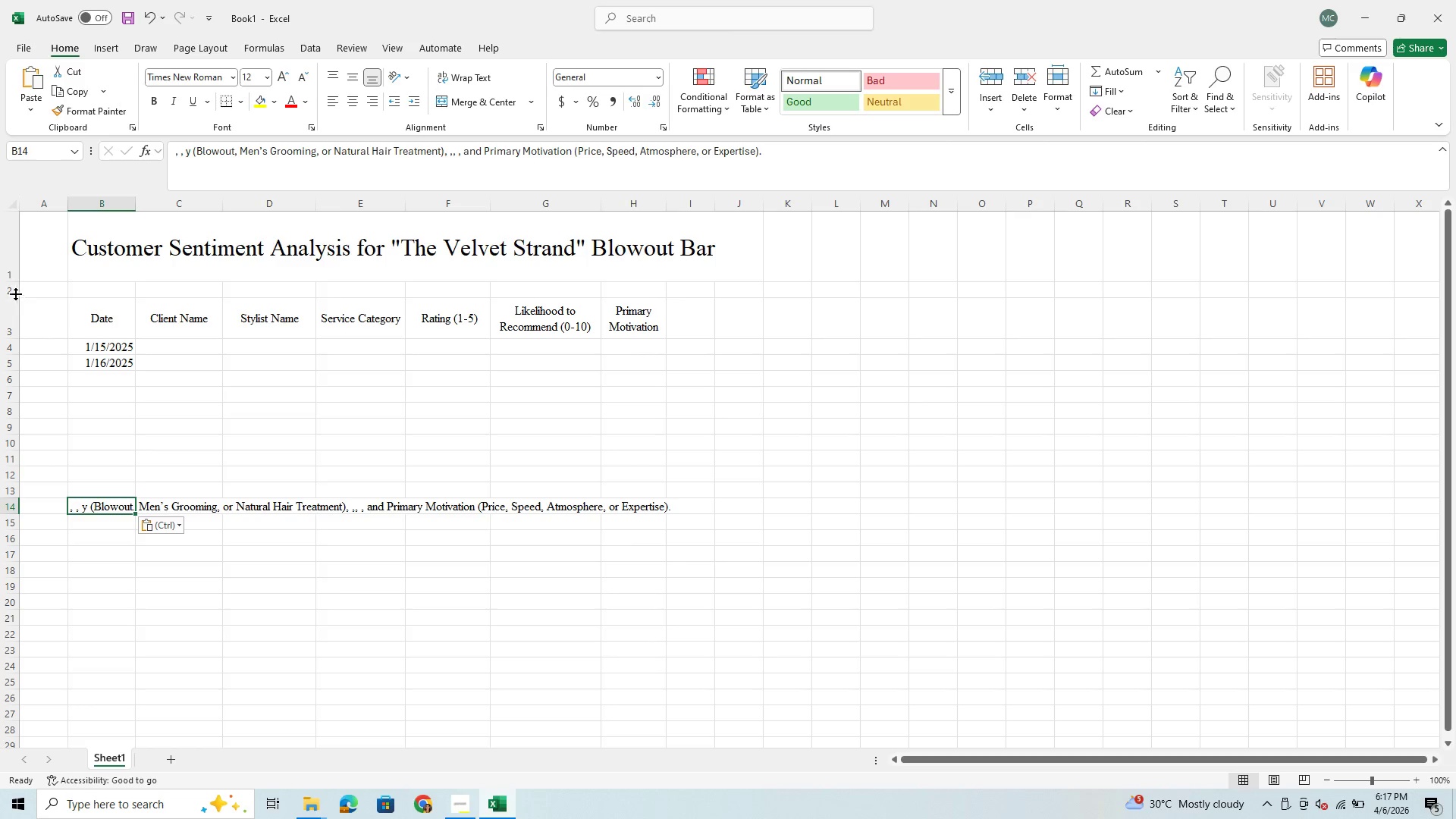 
right_click([10, 290])
 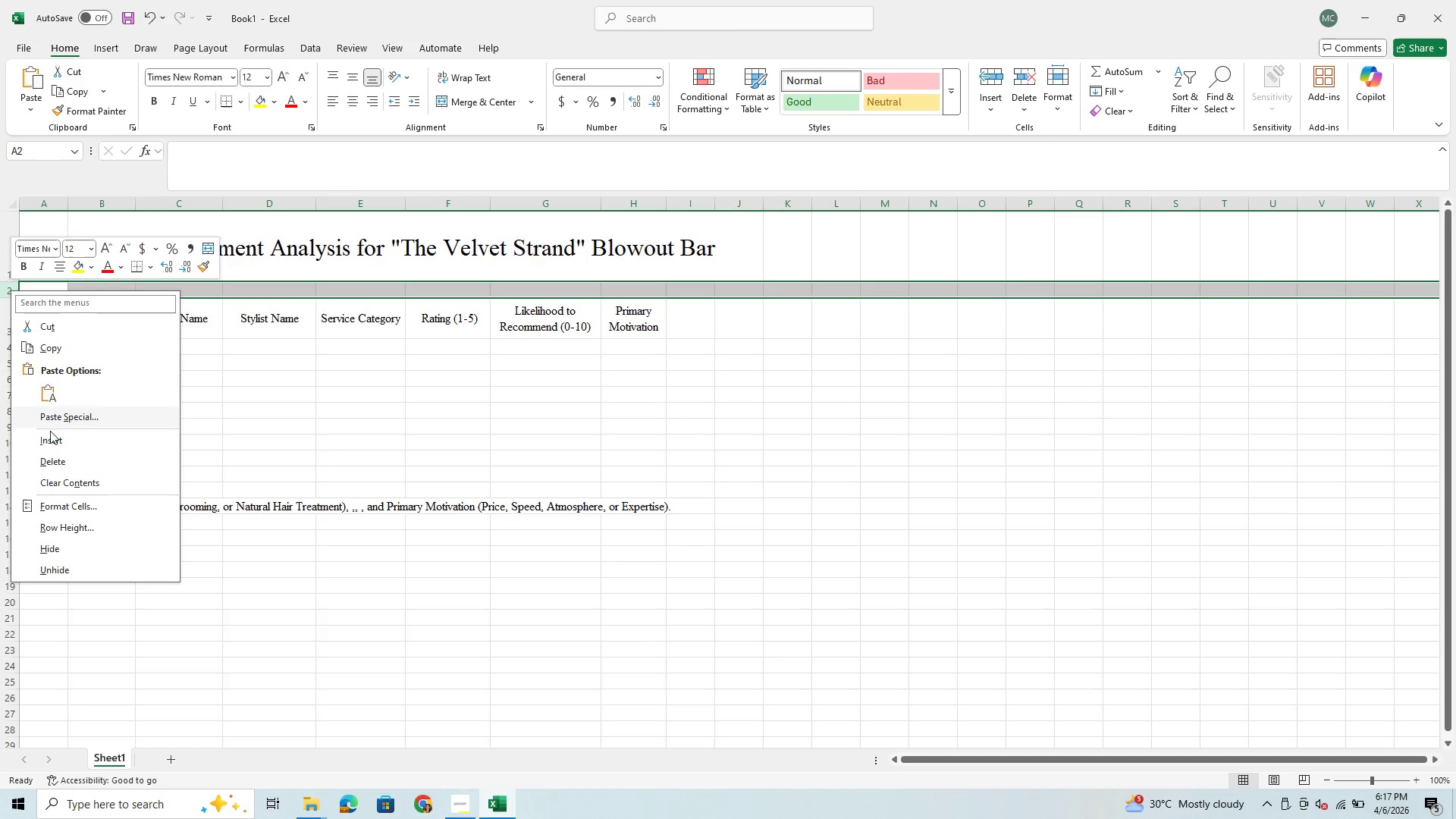 
left_click([50, 435])
 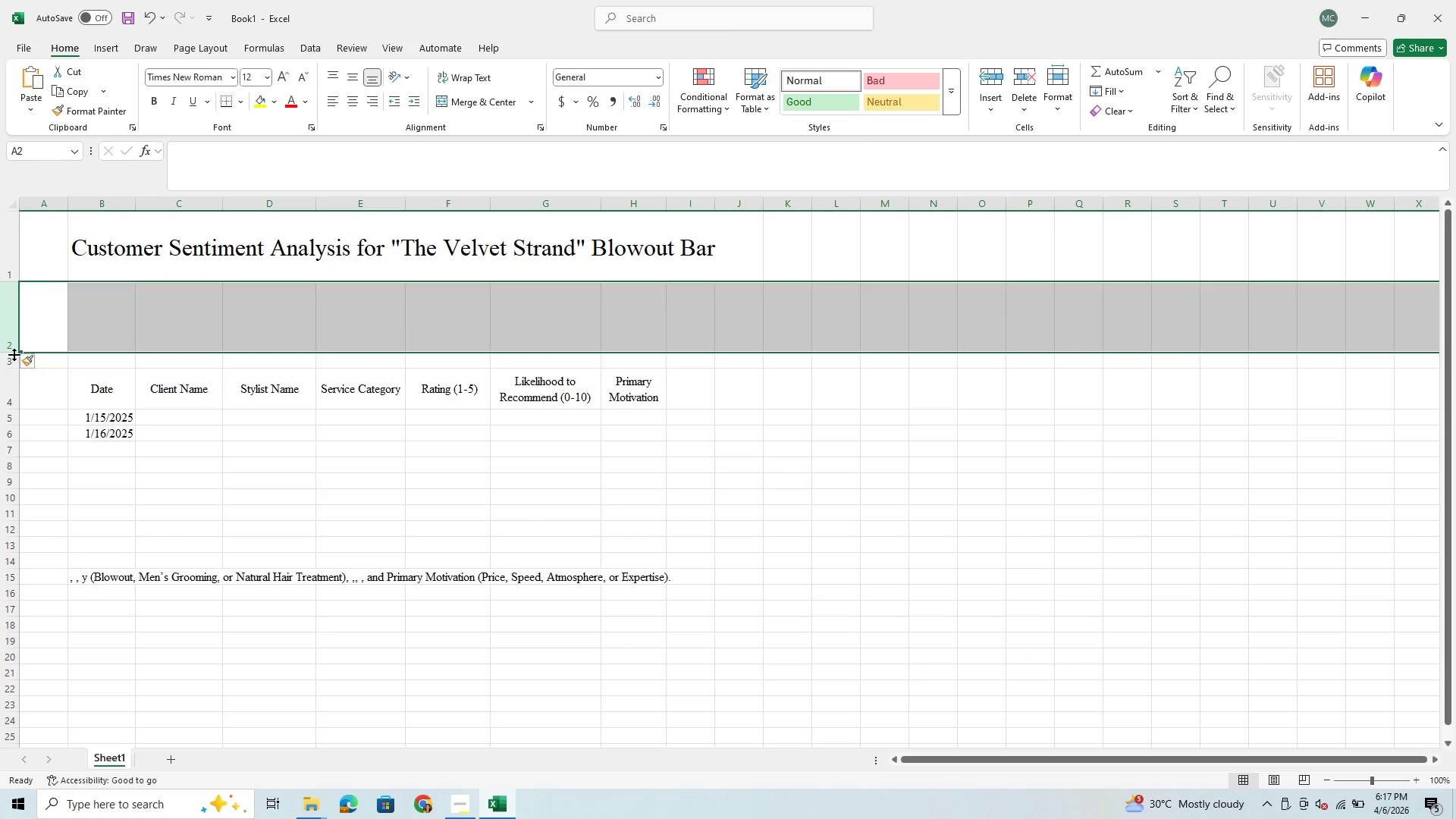 
left_click_drag(start_coordinate=[11, 353], to_coordinate=[30, 302])
 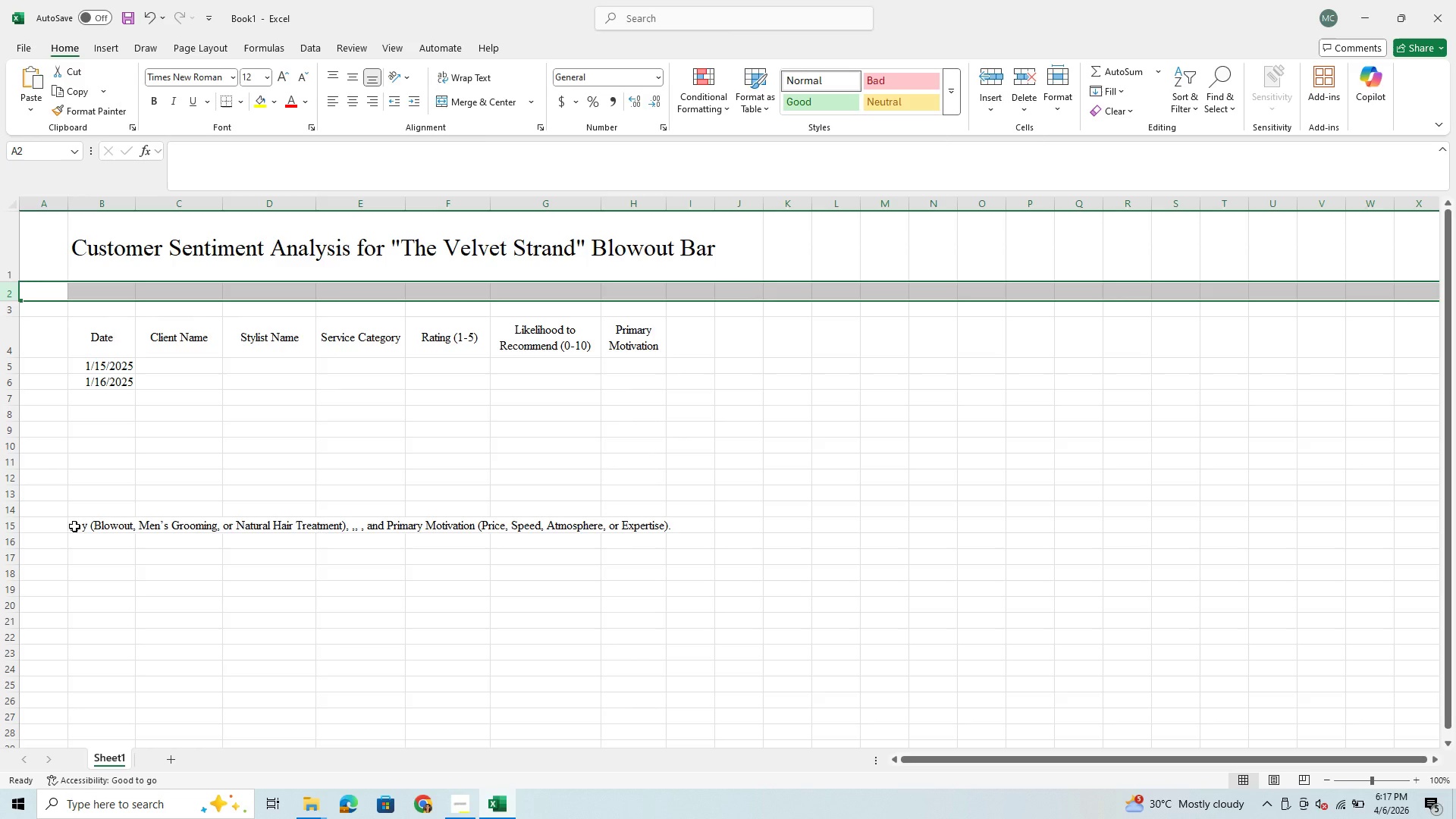 
wait(5.16)
 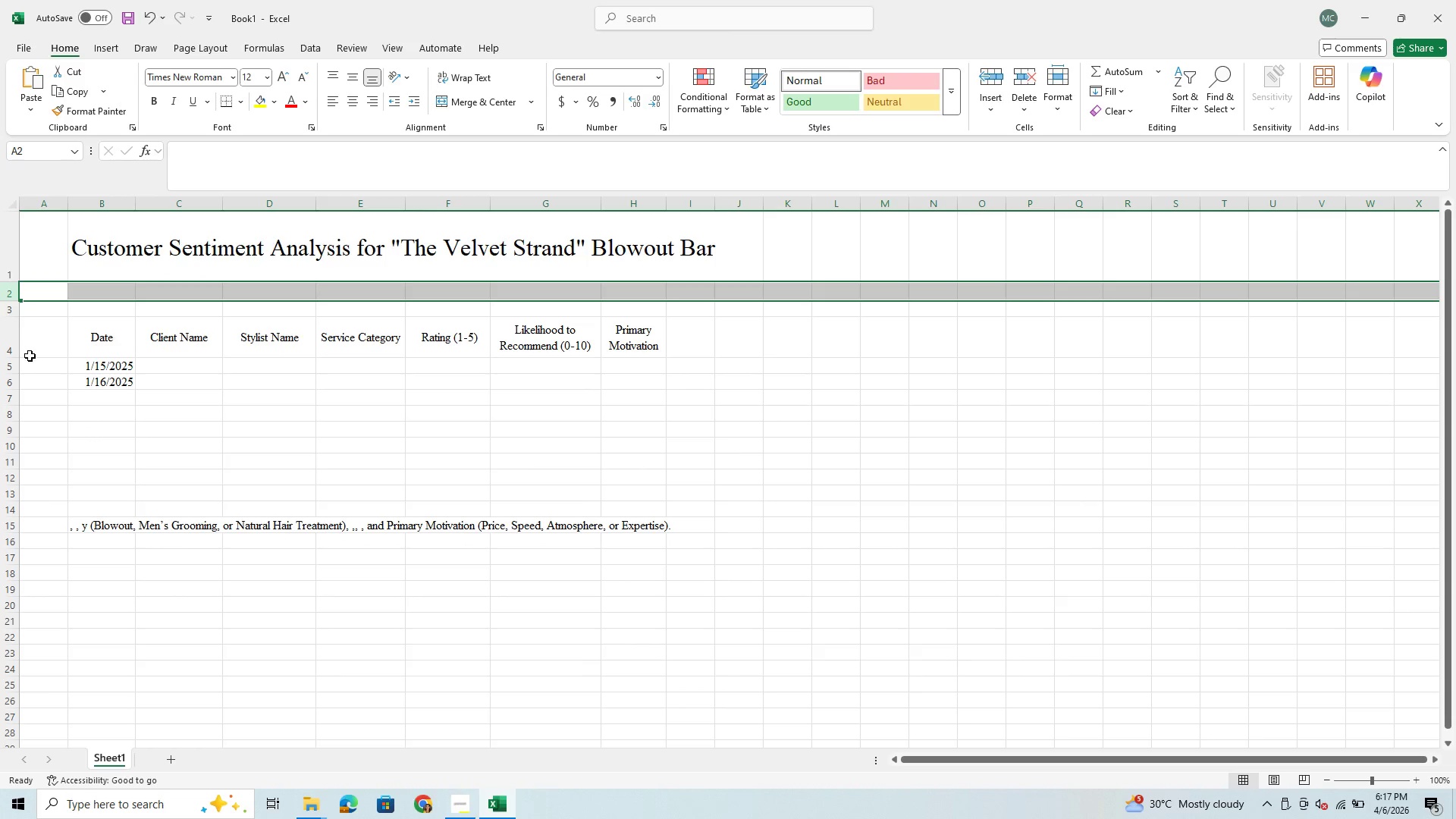 
left_click([99, 523])
 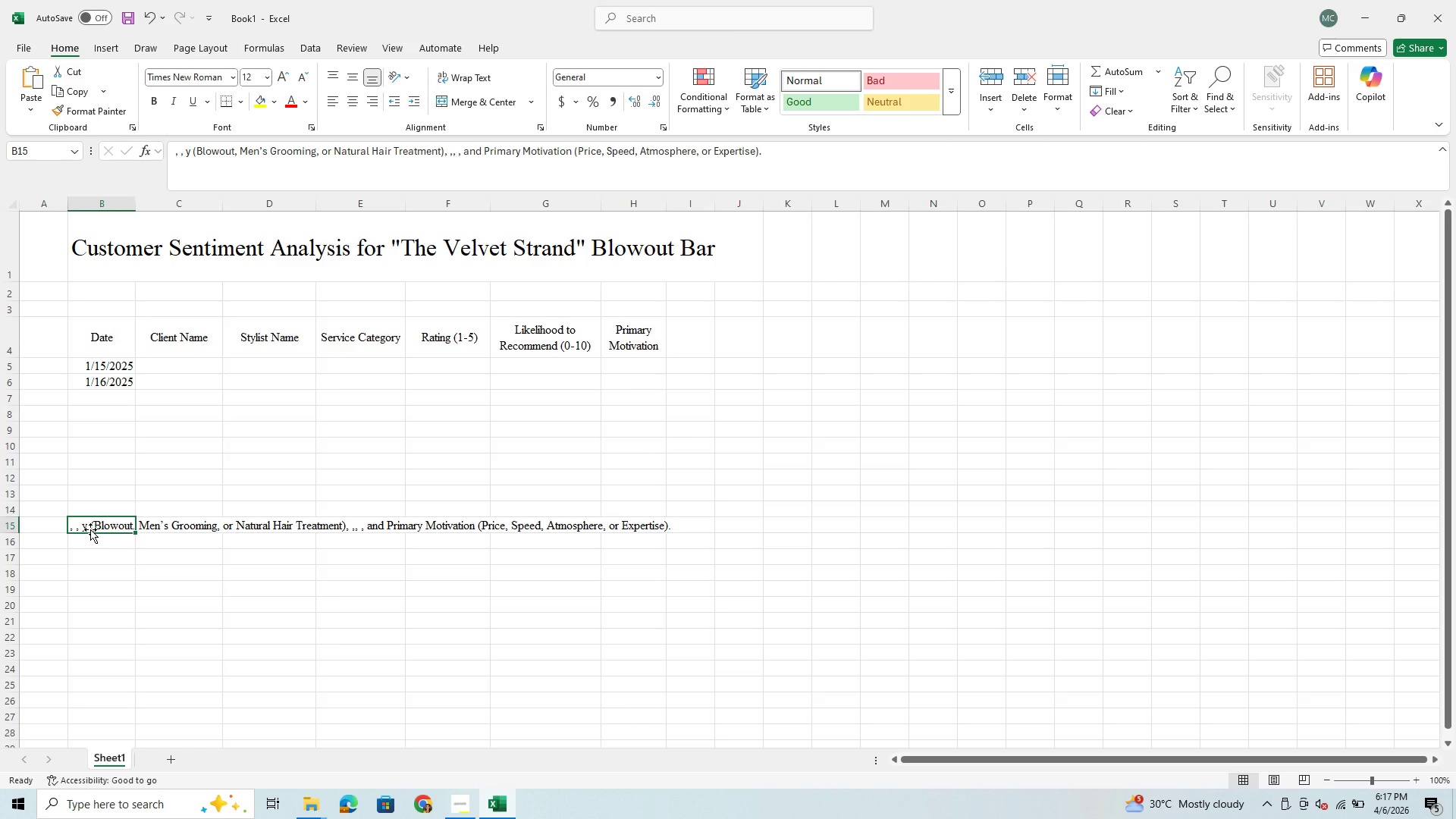 
left_click([90, 529])
 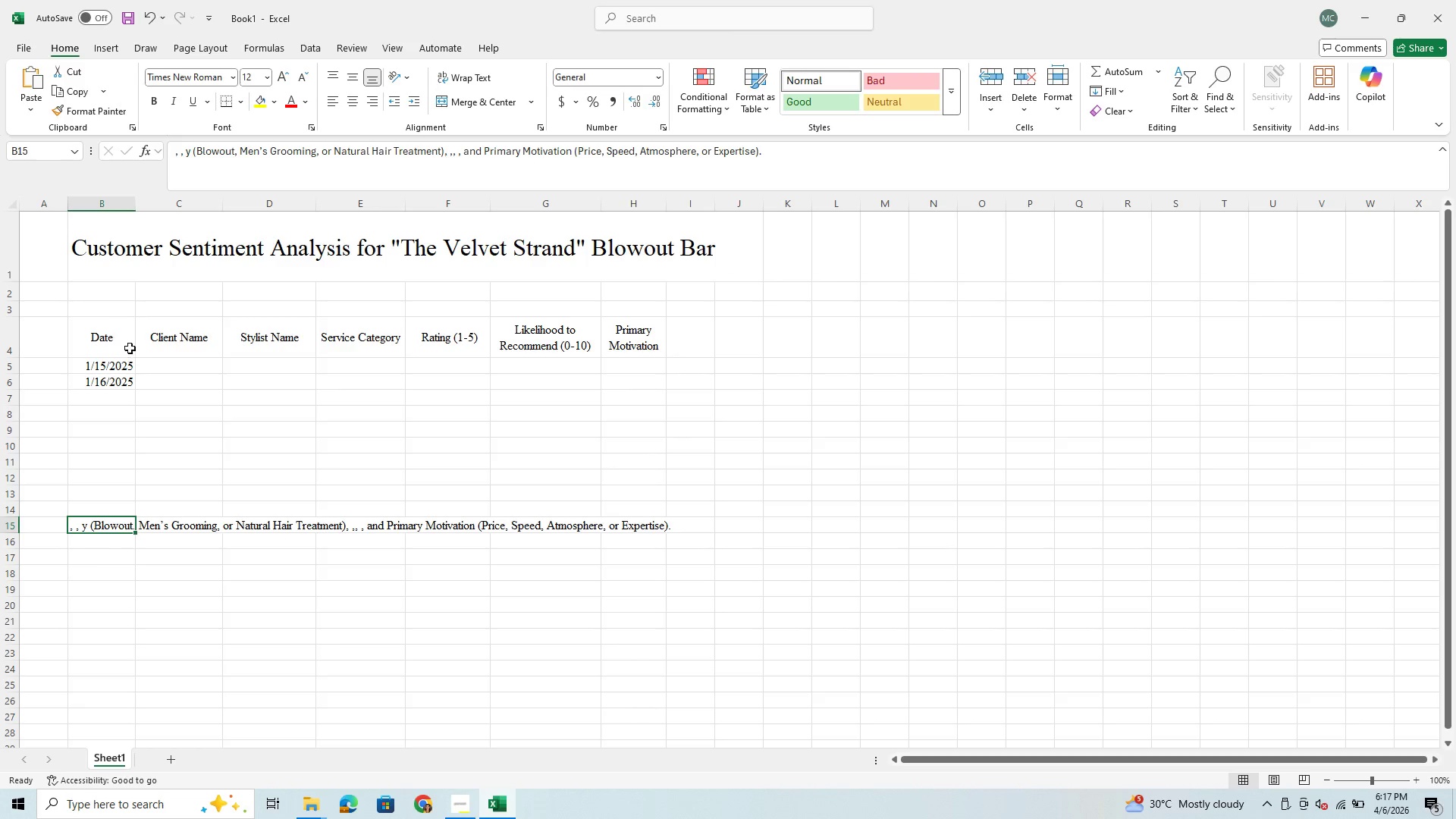 
left_click([99, 309])
 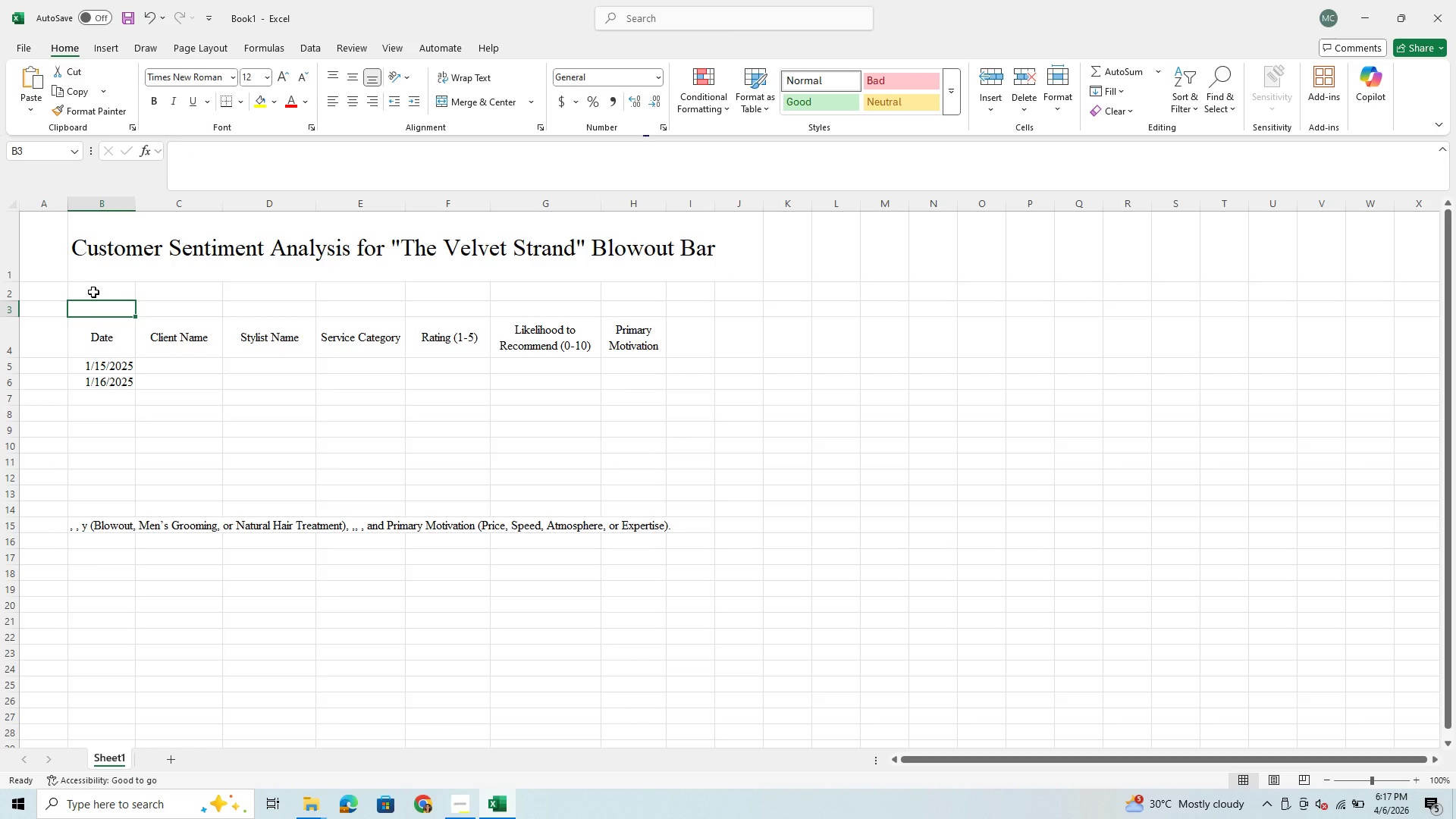 
left_click([93, 292])
 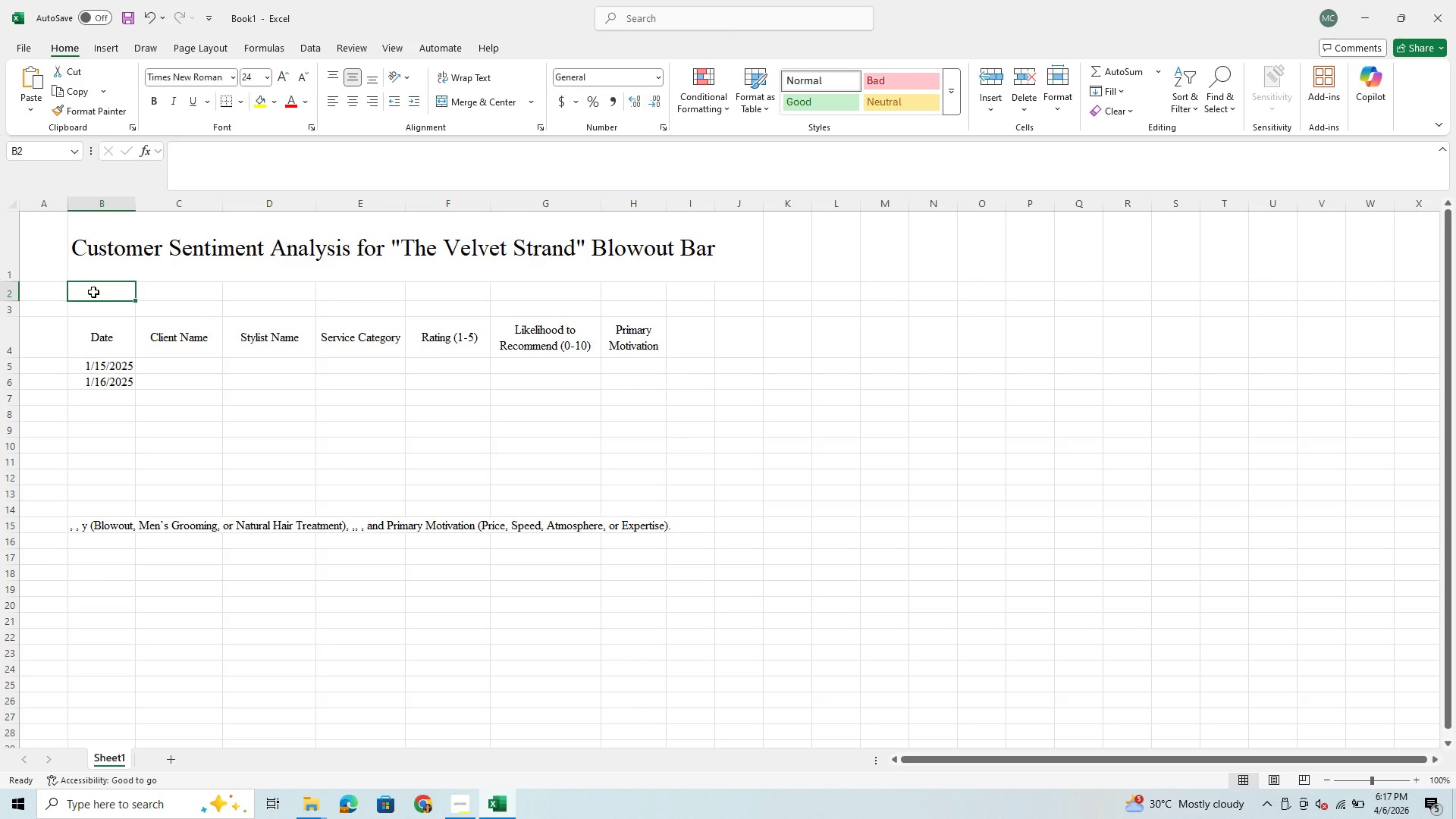 
key(Control+V)
 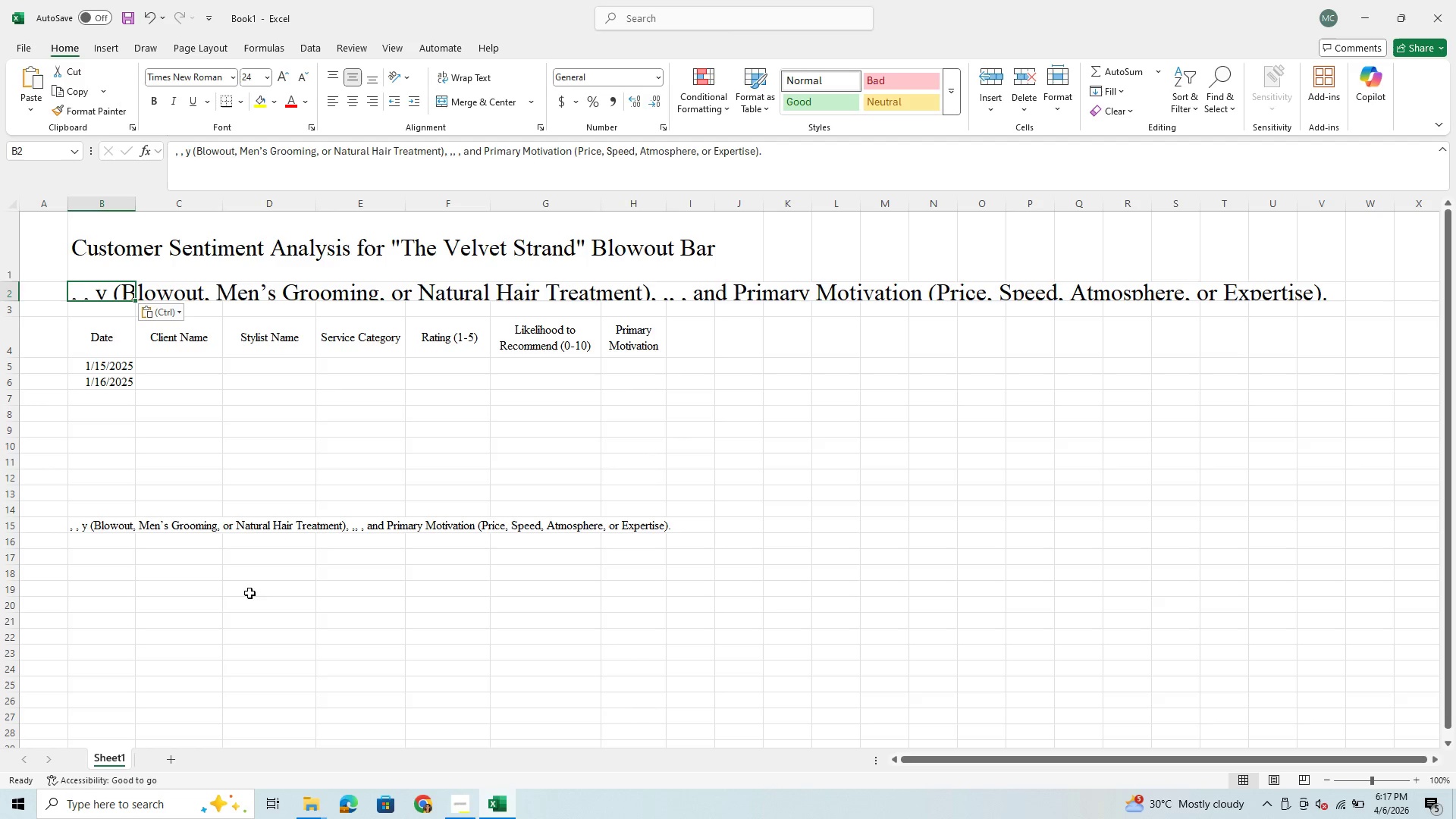 
wait(5.95)
 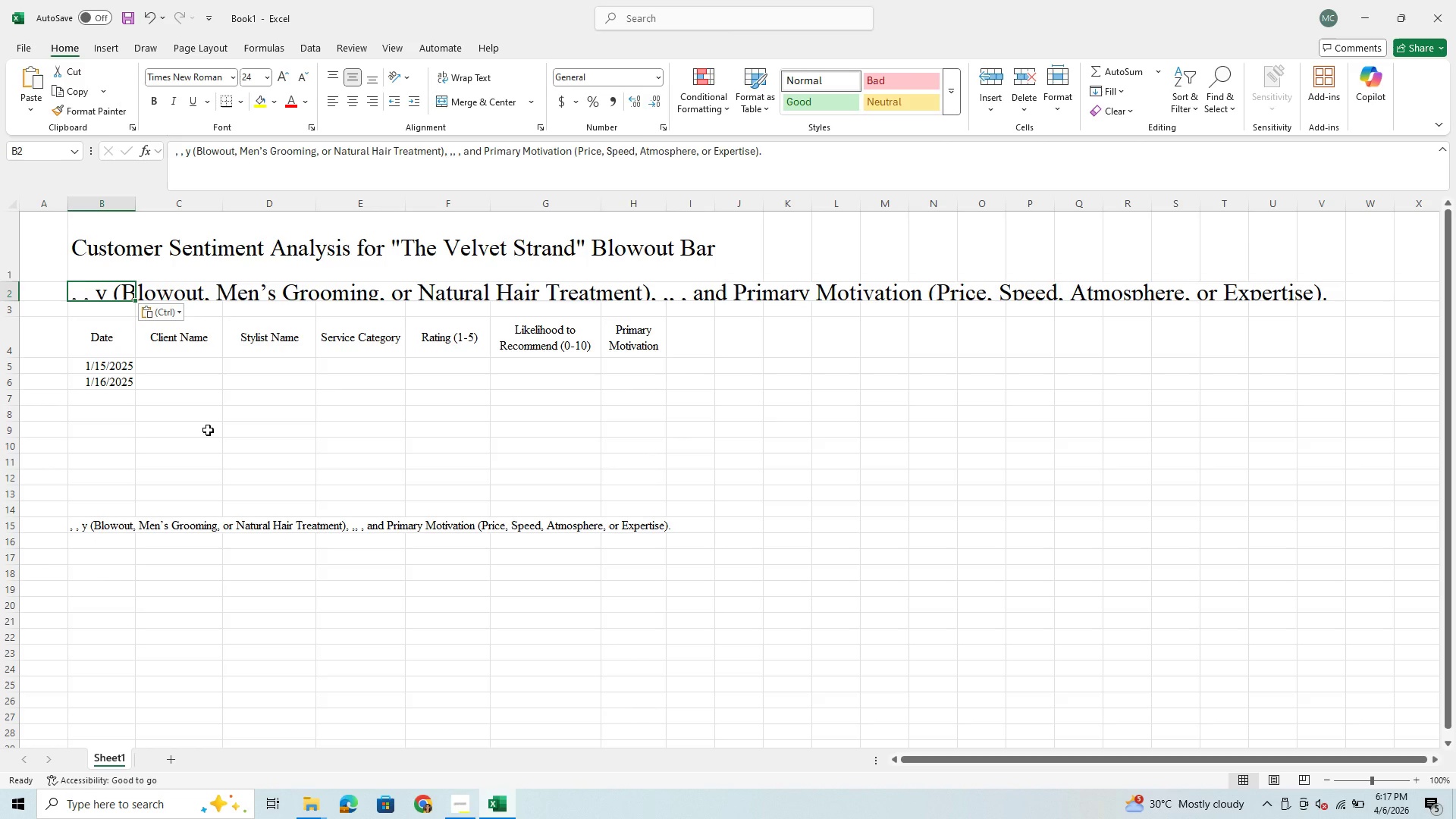 
left_click([143, 11])
 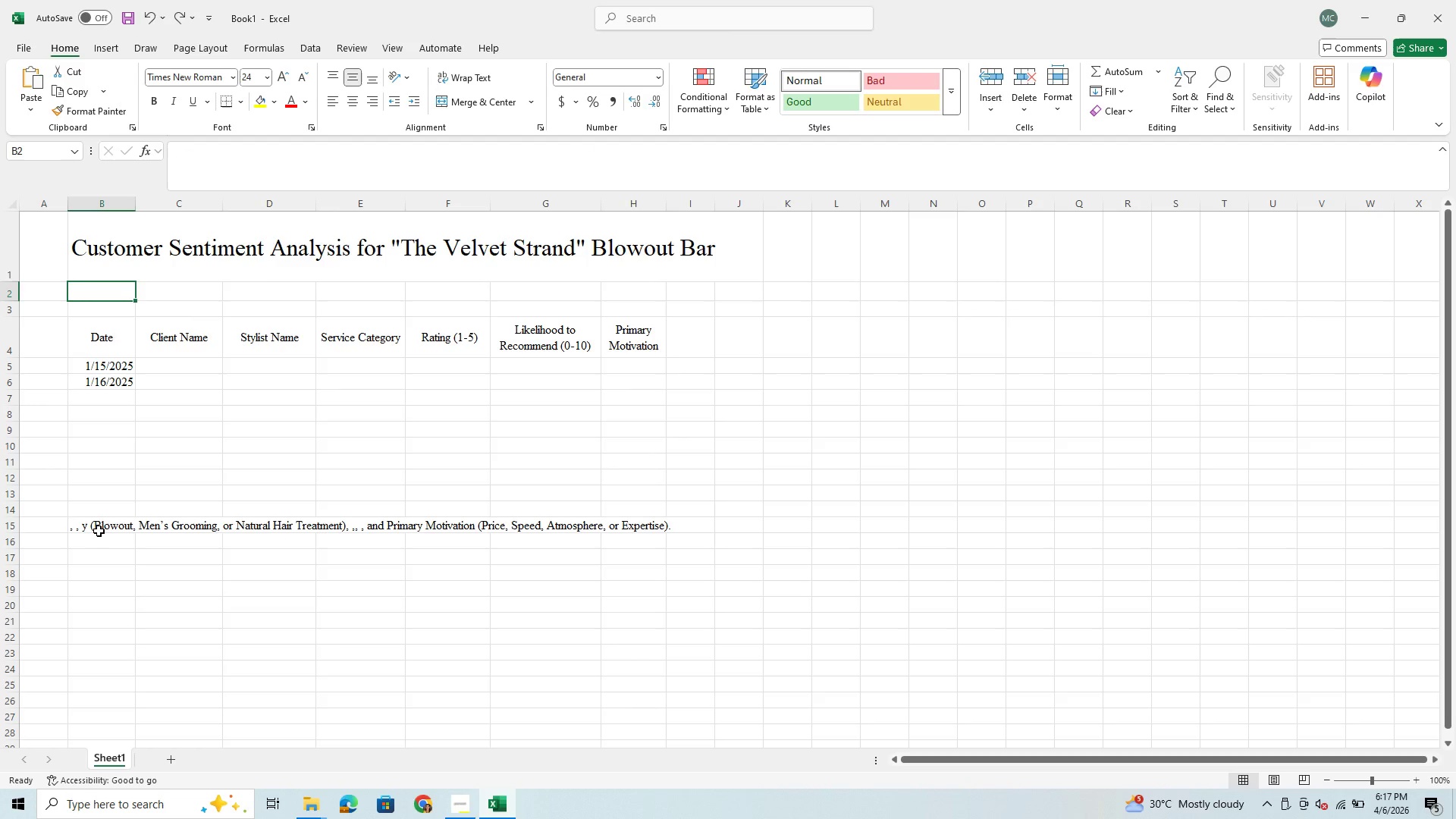 
left_click([99, 528])
 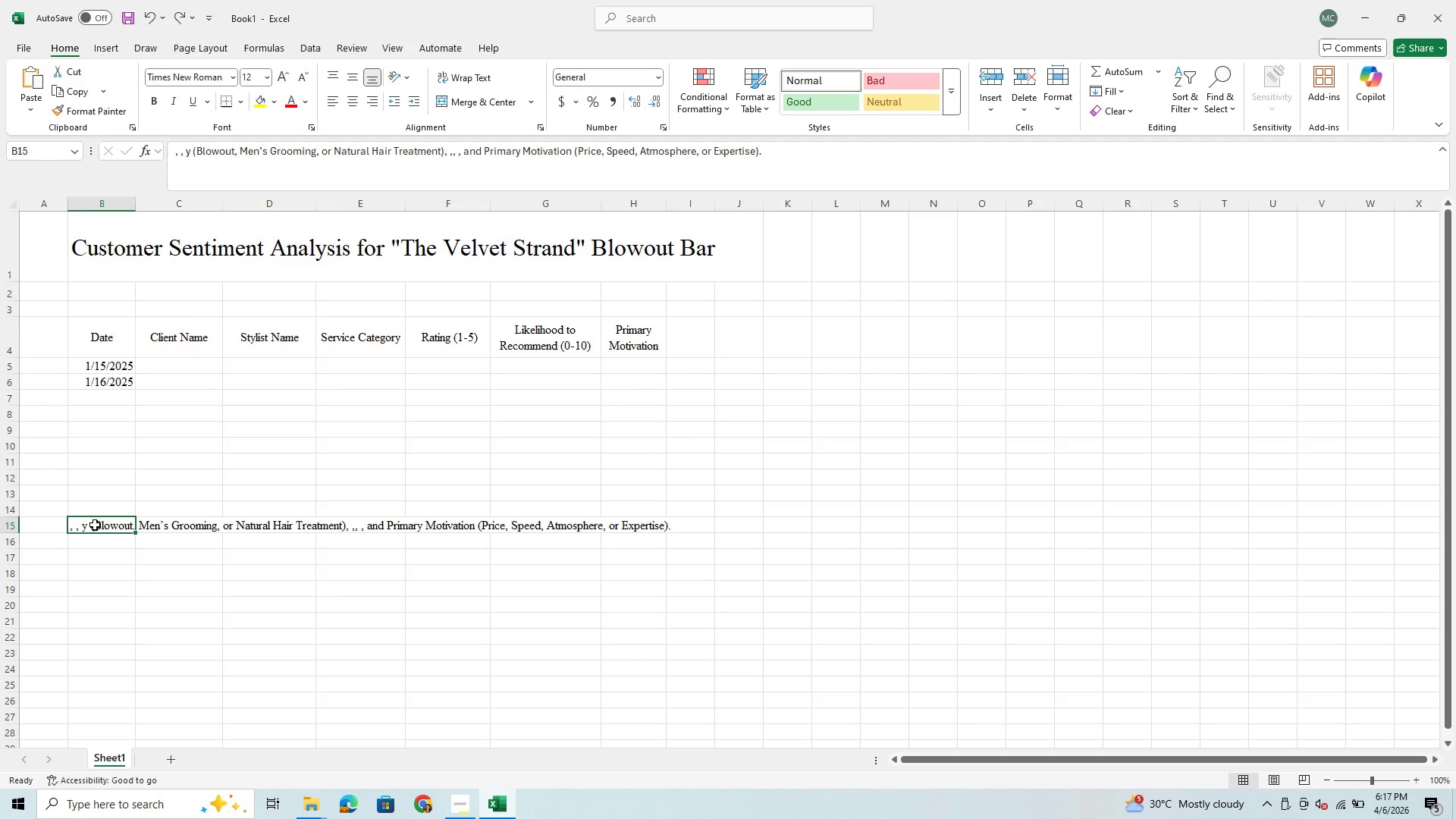 
wait(7.08)
 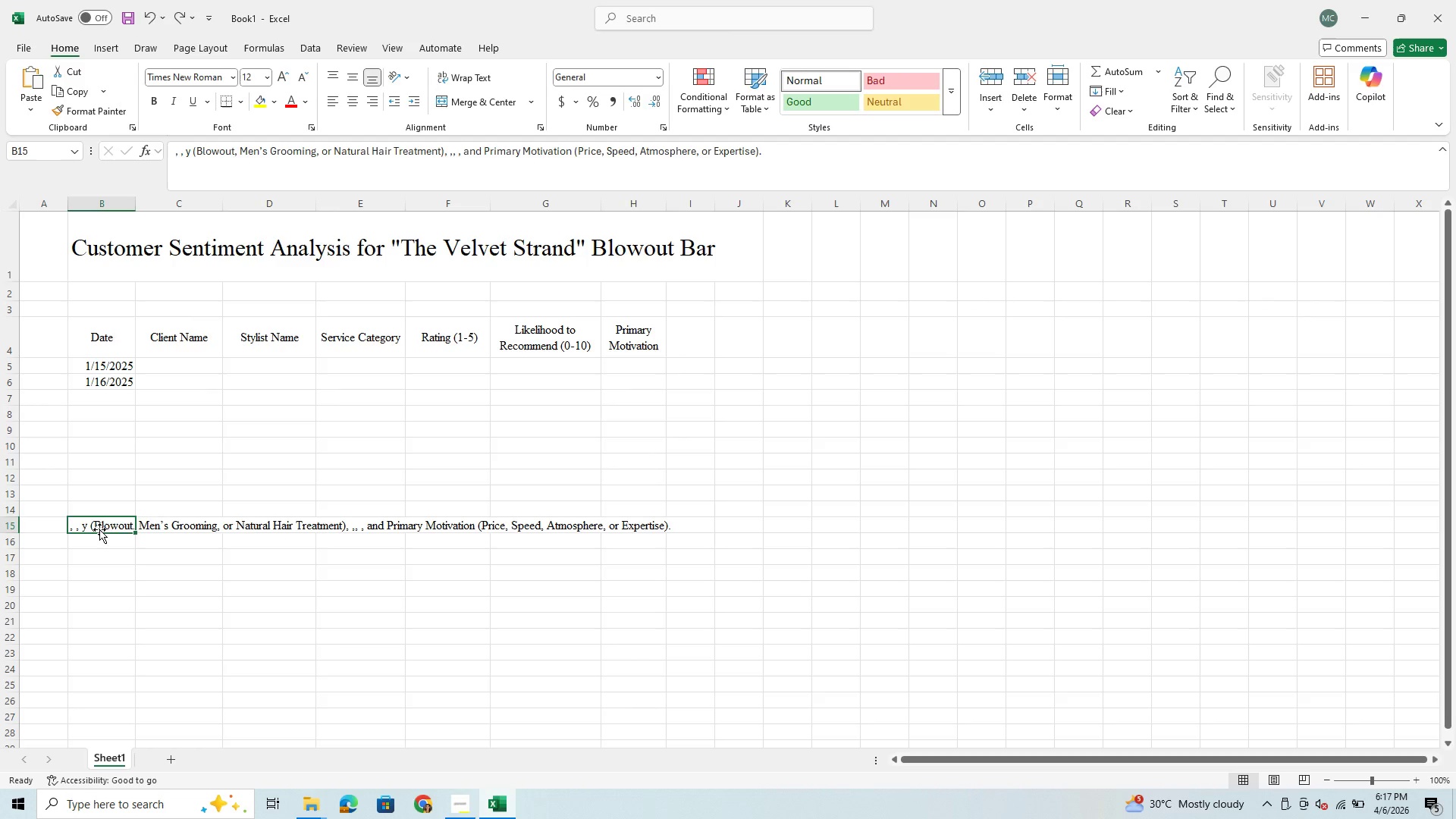 
key(Control+C)
 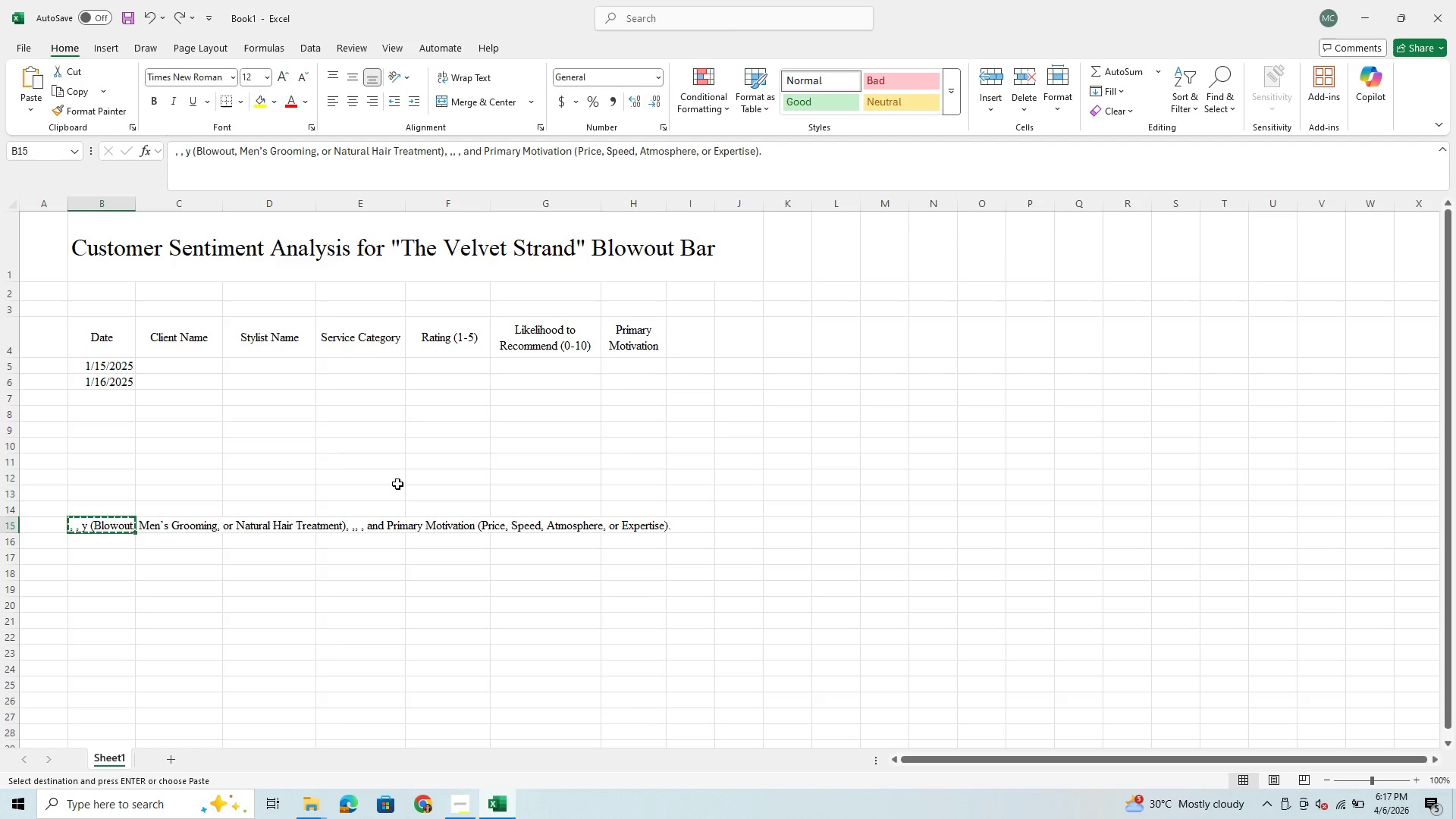 
key(Control+X)
 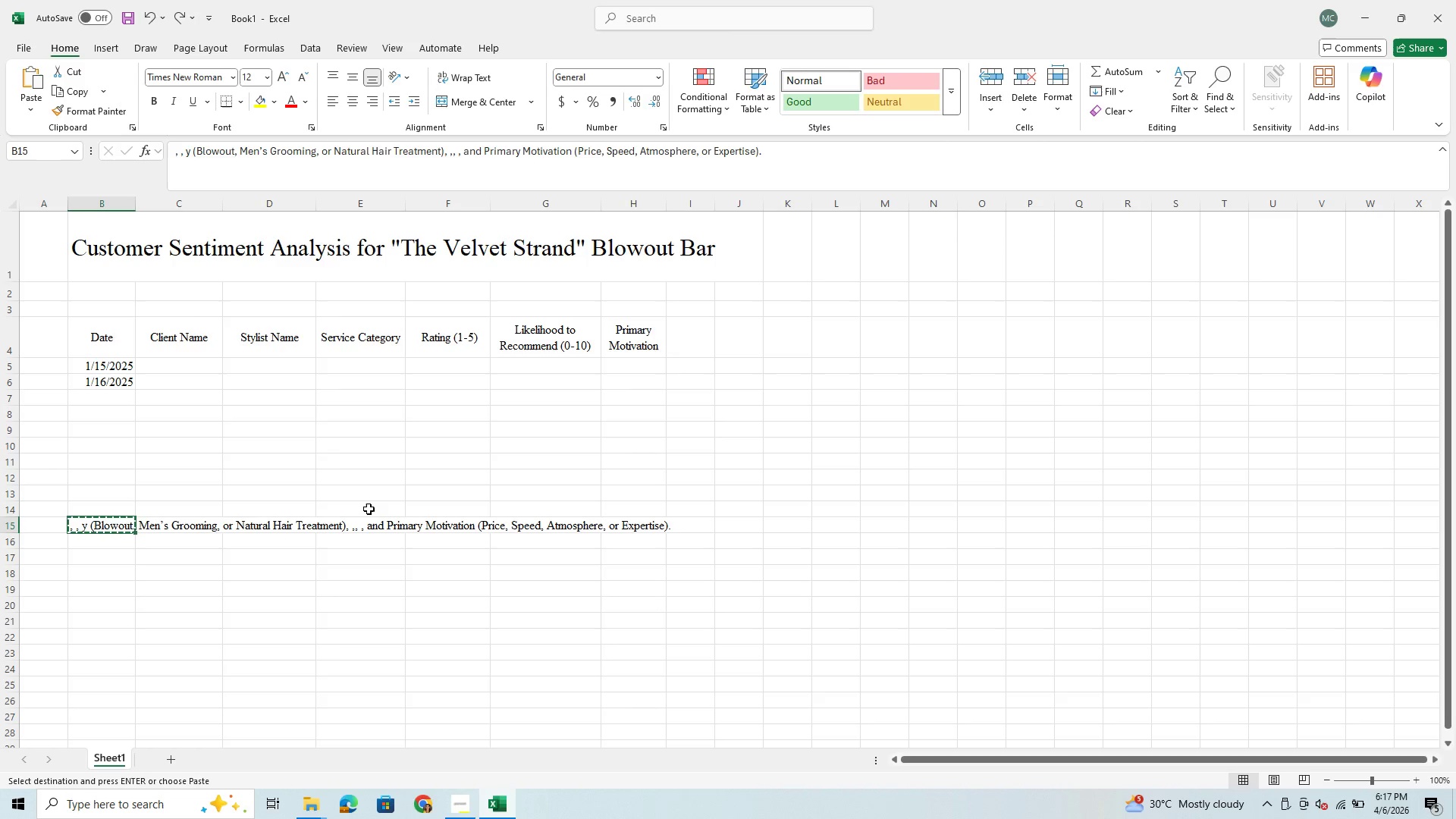 
key(Control+X)
 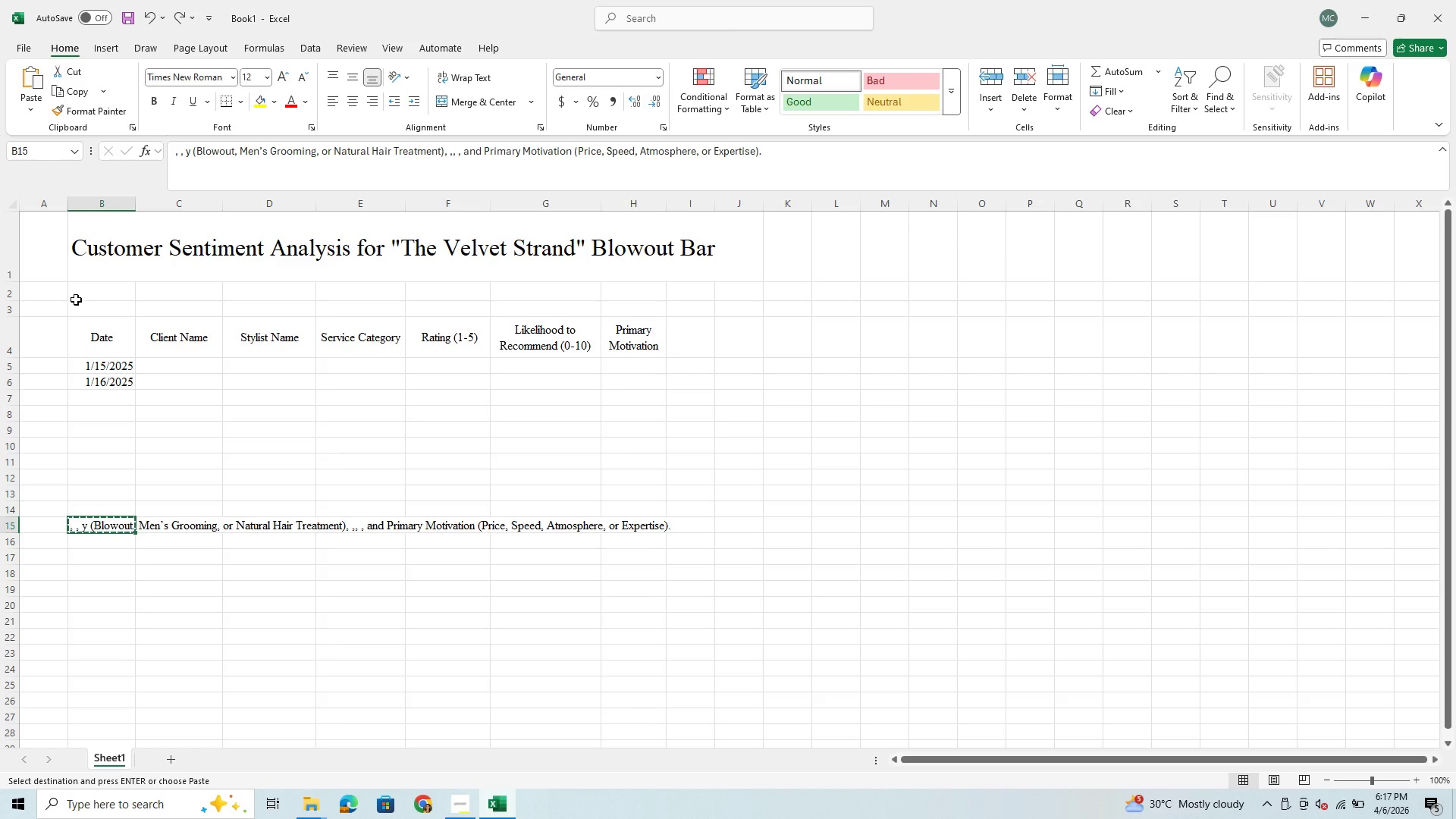 
left_click([79, 297])
 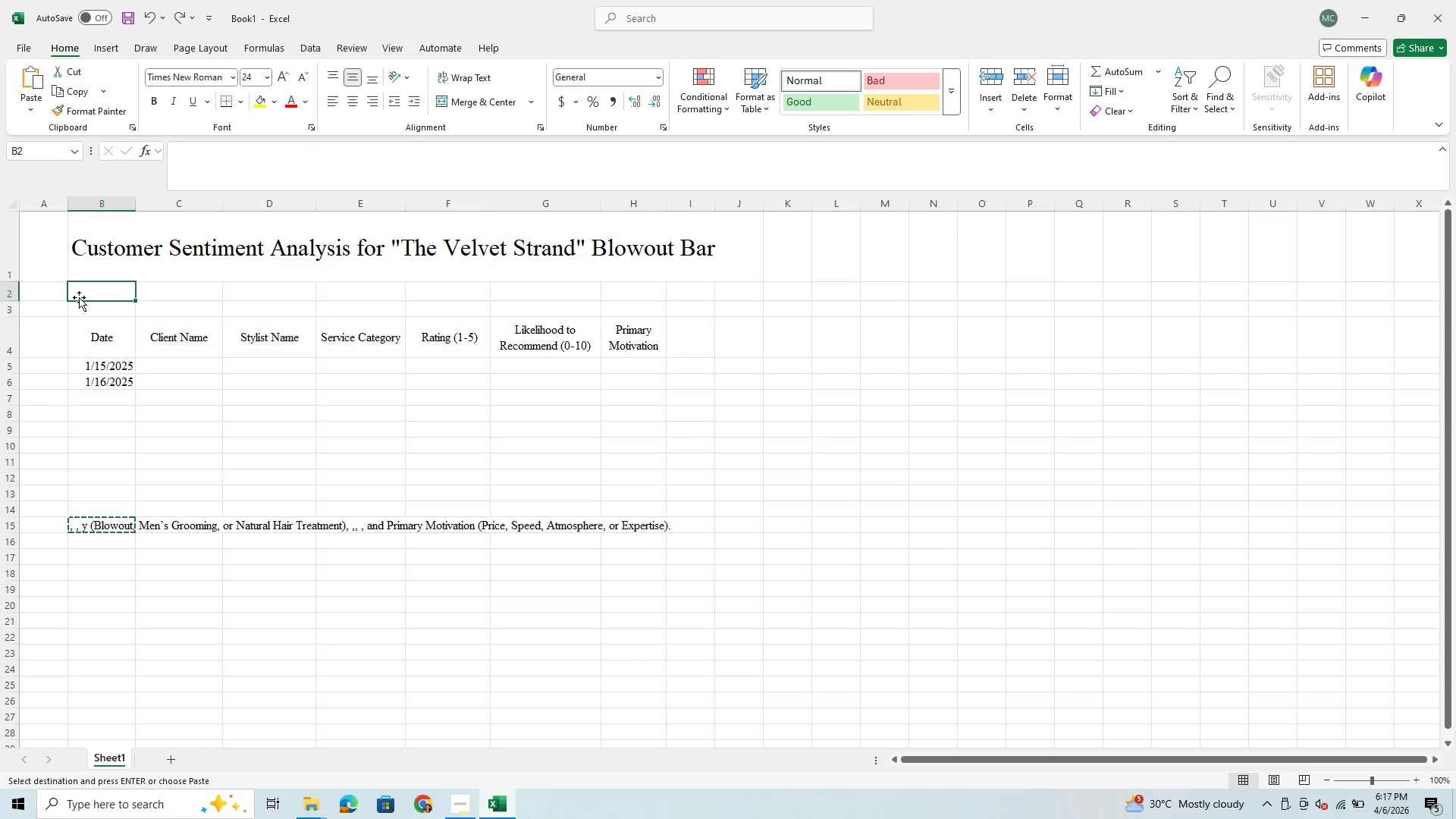 
key(Control+V)
 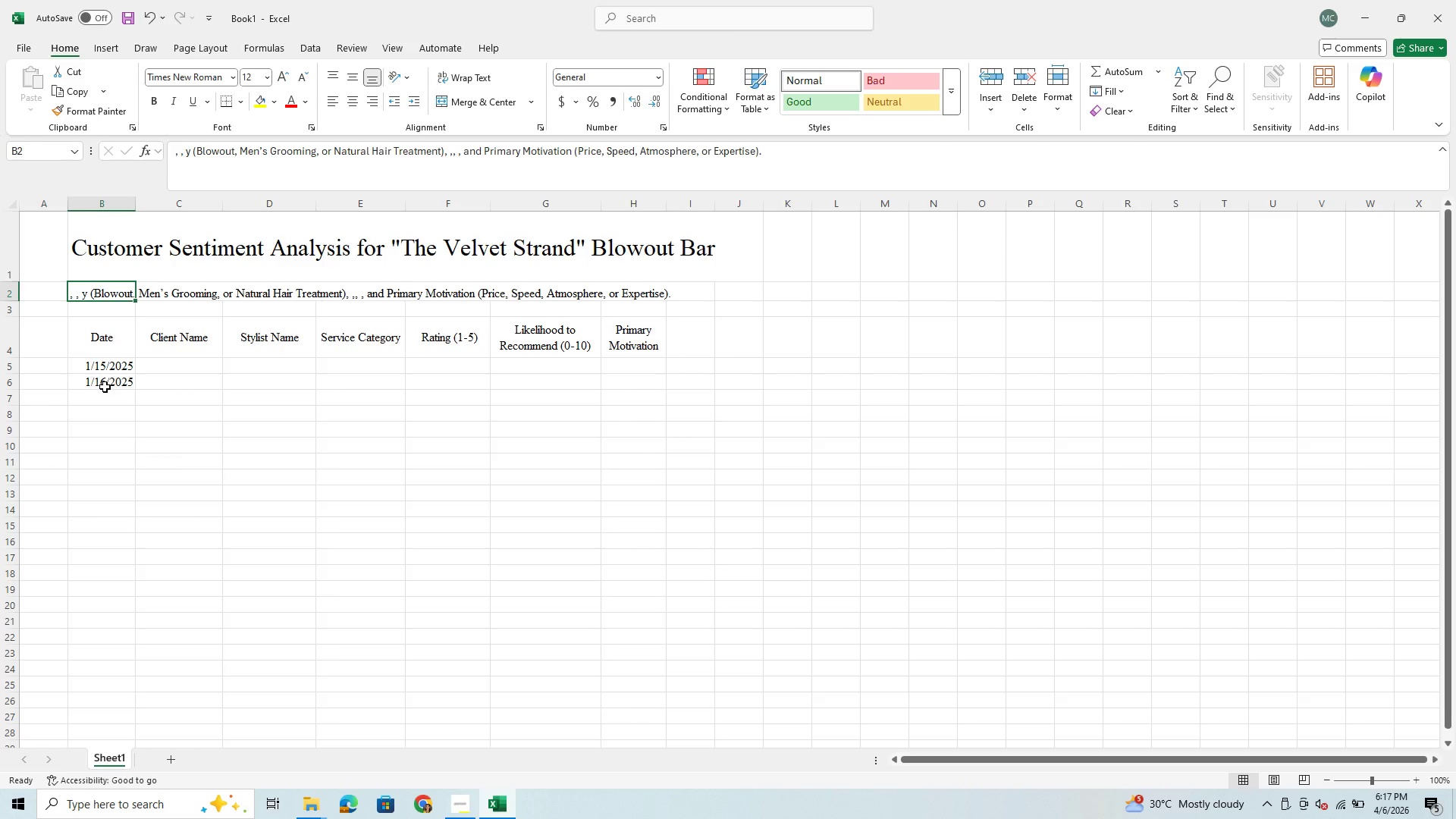 
left_click([111, 382])
 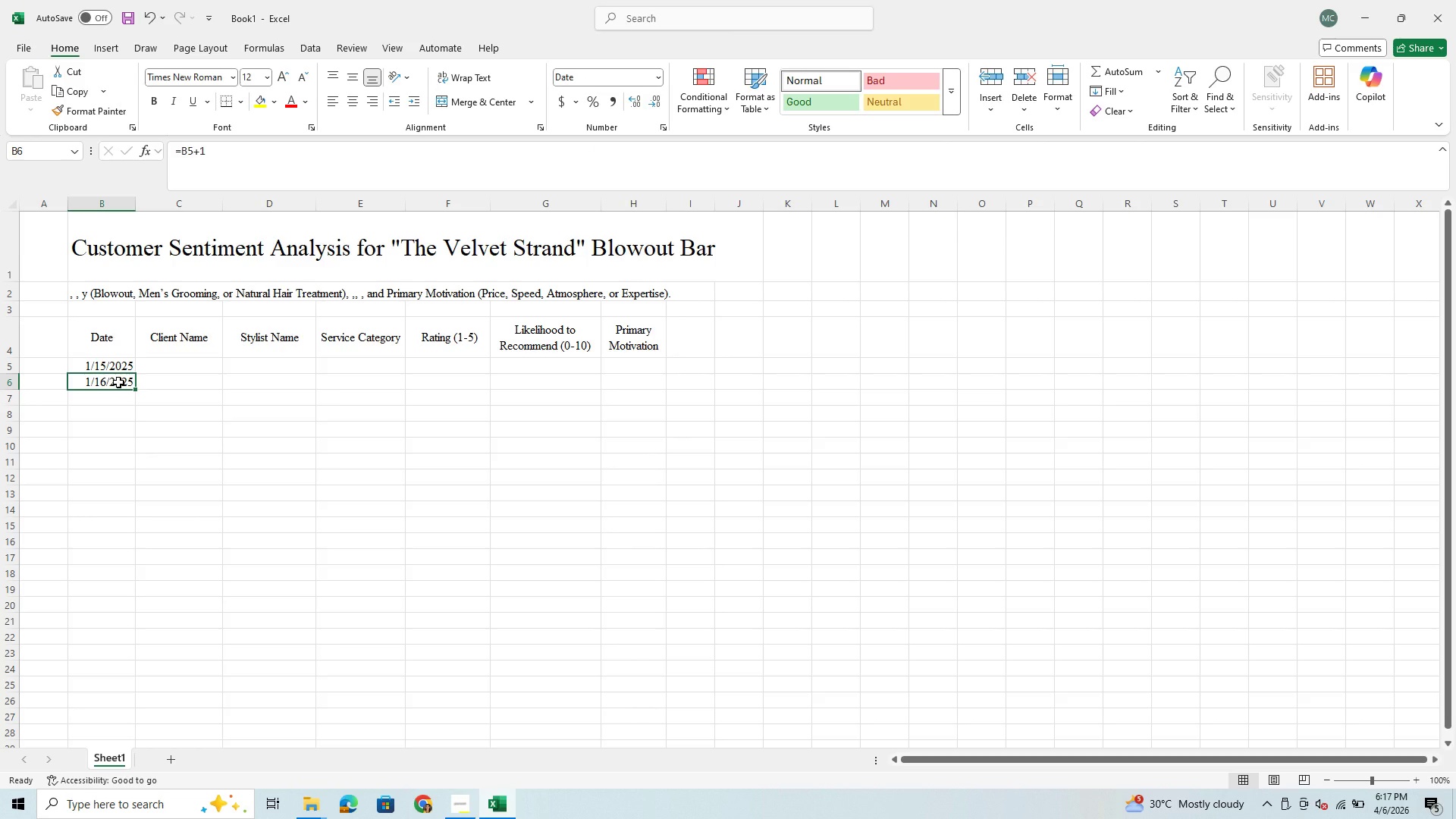 
key(Control+C)
 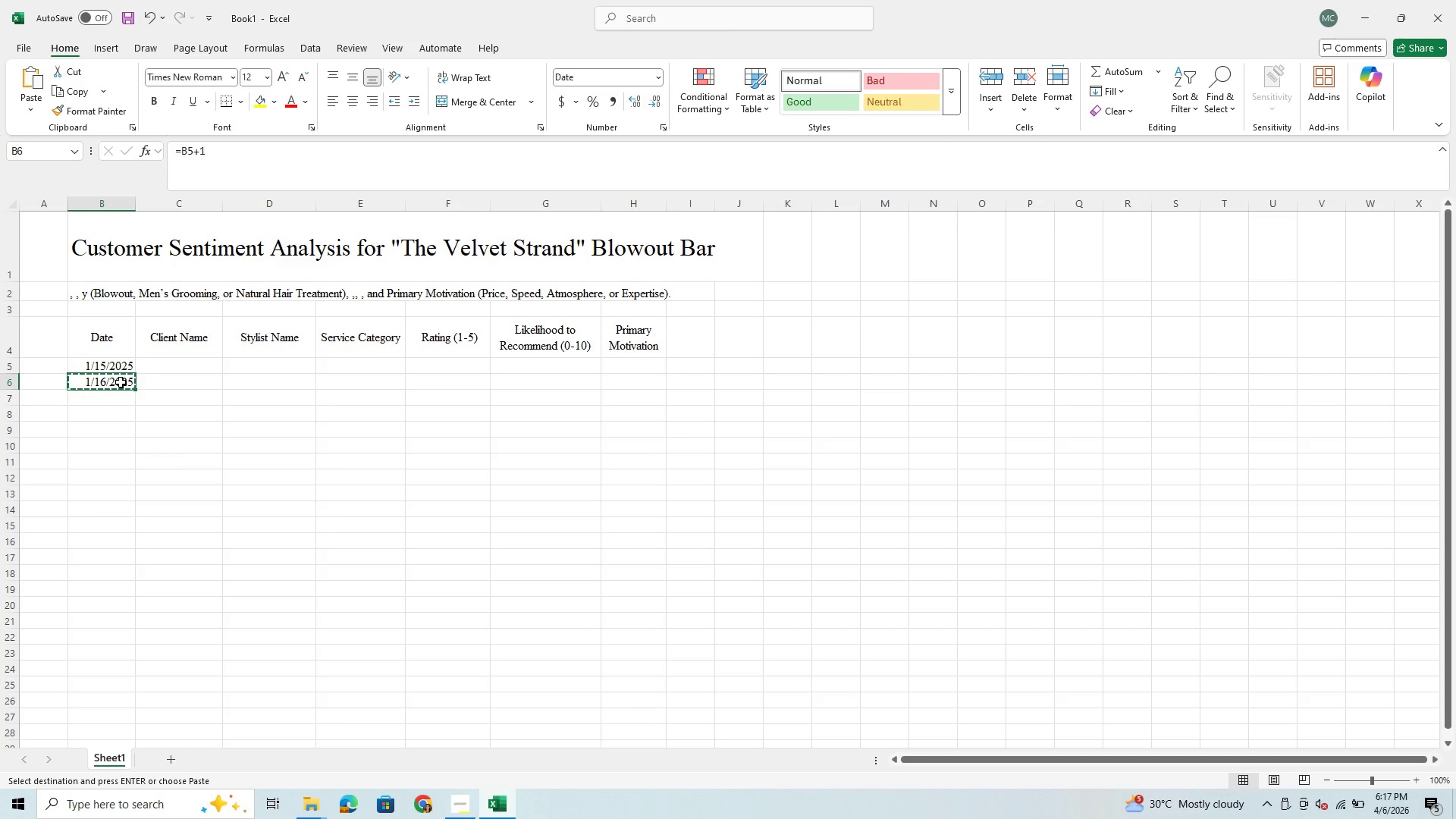 
key(Shift+ArrowDown)
 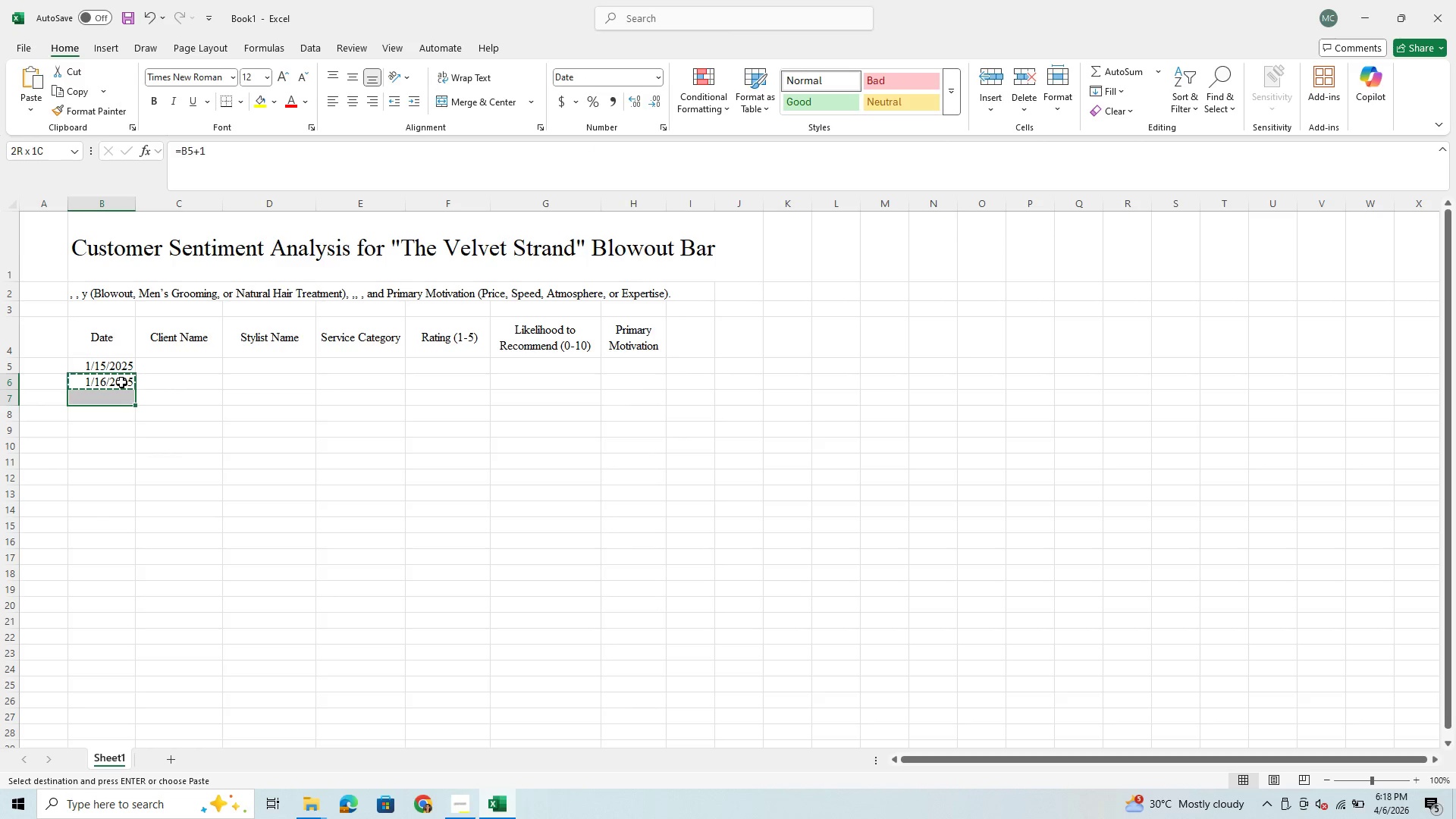 
key(Shift+ArrowDown)
 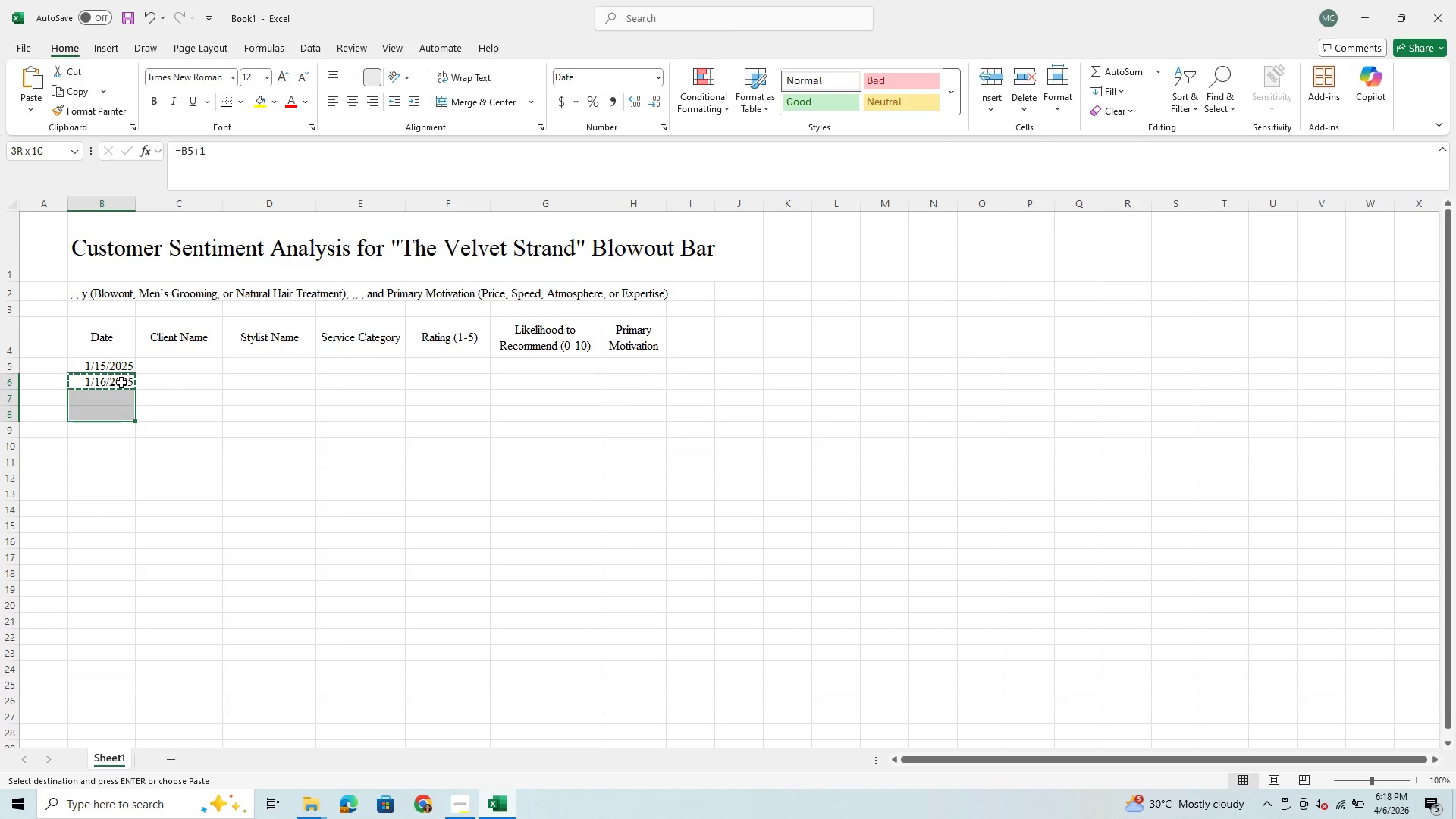 
key(Shift+ArrowDown)
 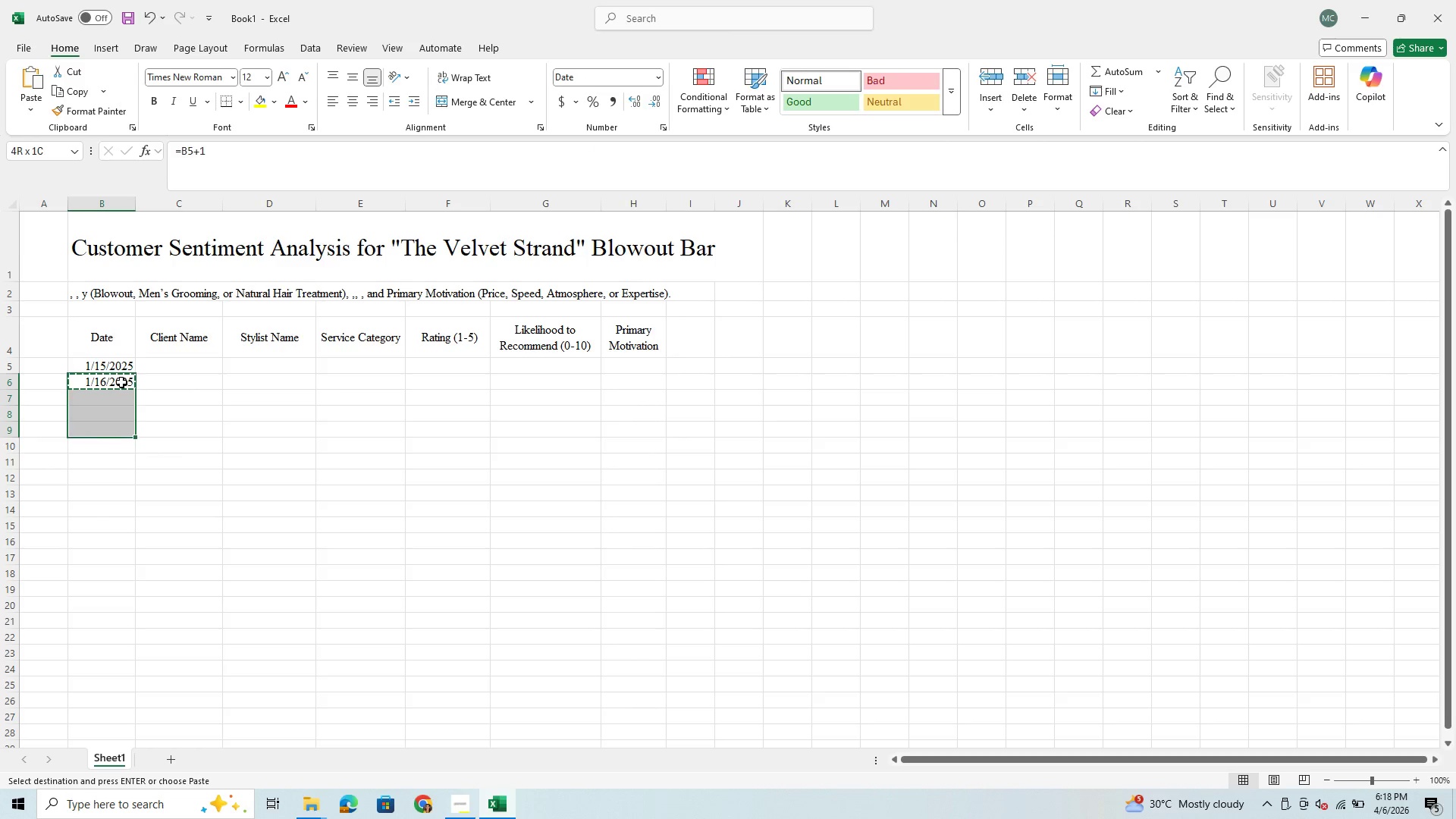 
key(Shift+ArrowDown)
 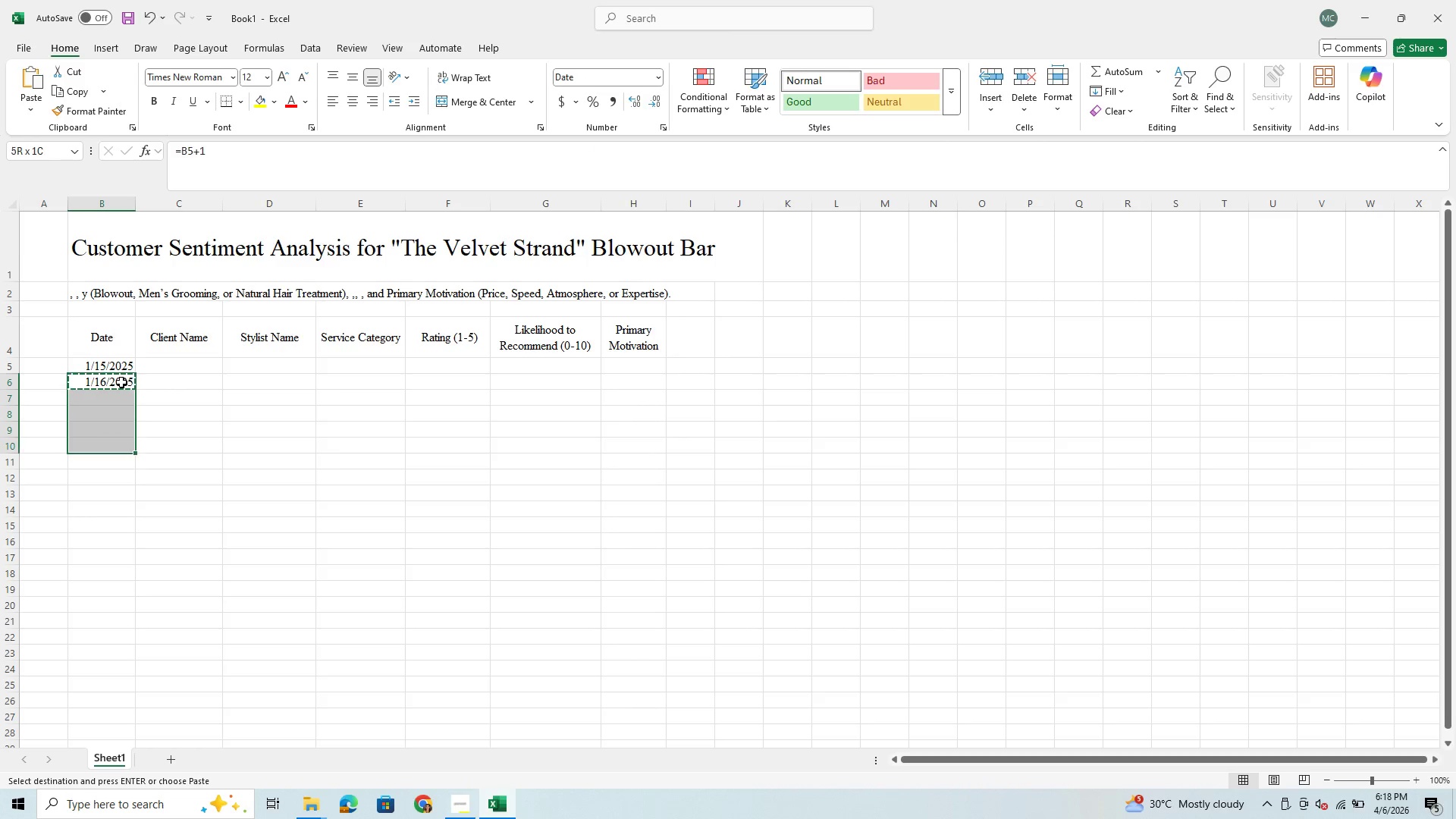 
key(Shift+ArrowDown)
 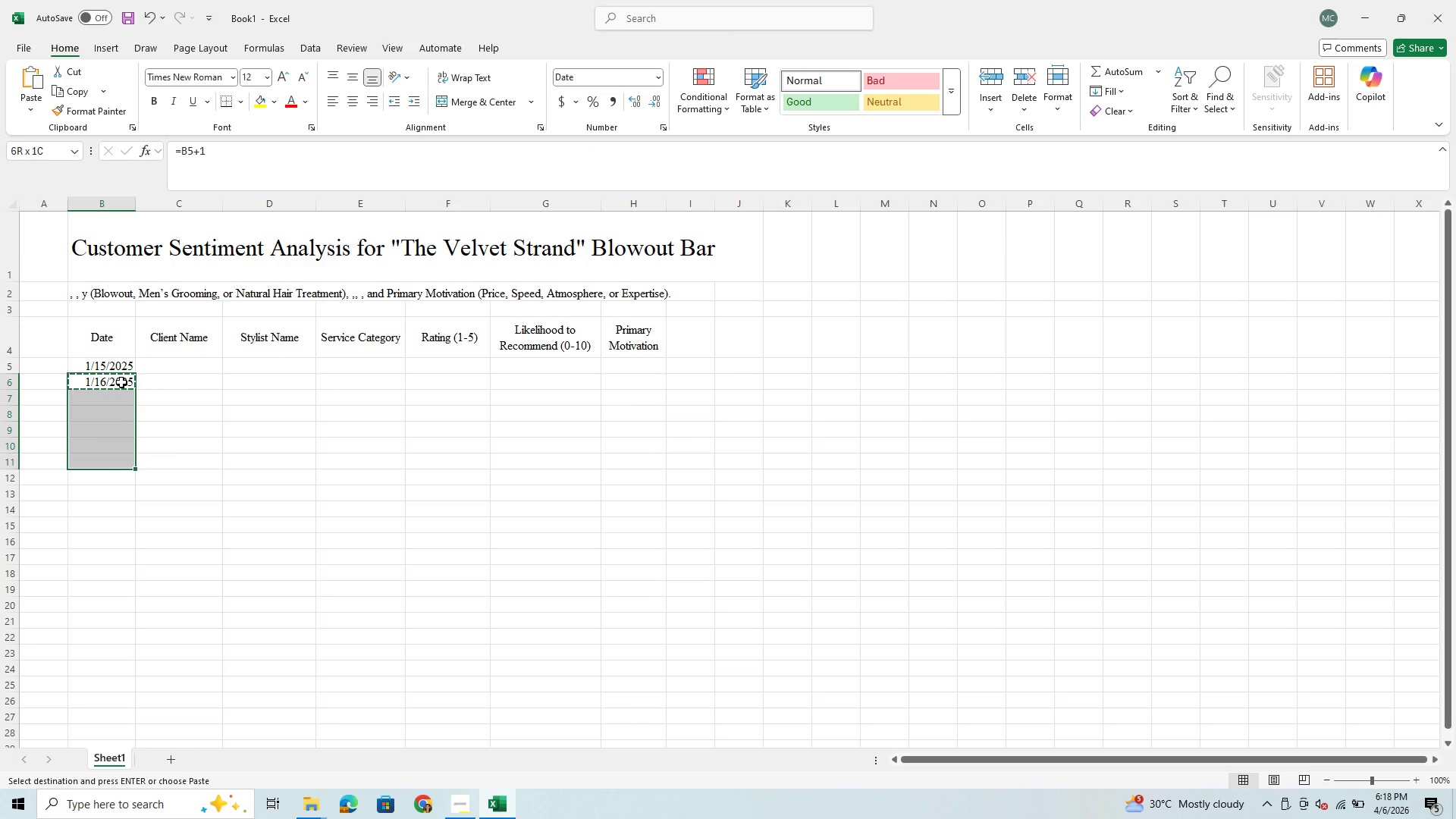 
key(Shift+ArrowDown)
 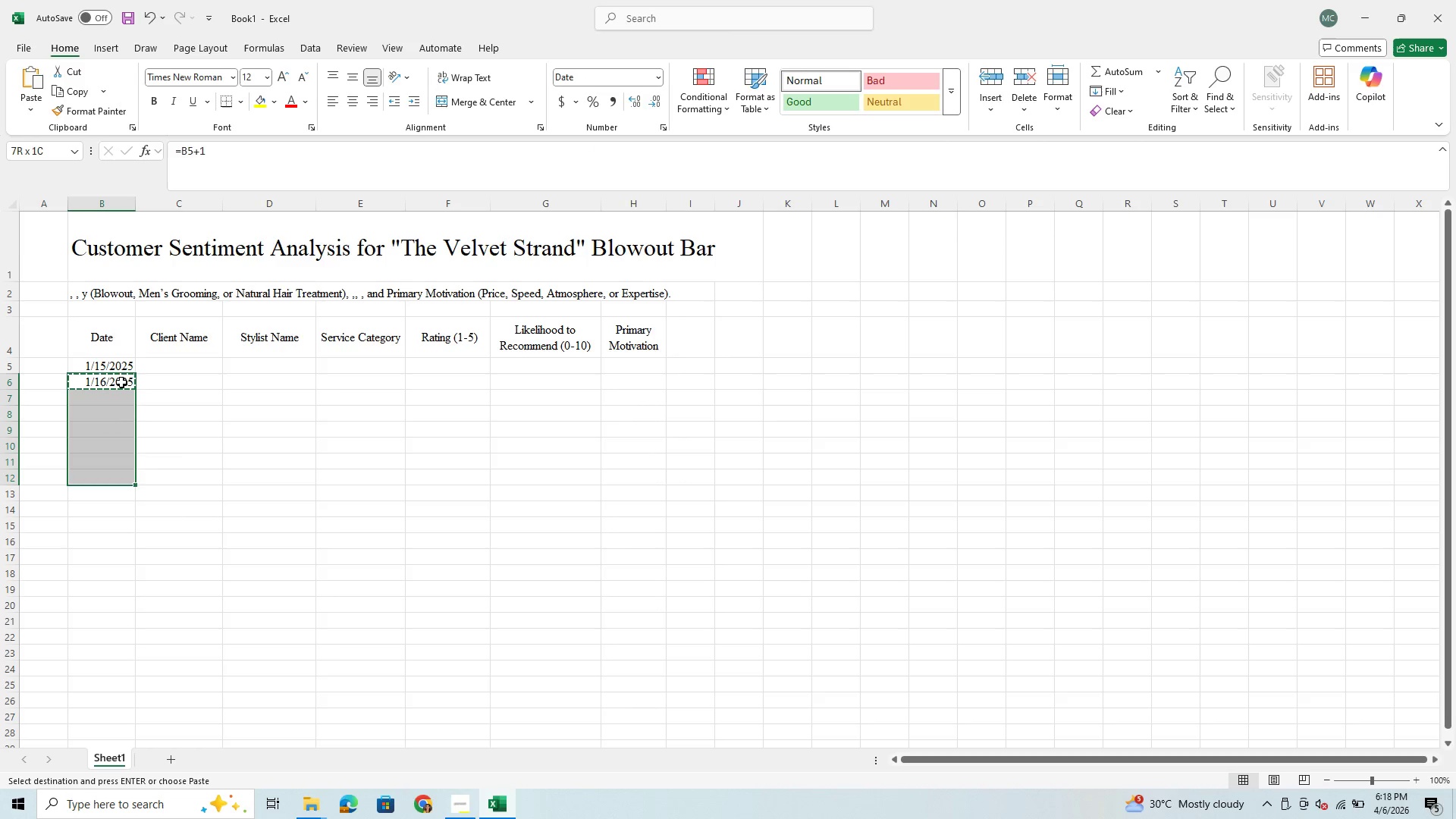 
key(Shift+ArrowDown)
 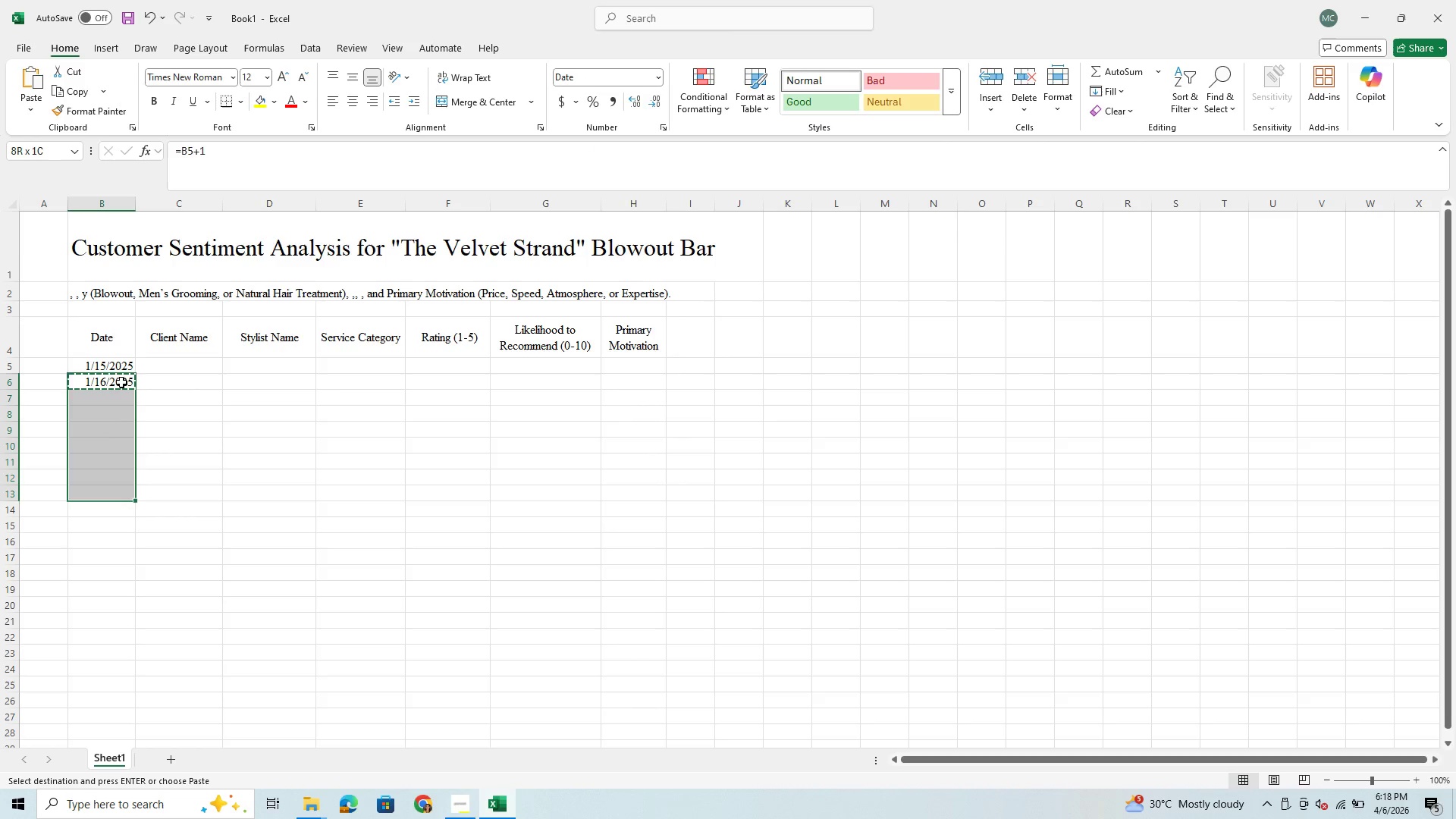 
hold_key(key=ArrowDown, duration=0.97)
 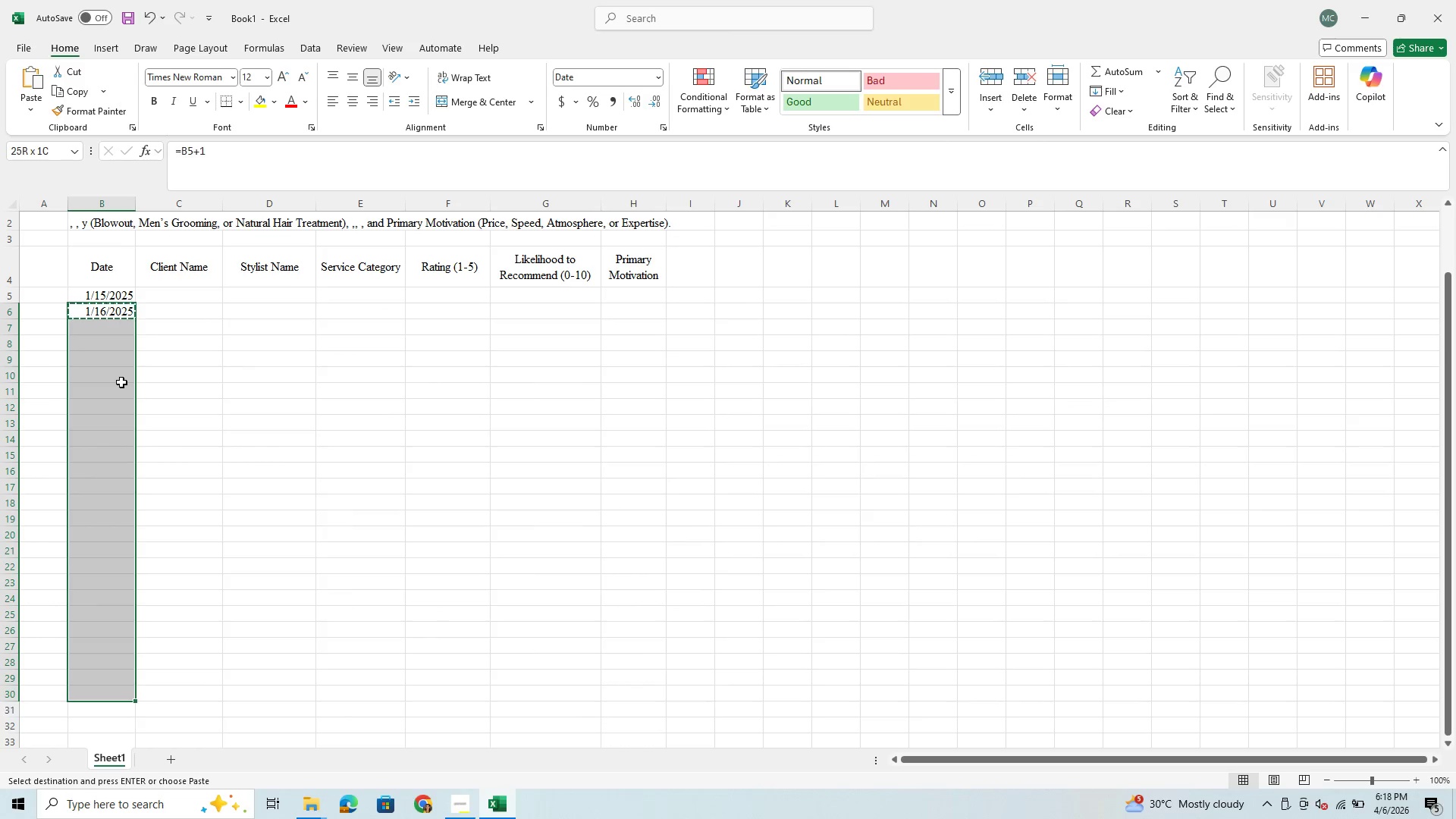 
hold_key(key=ArrowDown, duration=1.19)
 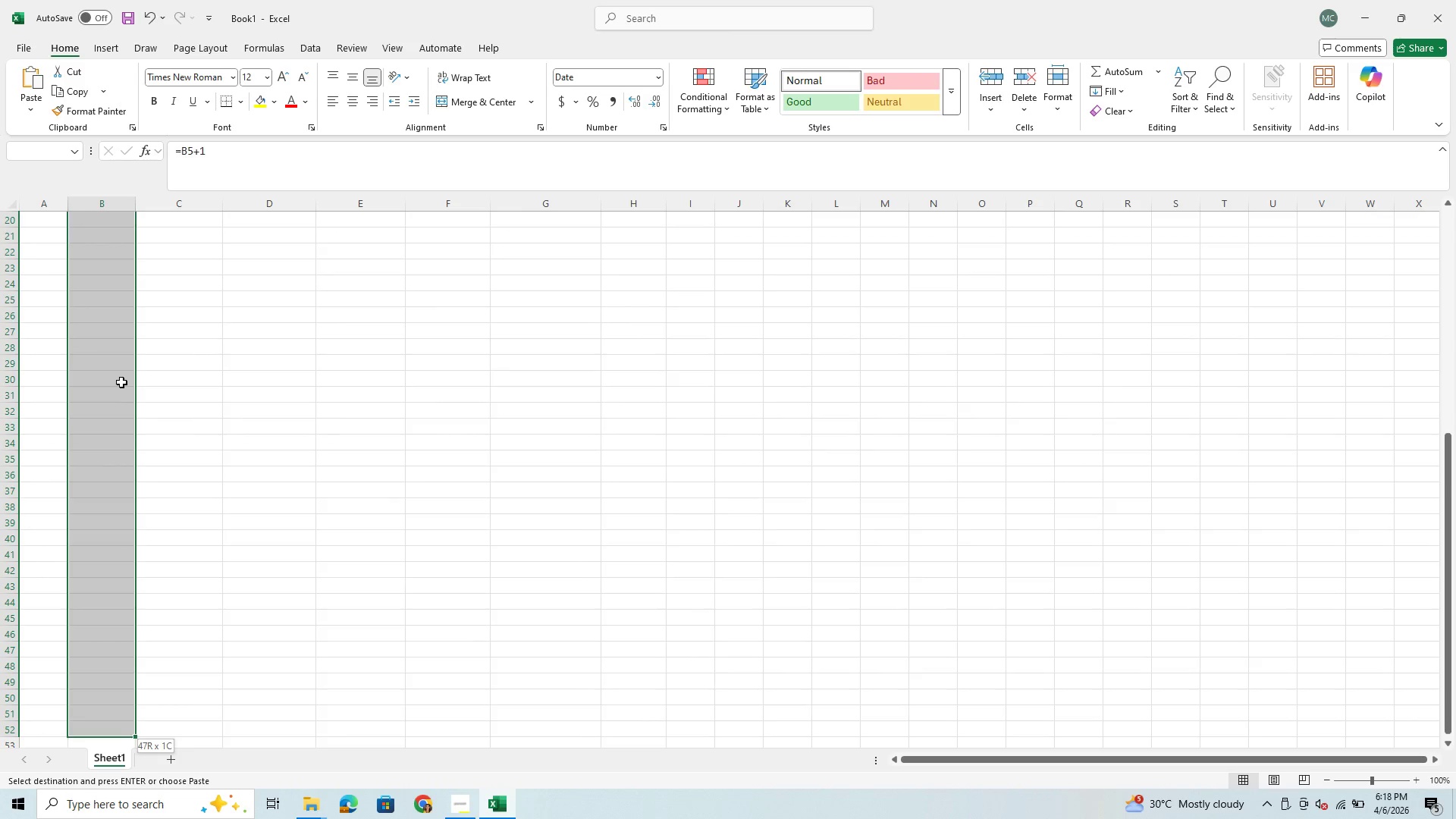 
key(Shift+ArrowDown)
 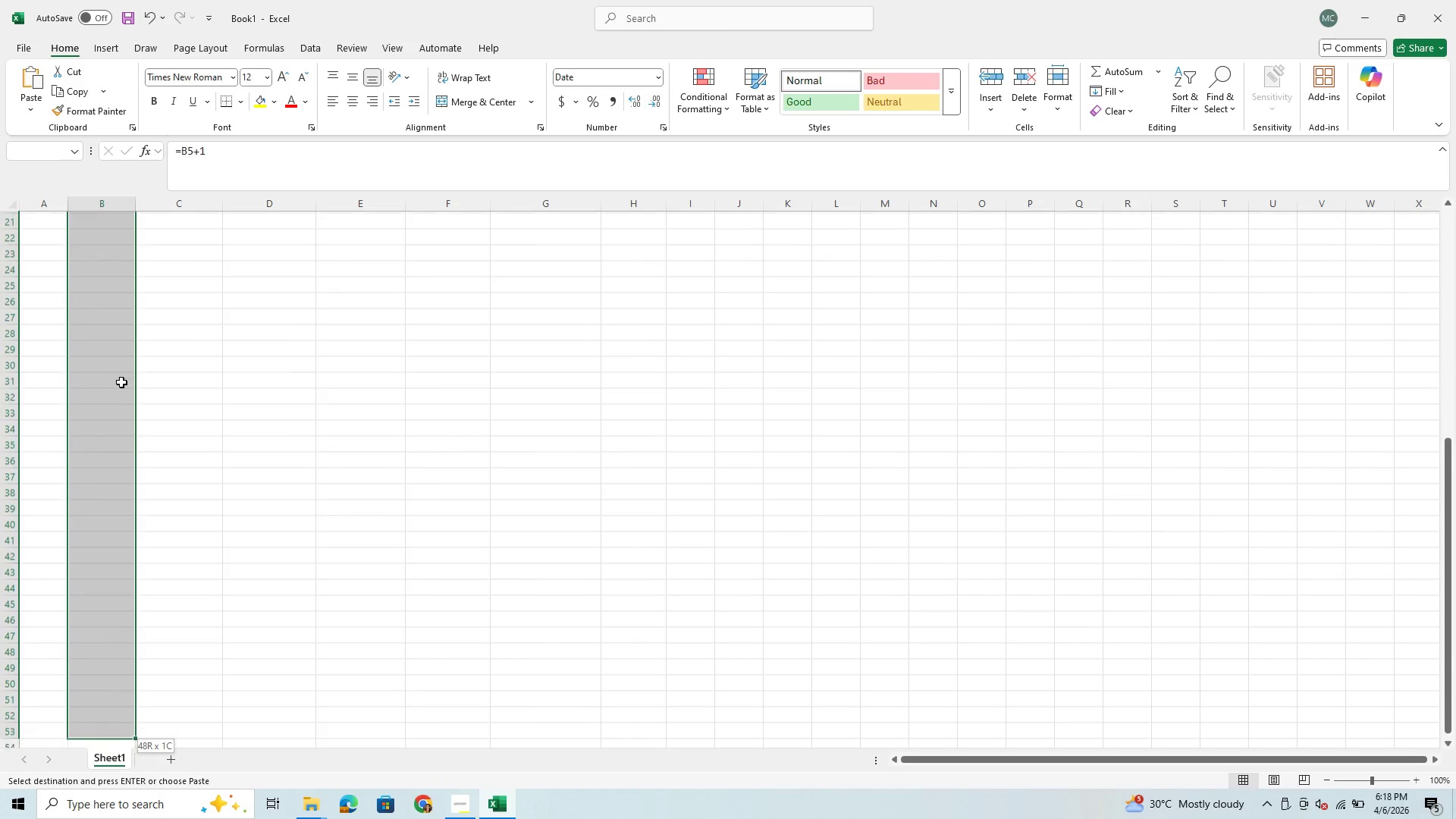 
key(Shift+ArrowDown)
 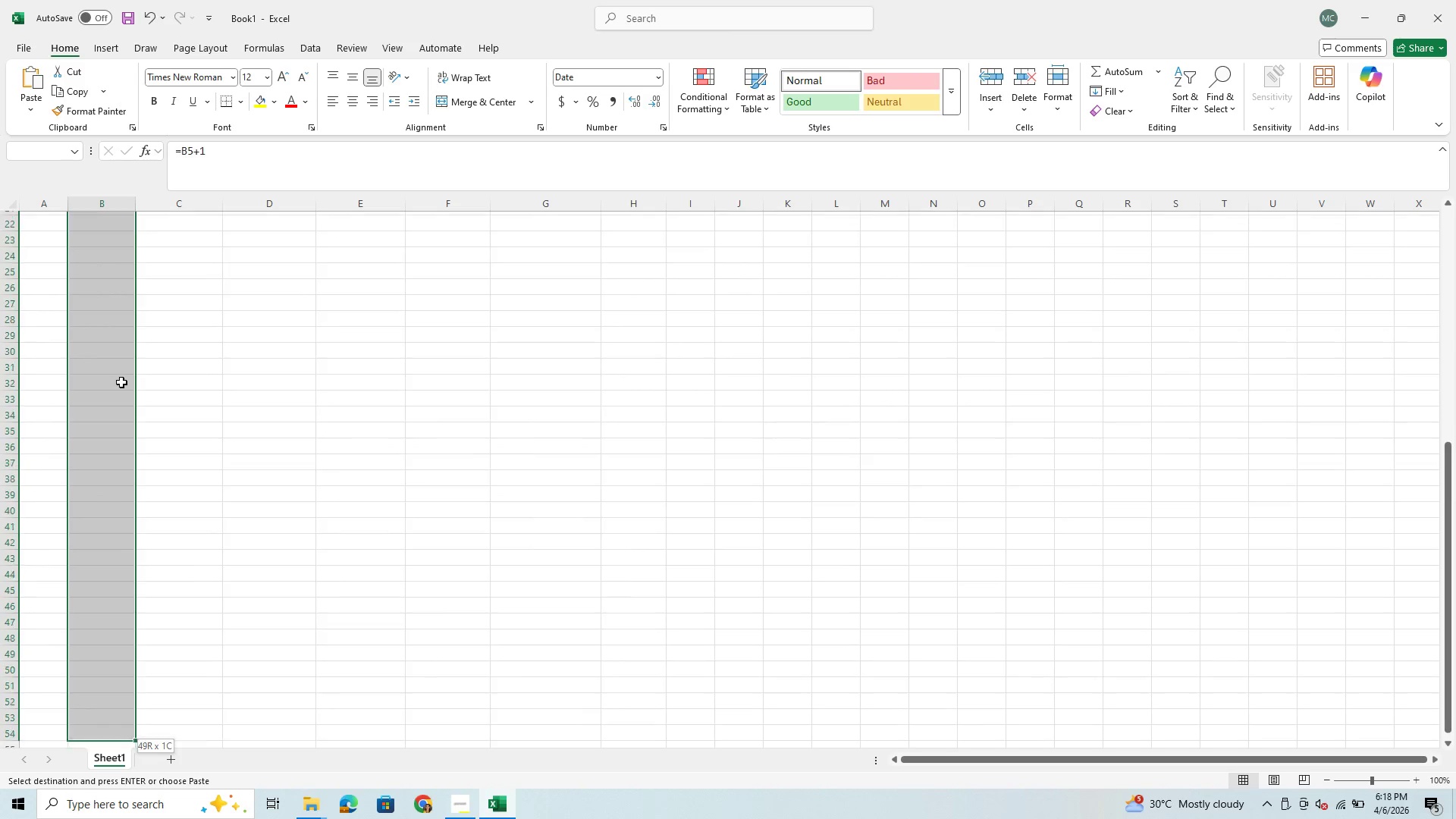 
key(Shift+ArrowDown)
 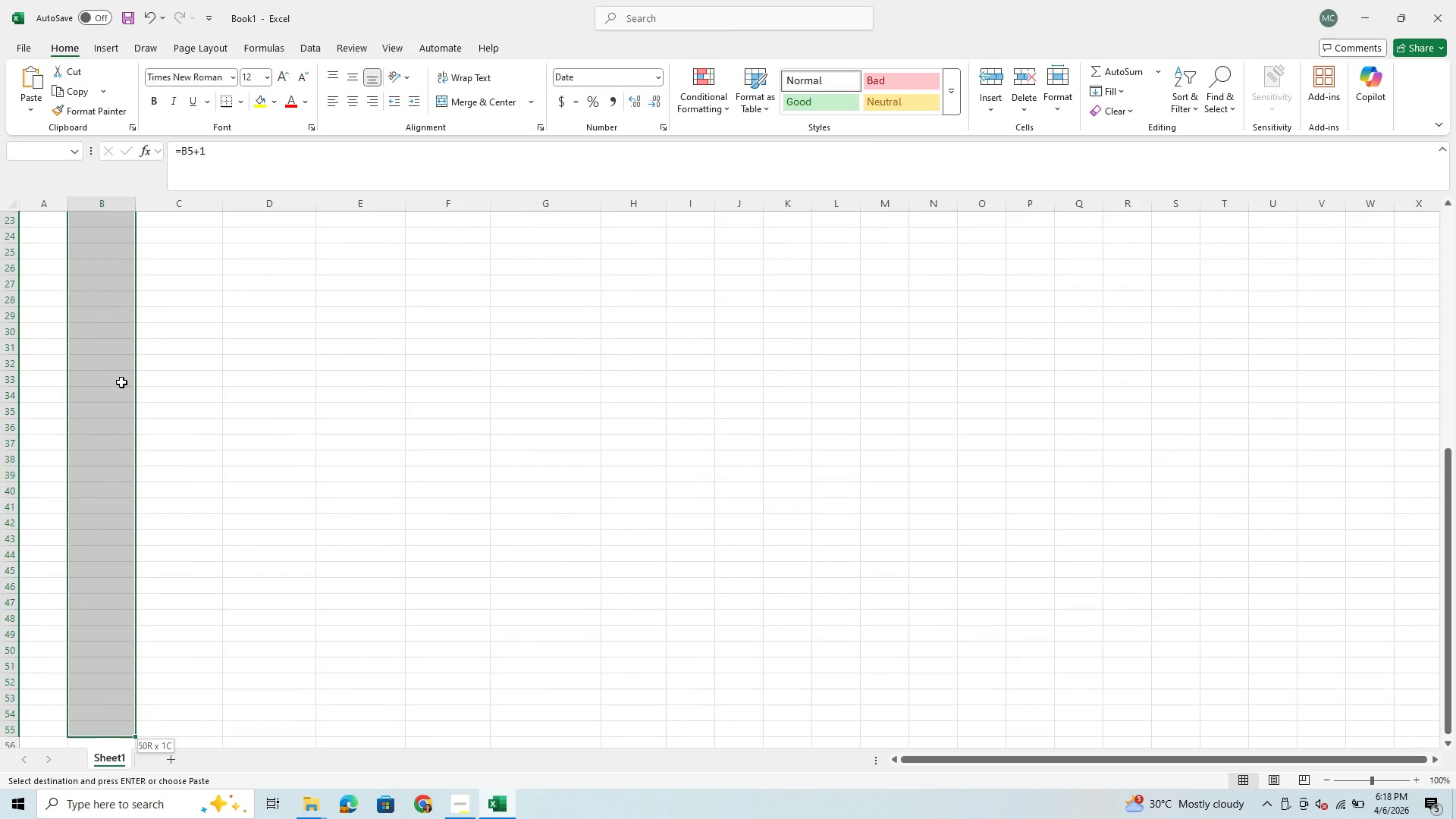 
key(Shift+ArrowDown)
 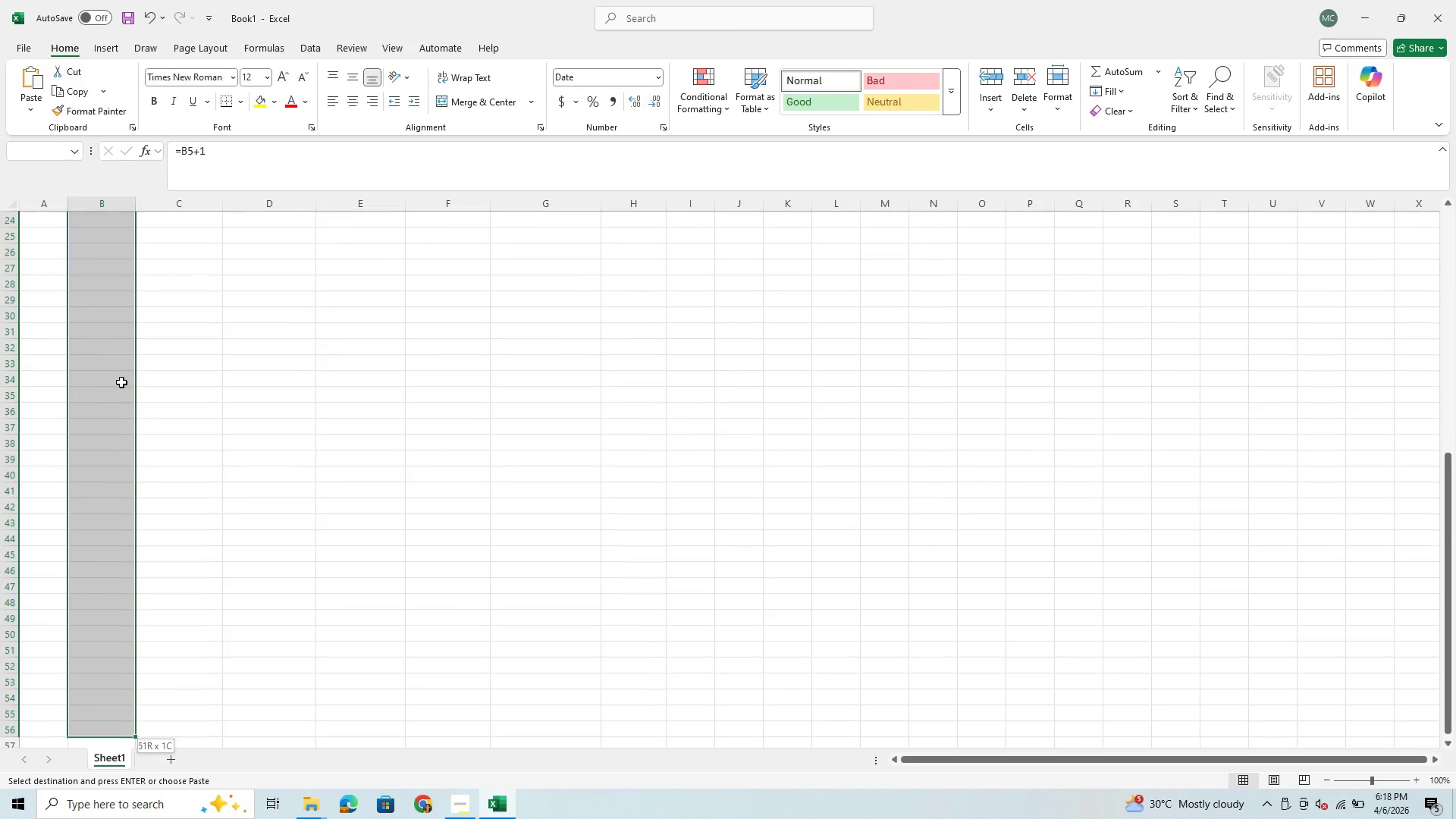 
key(Shift+ArrowDown)
 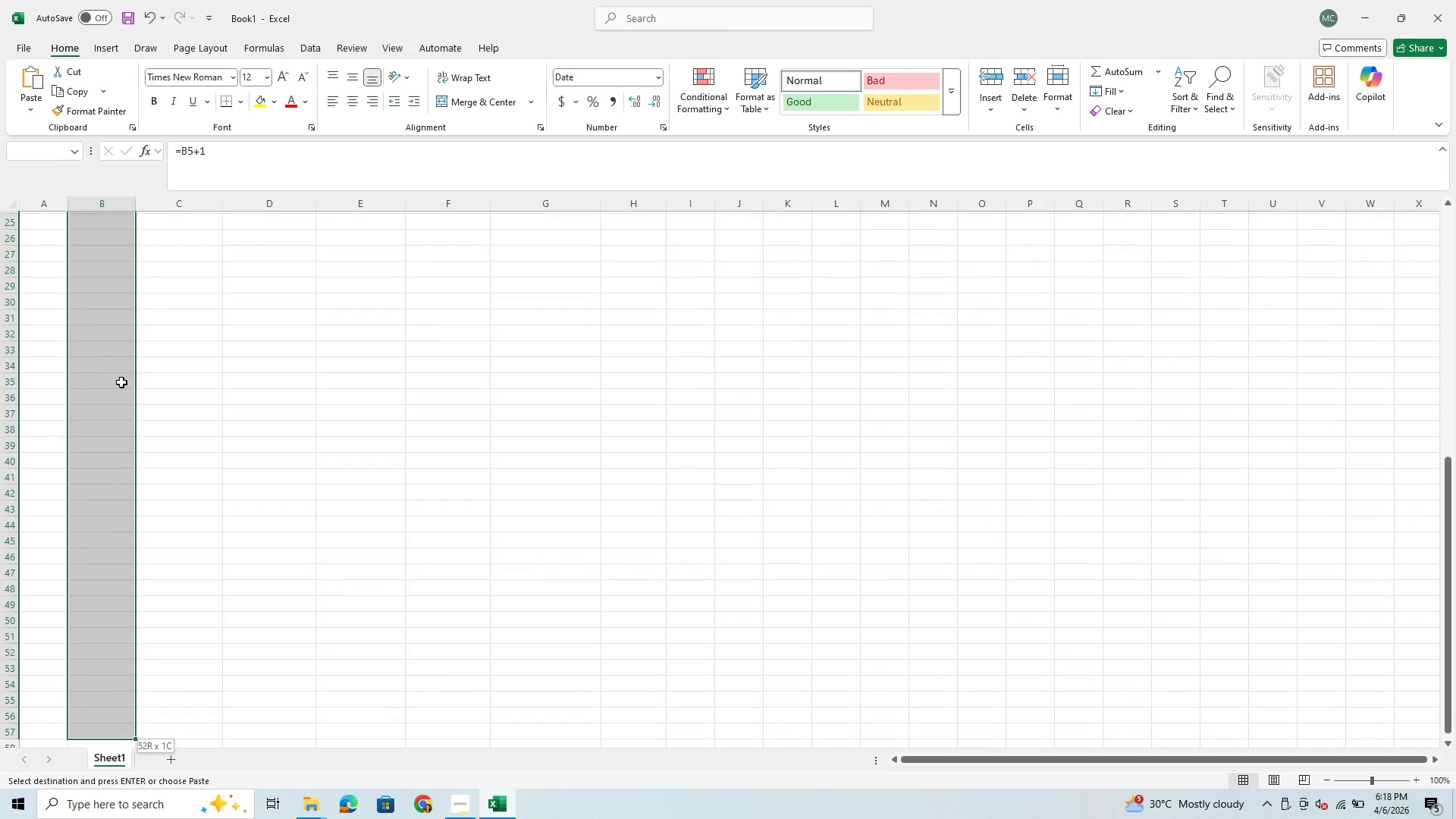 
key(Shift+ArrowDown)
 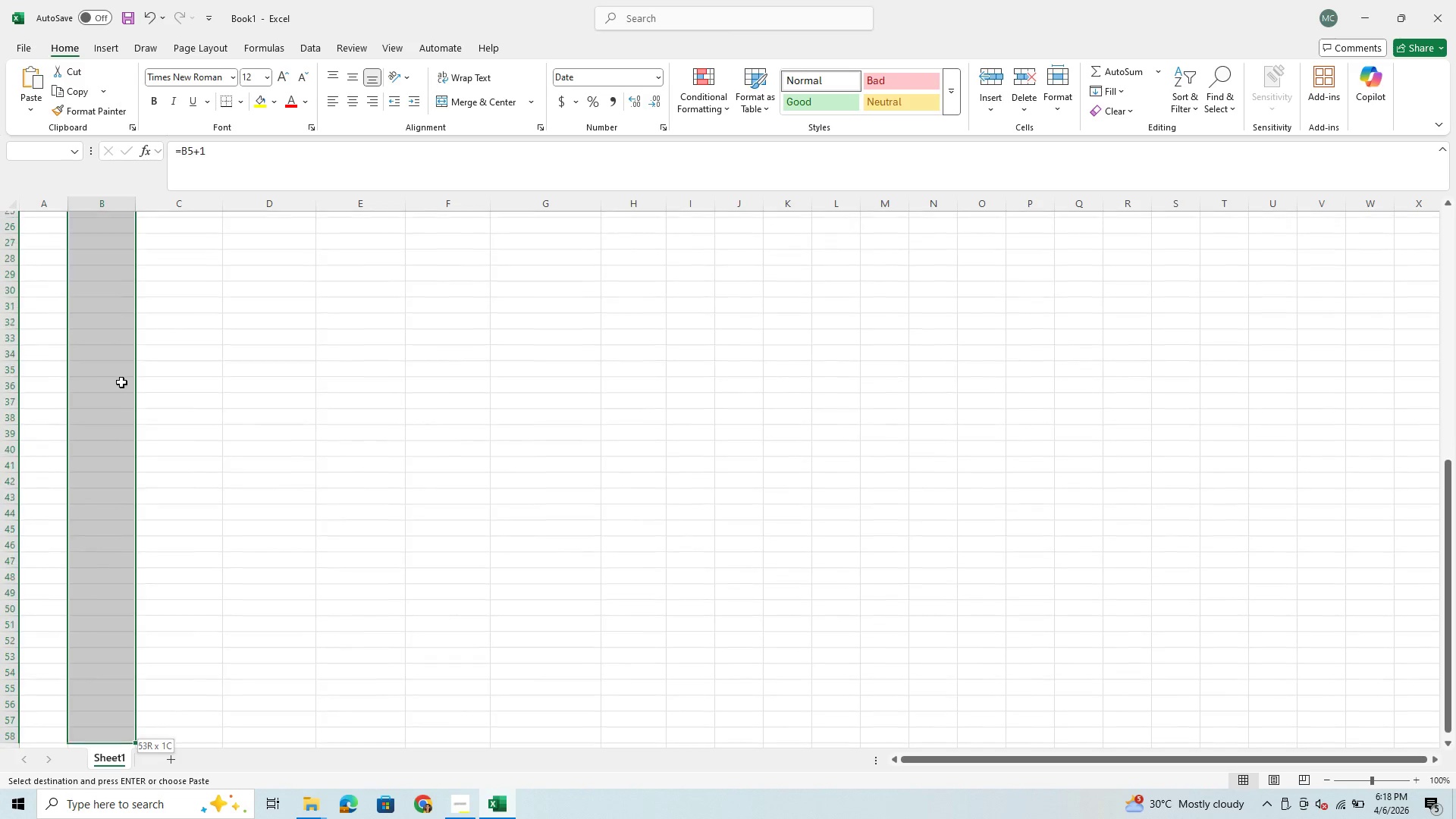 
key(Shift+ArrowDown)
 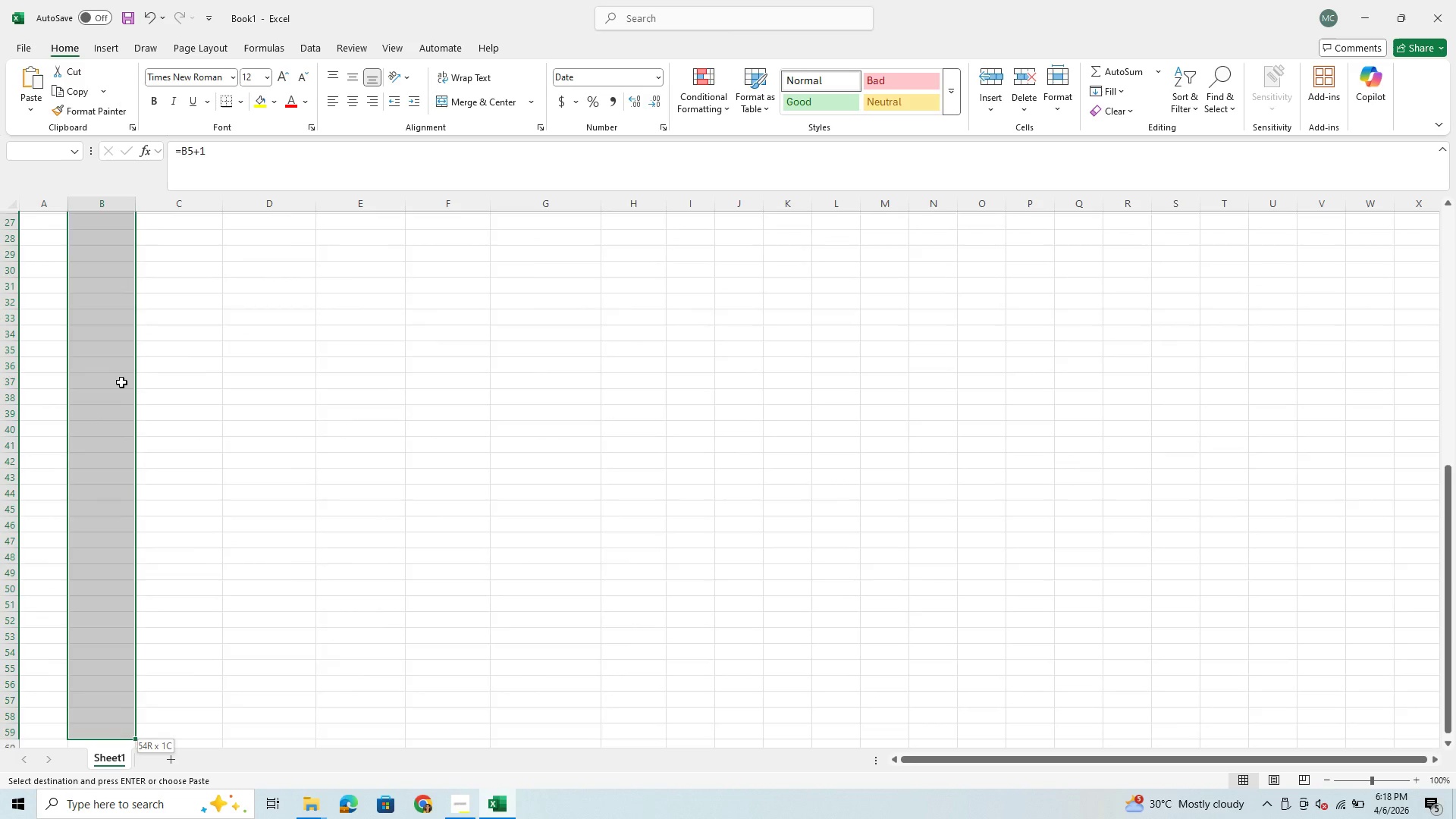 
key(Shift+ArrowDown)
 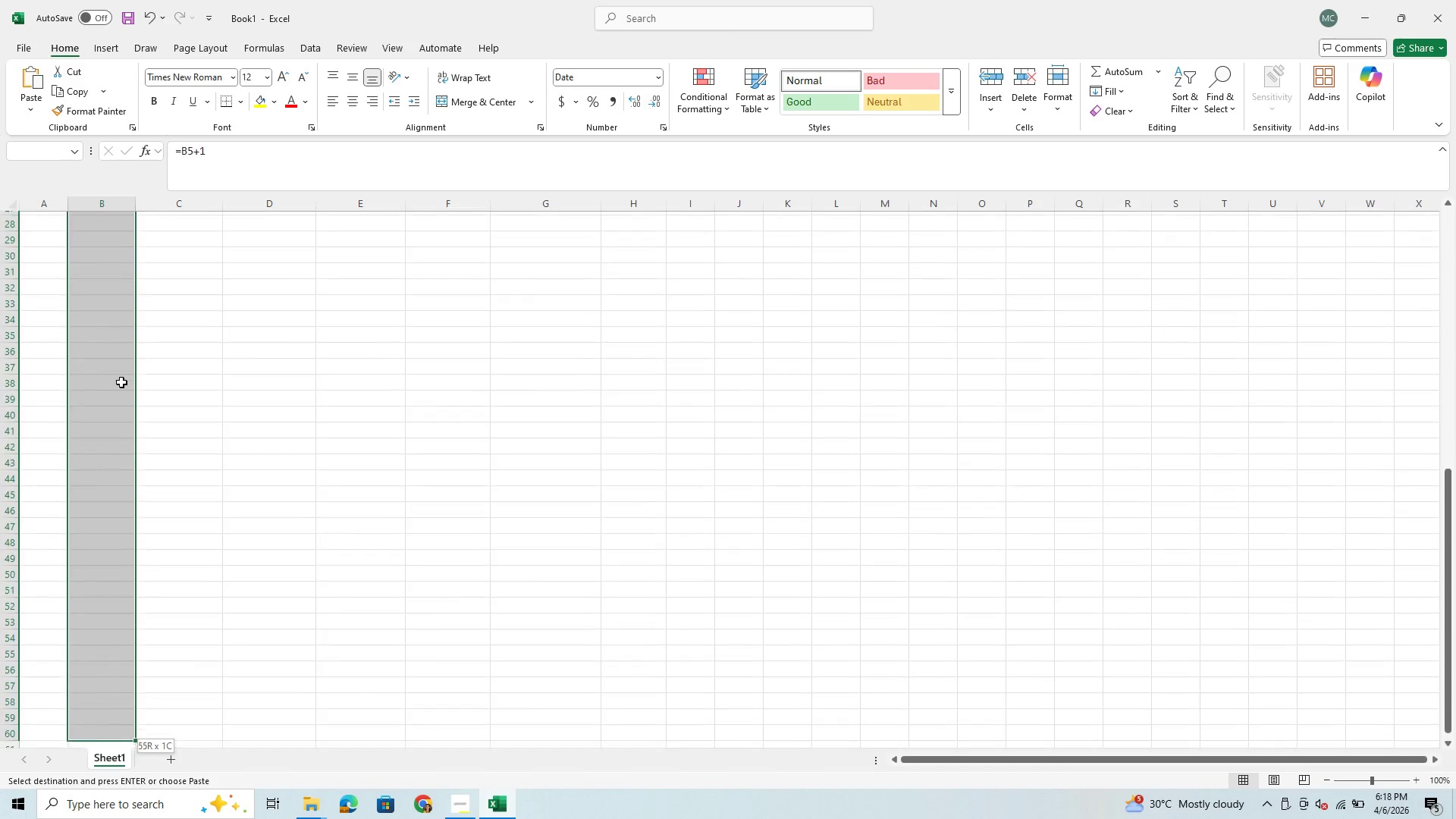 
key(Shift+ArrowDown)
 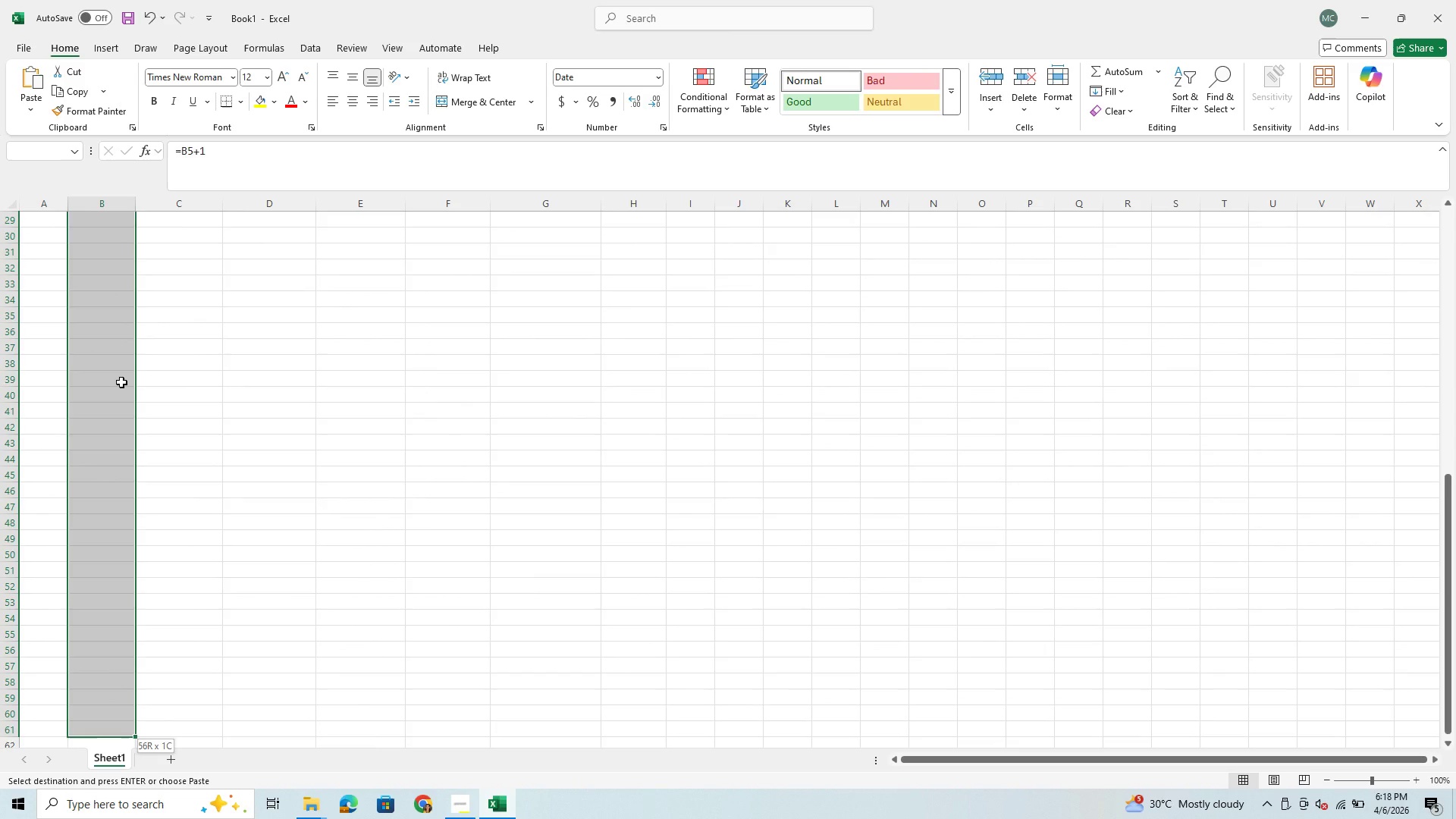 
key(Shift+ArrowDown)
 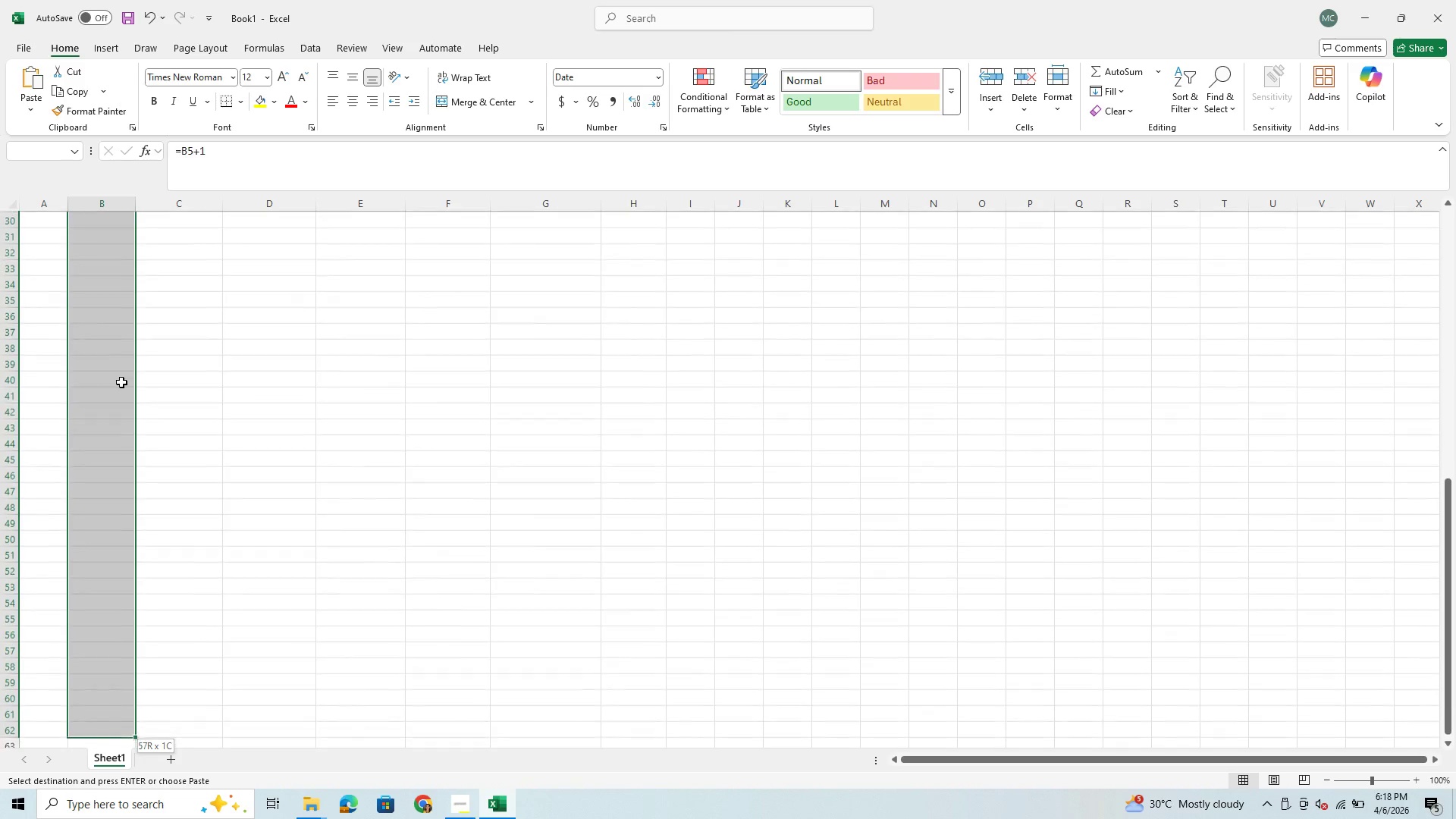 
key(Shift+ArrowDown)
 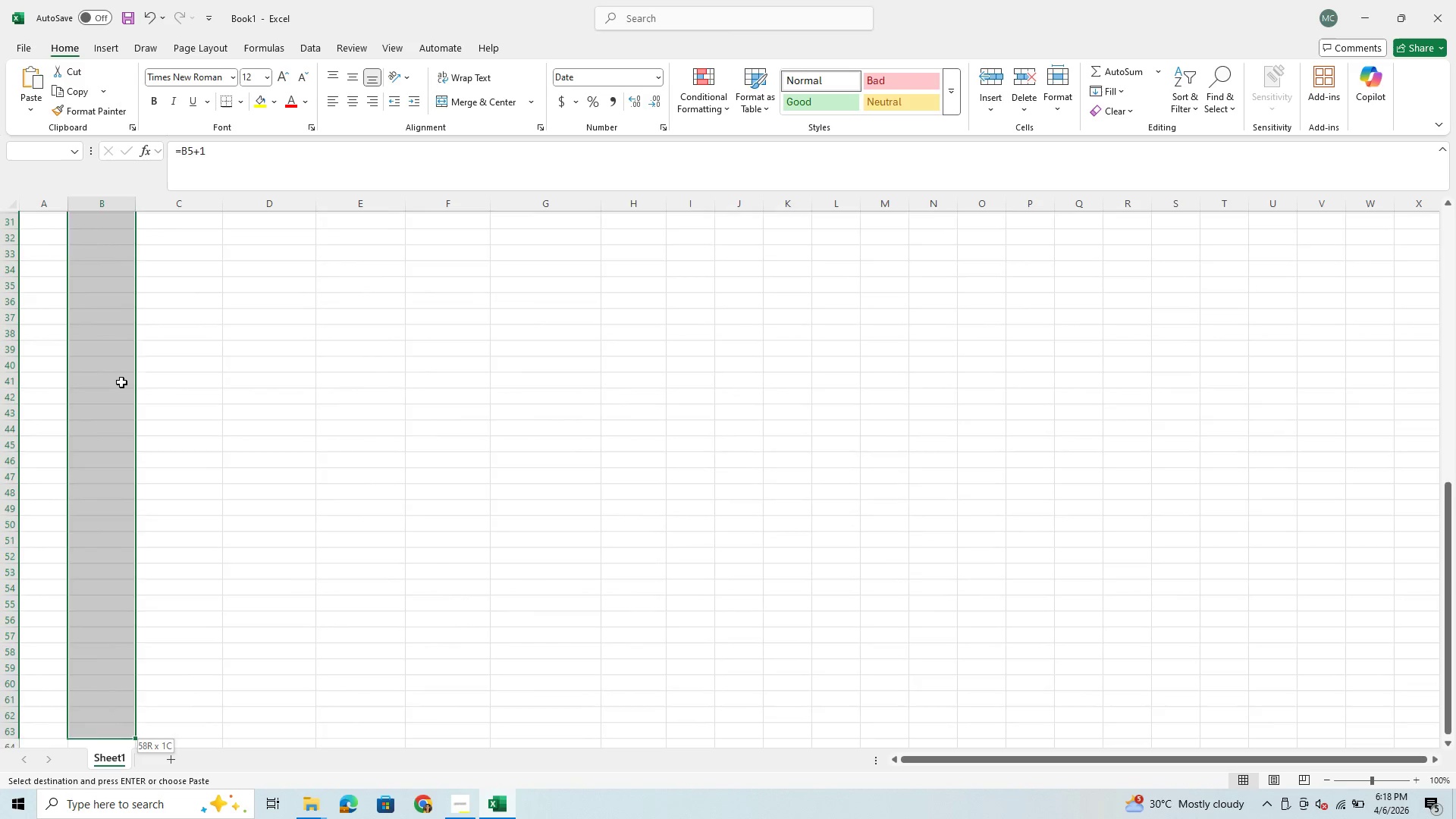 
key(Shift+ArrowDown)
 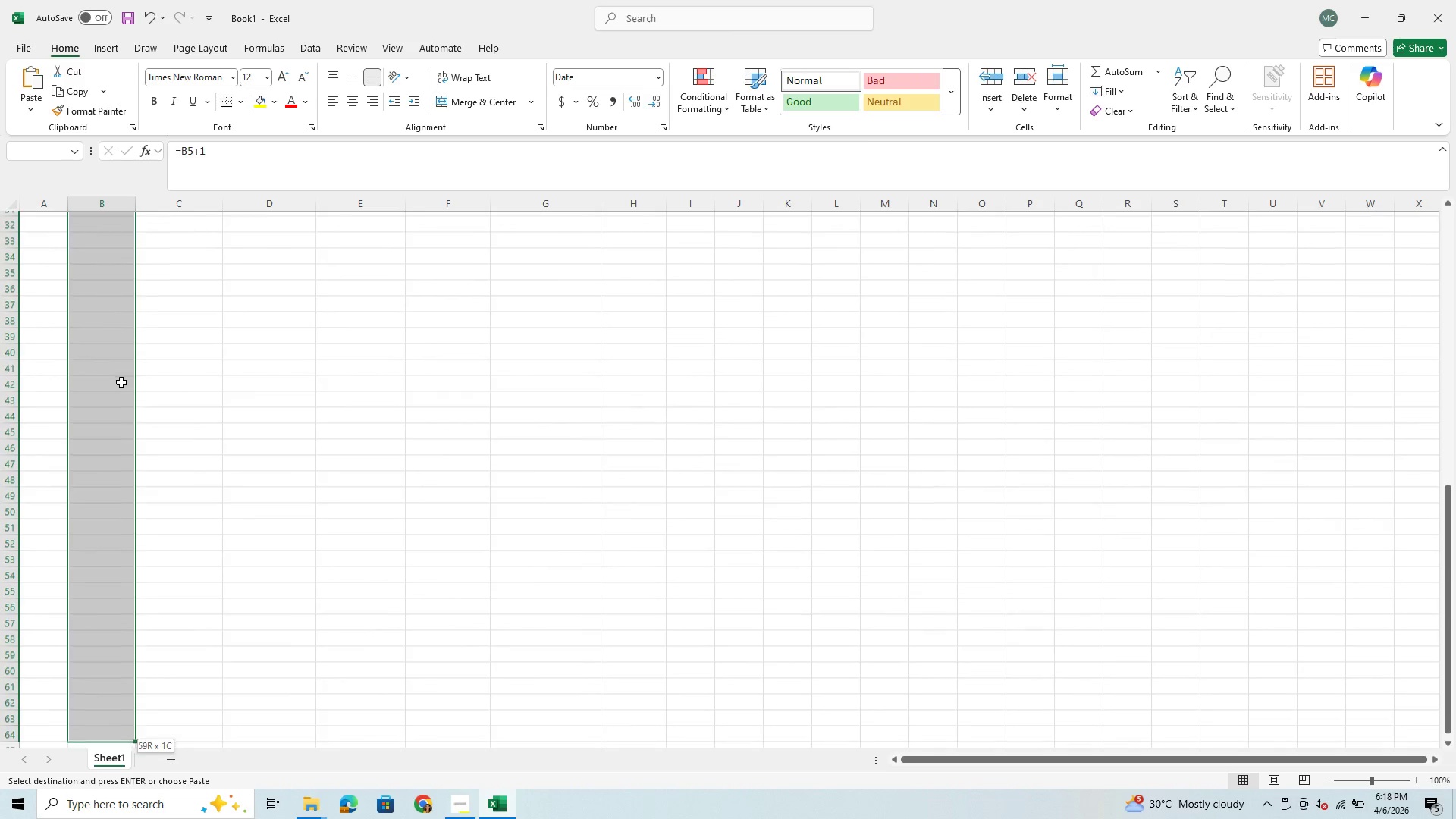 
key(Shift+ArrowDown)
 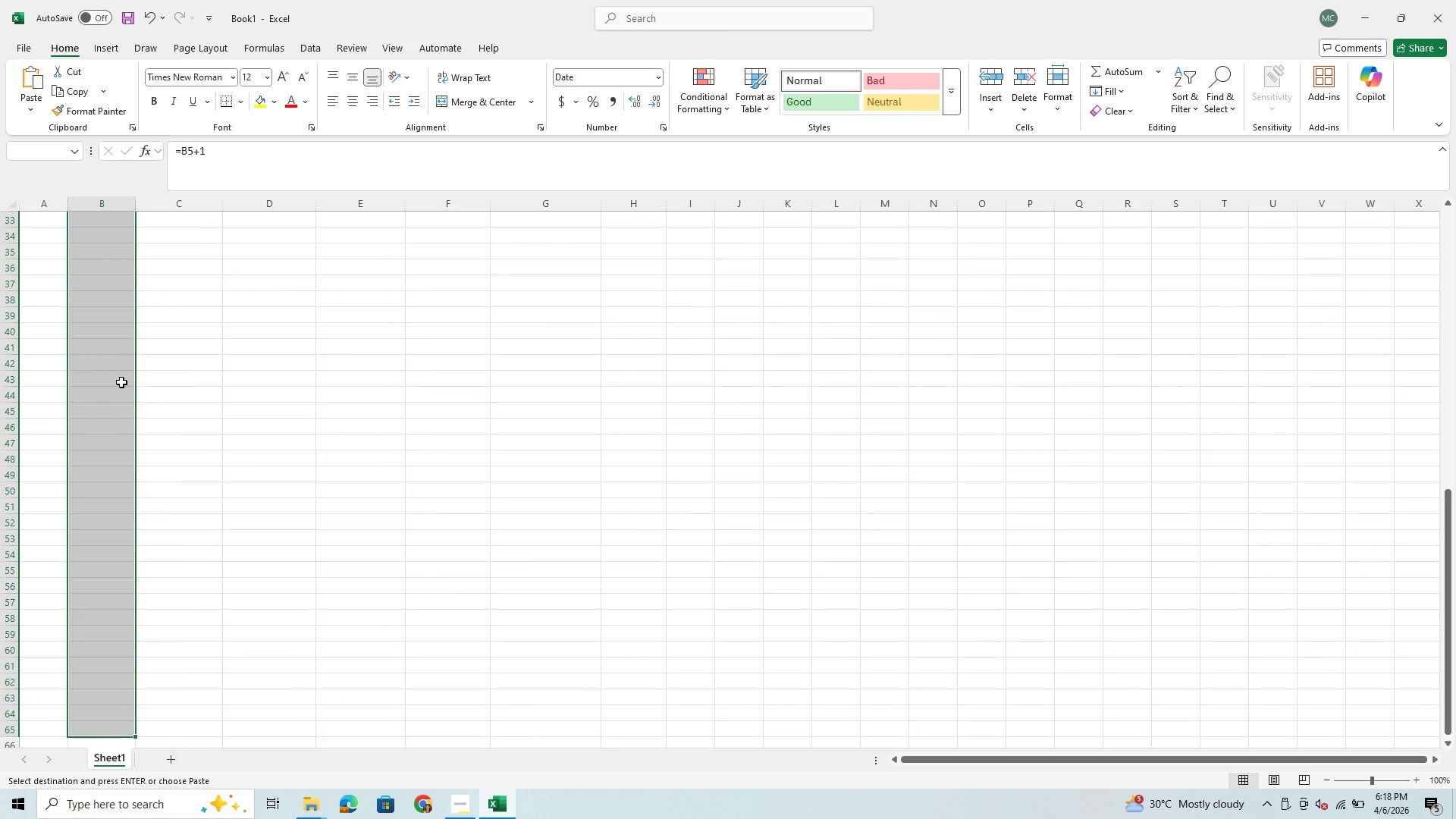 
key(Control+V)
 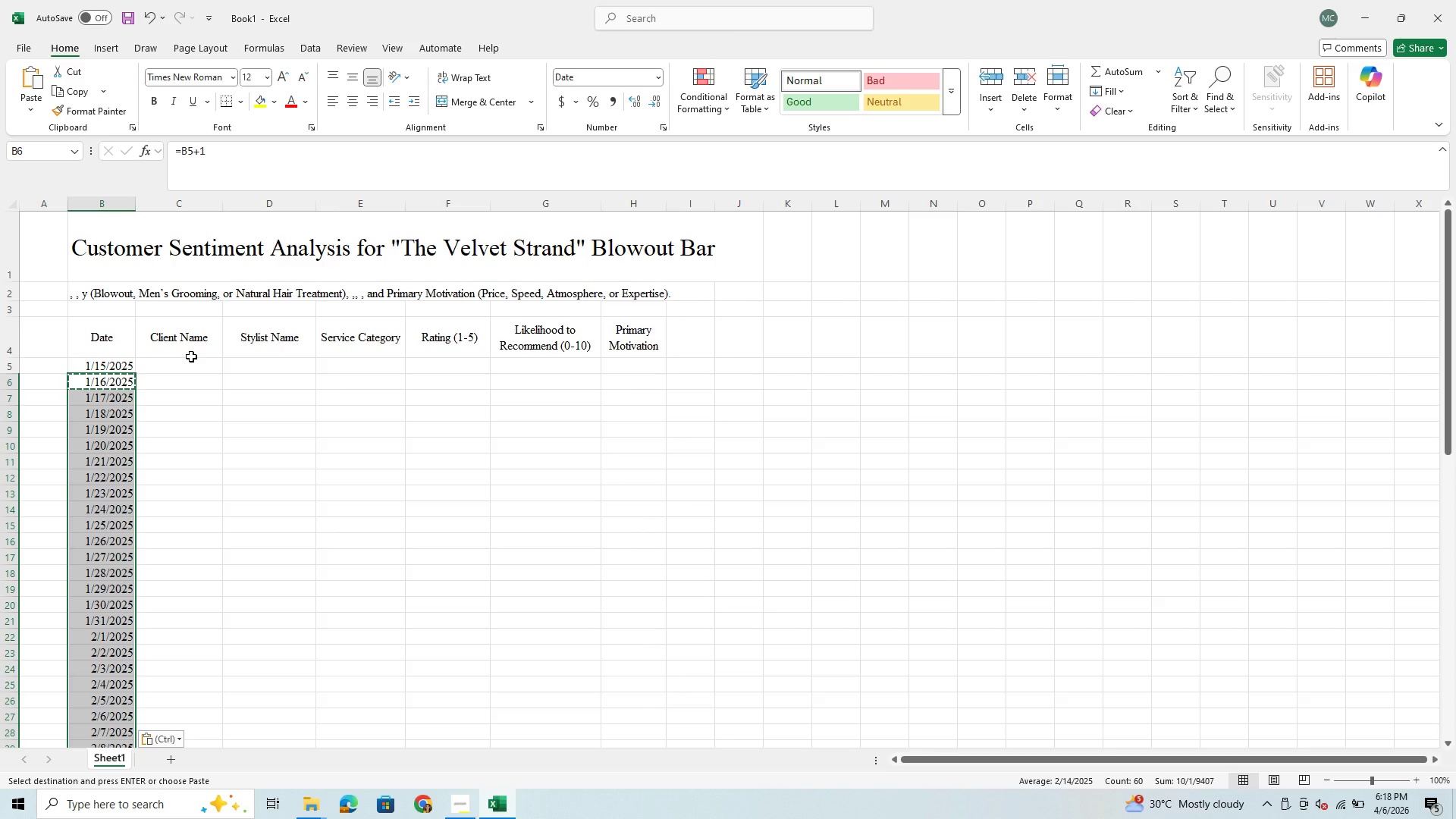 
left_click([188, 366])
 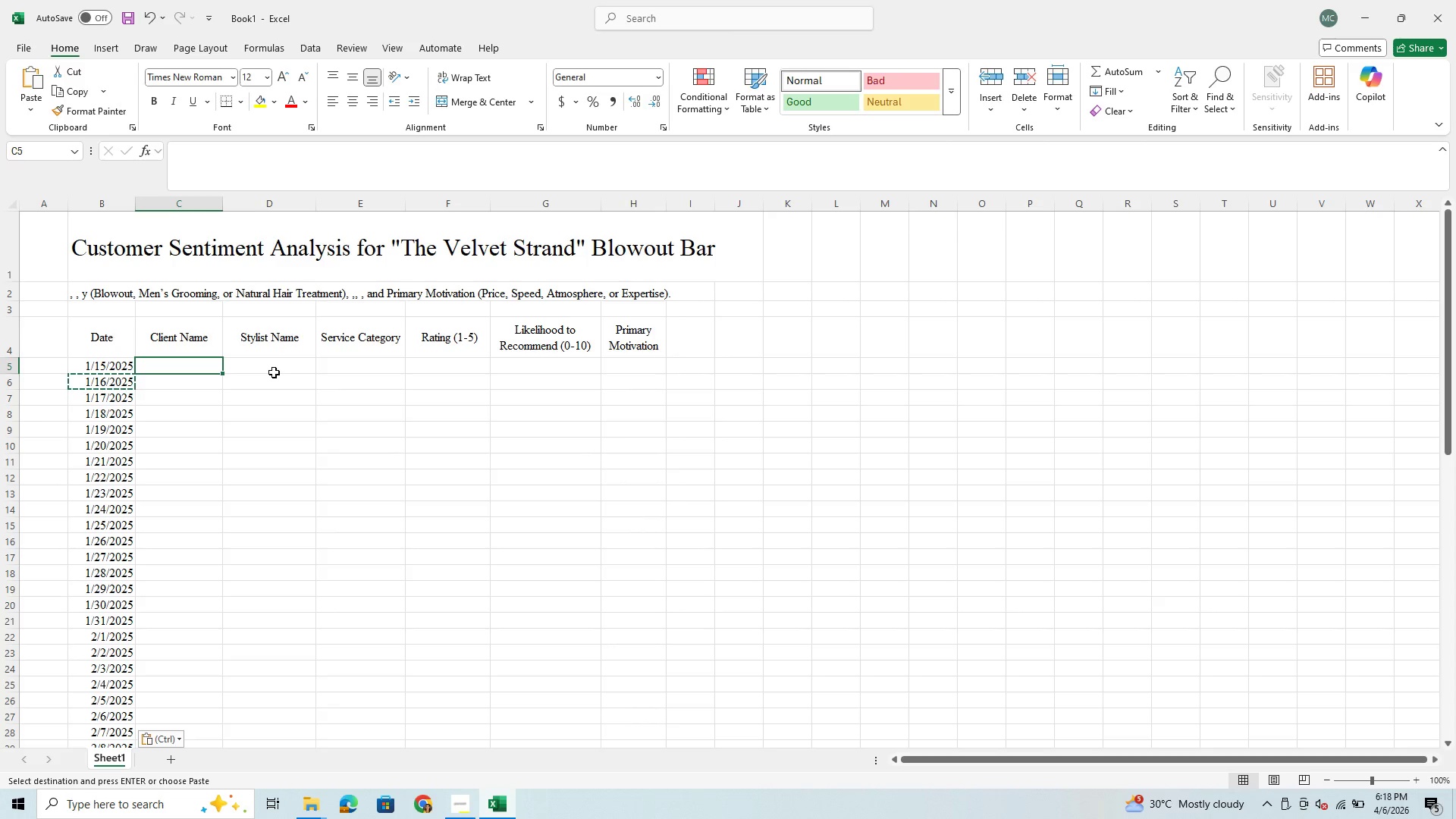 
left_click([274, 372])
 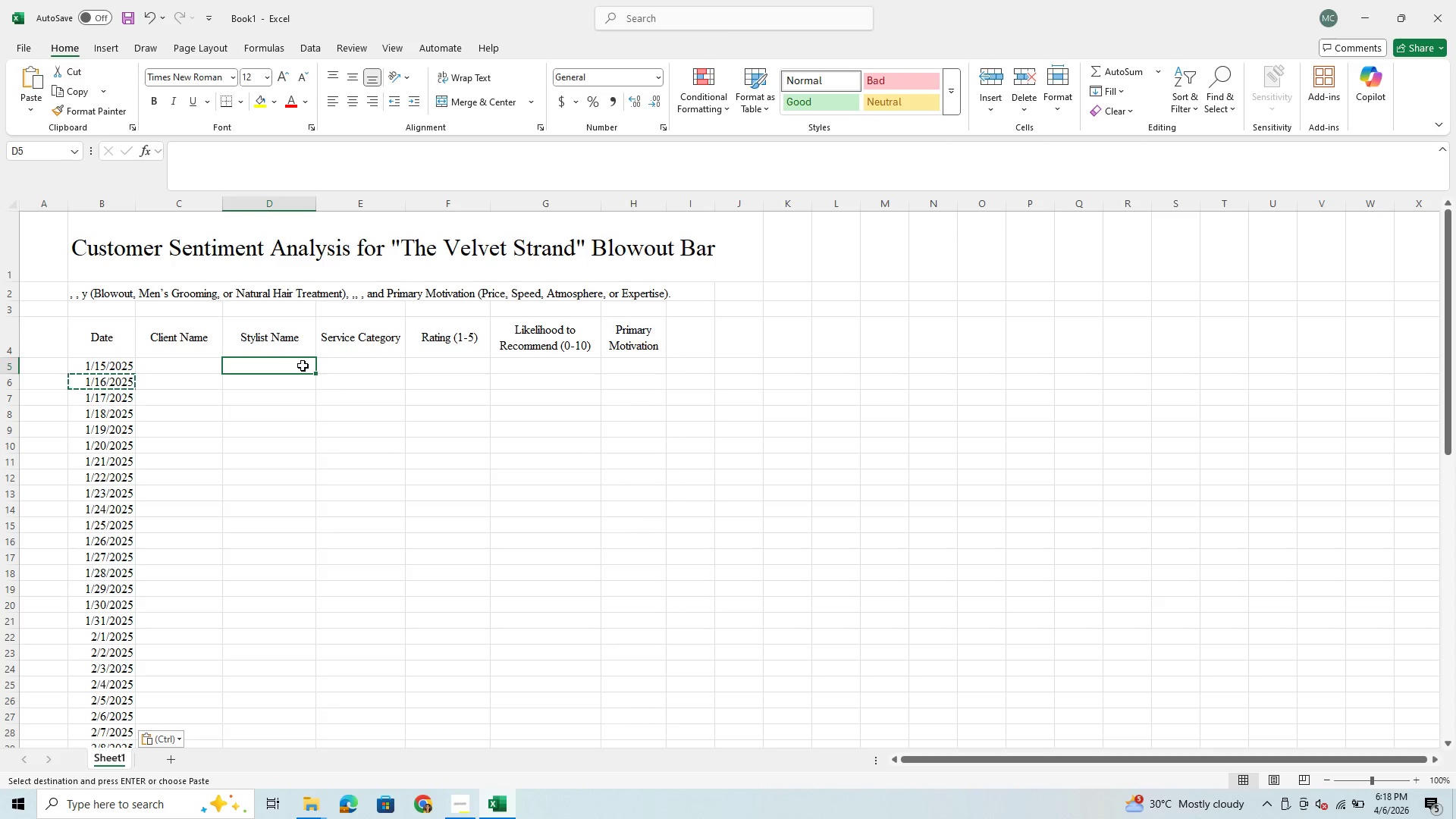 
key(CapsLock)
 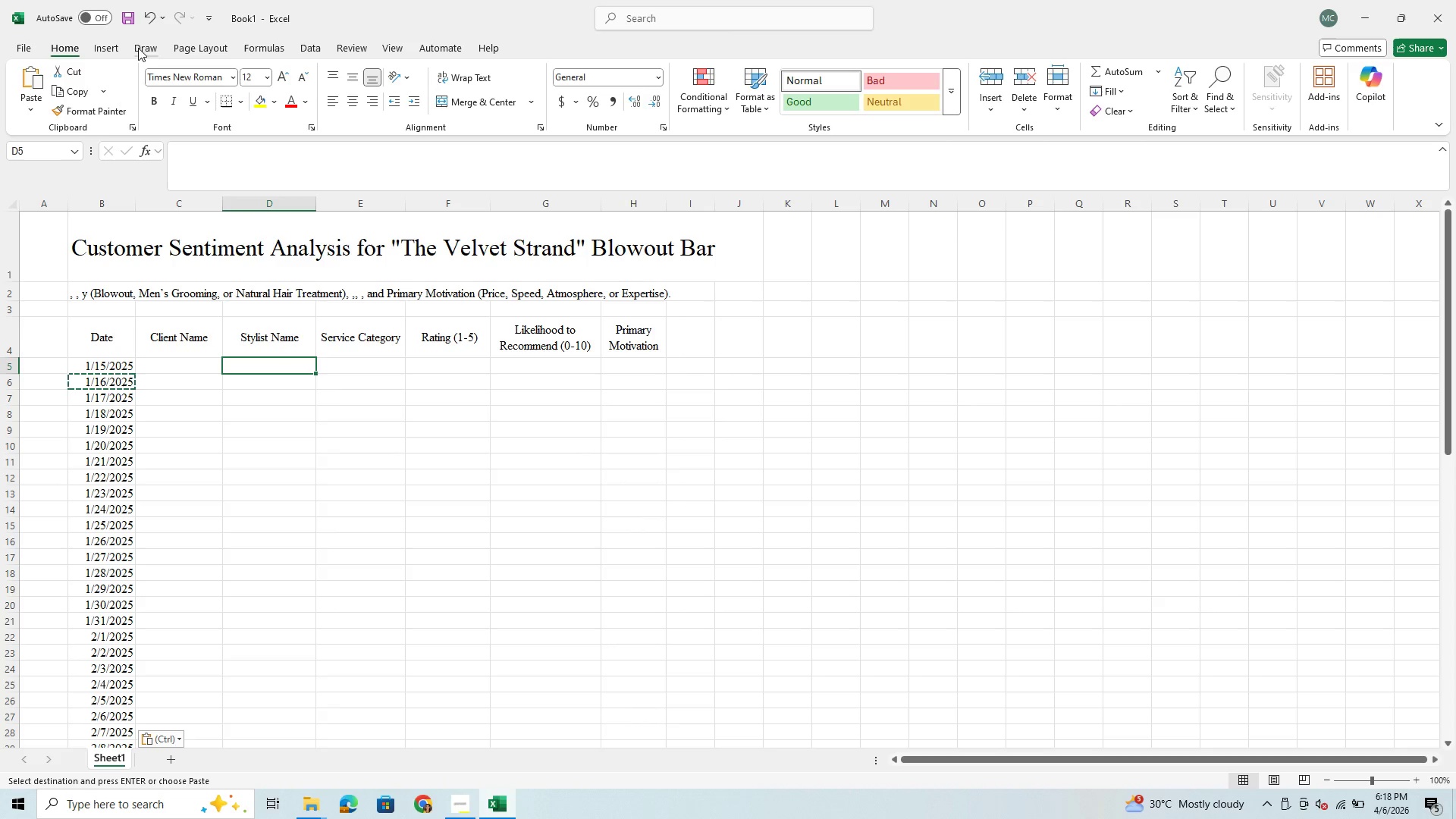 
left_click([310, 48])
 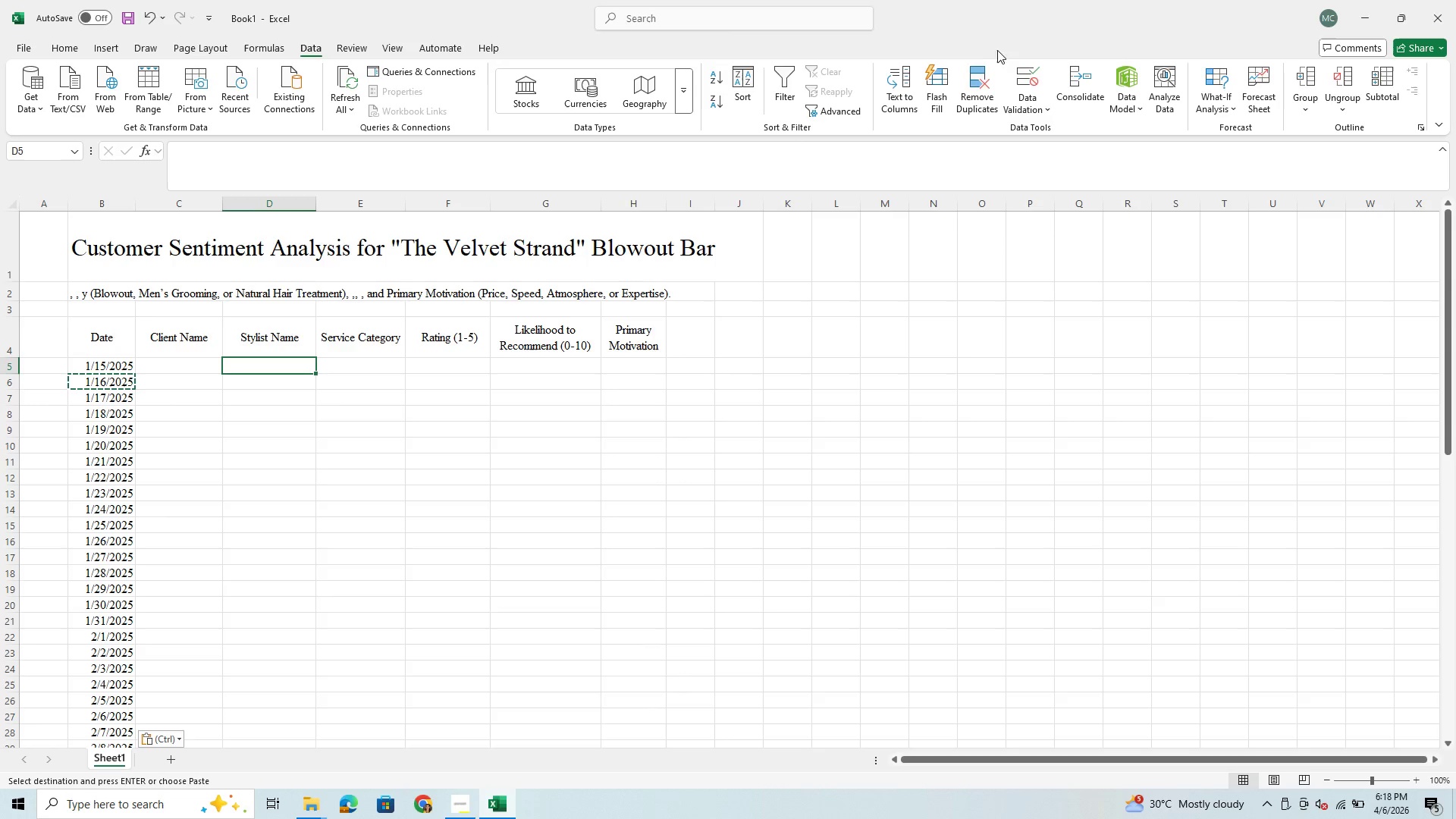 
left_click([1025, 77])
 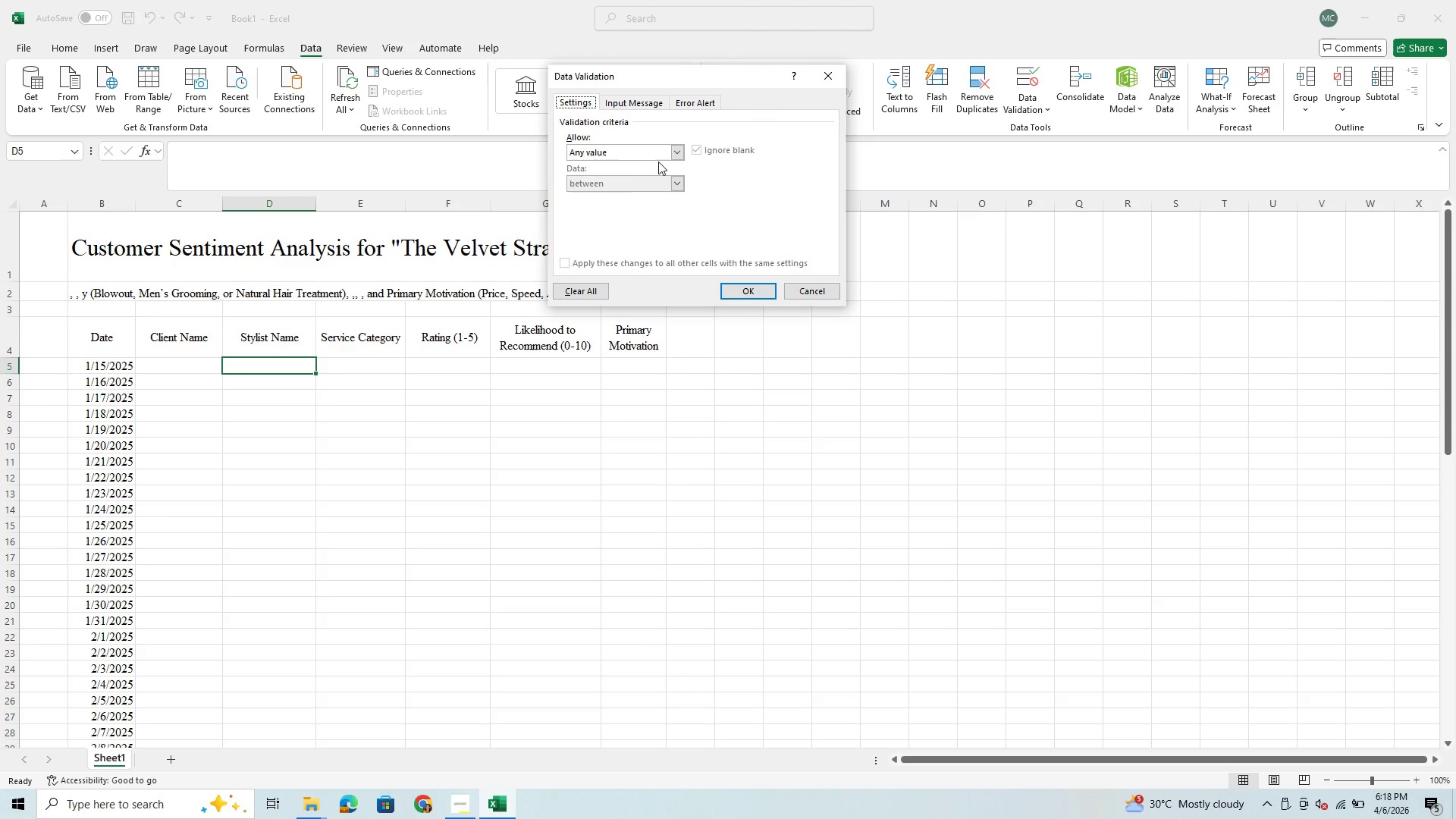 
left_click([685, 154])
 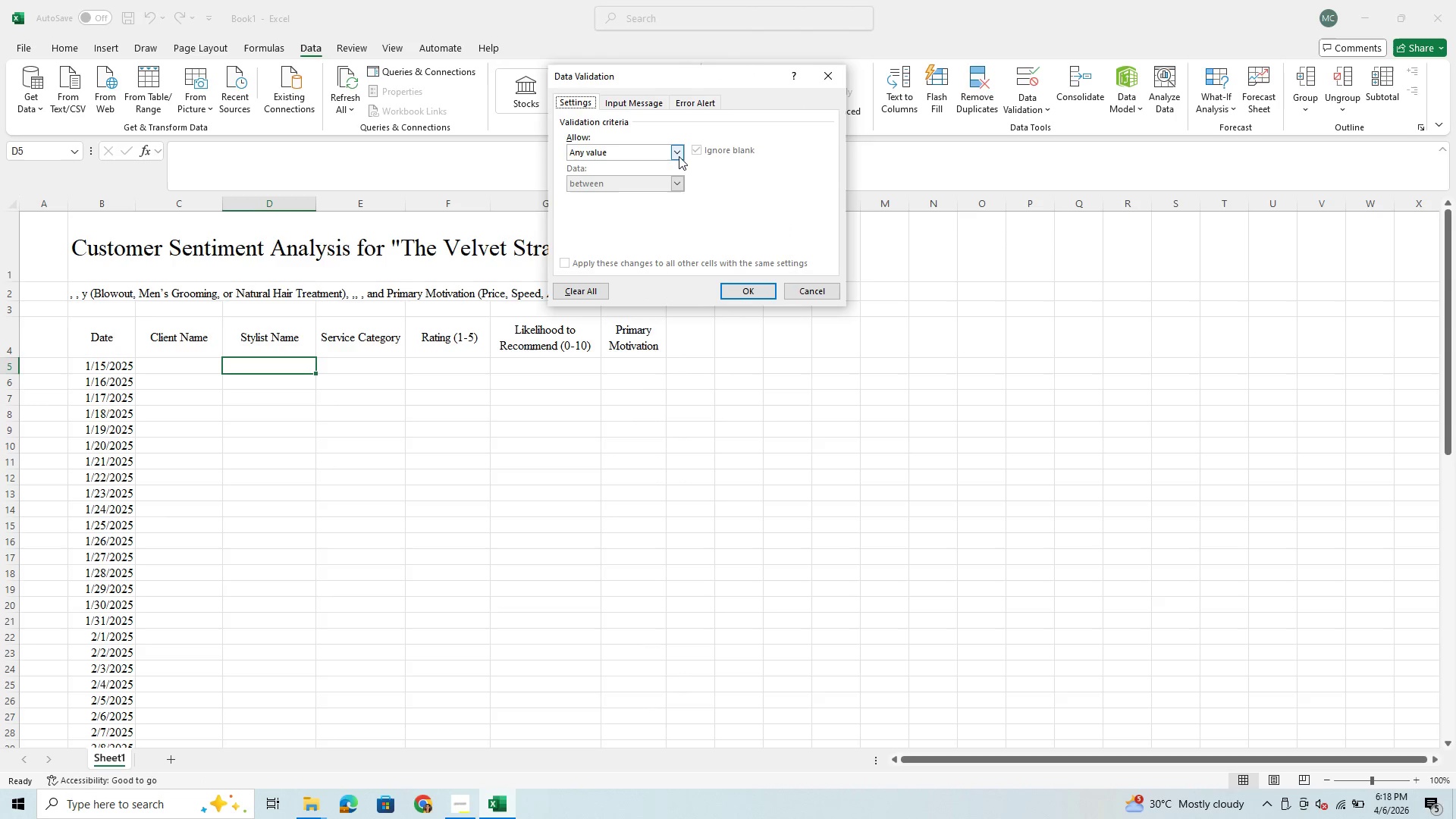 
left_click([679, 156])
 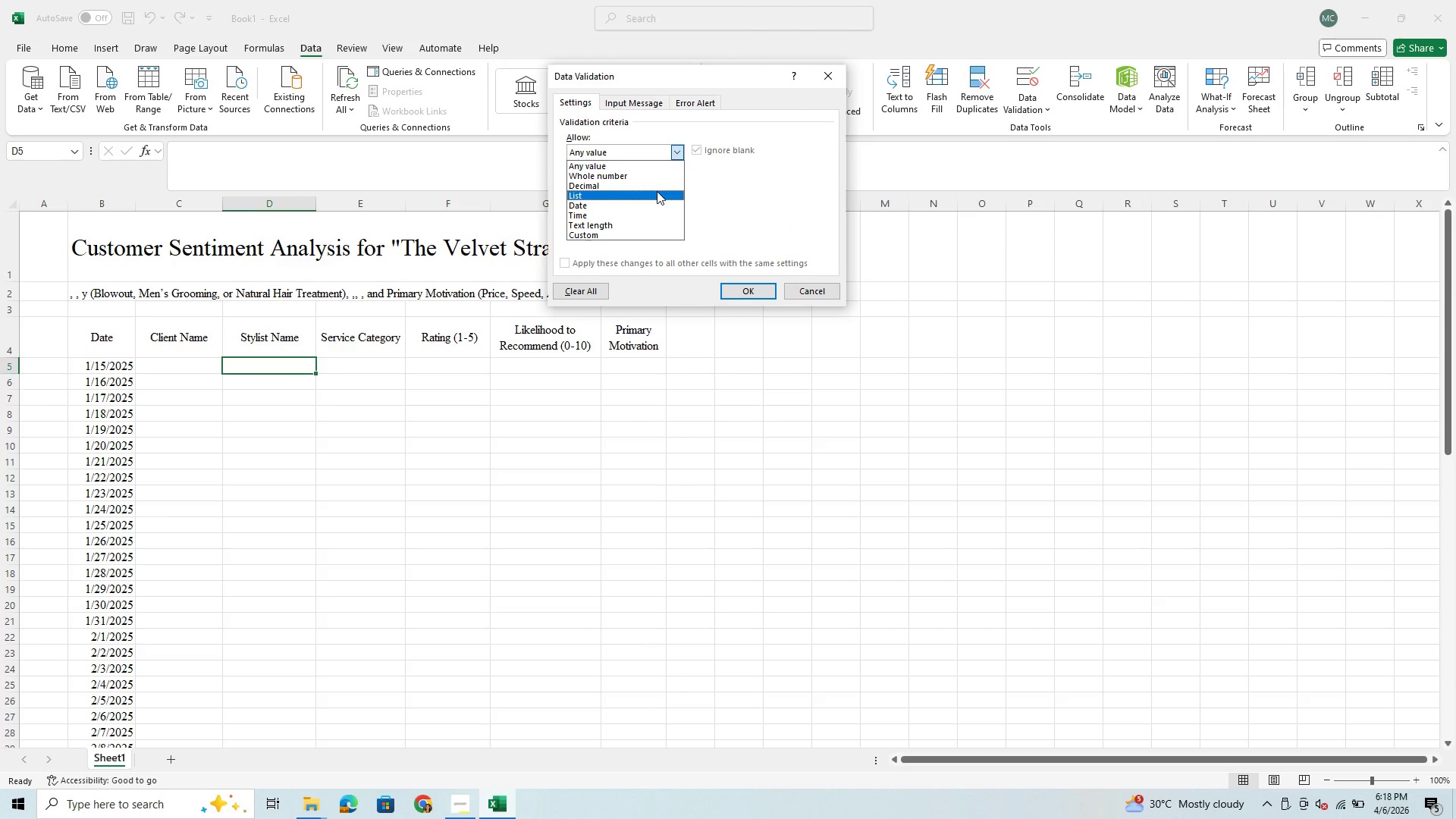 
left_click([657, 193])
 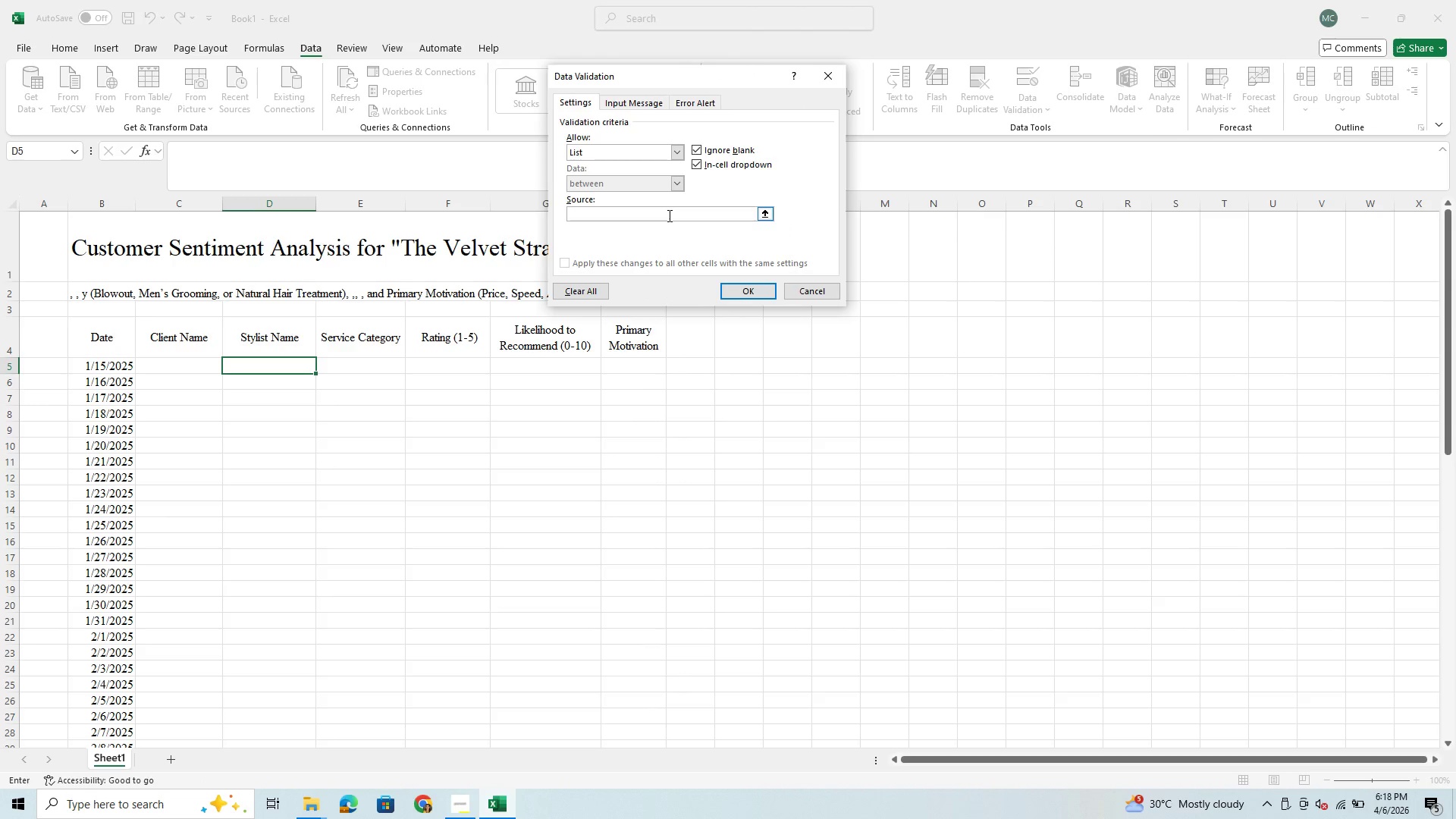 
type(Ana )
key(Backspace)
type(, Ben )
key(Backspace)
type(, Crol)
key(Backspace)
key(Backspace)
key(Backspace)
type(arol)
 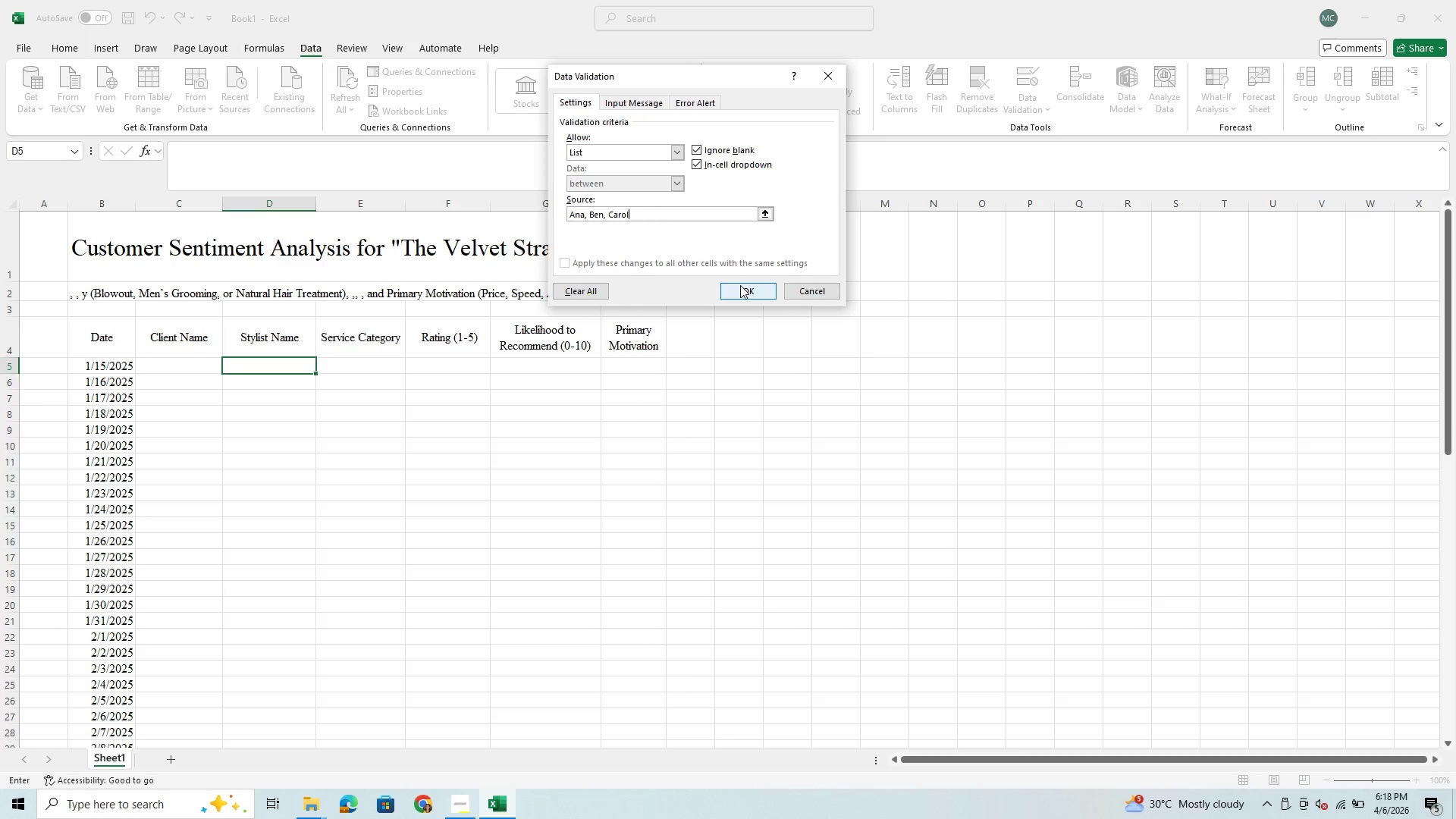 
left_click([745, 292])
 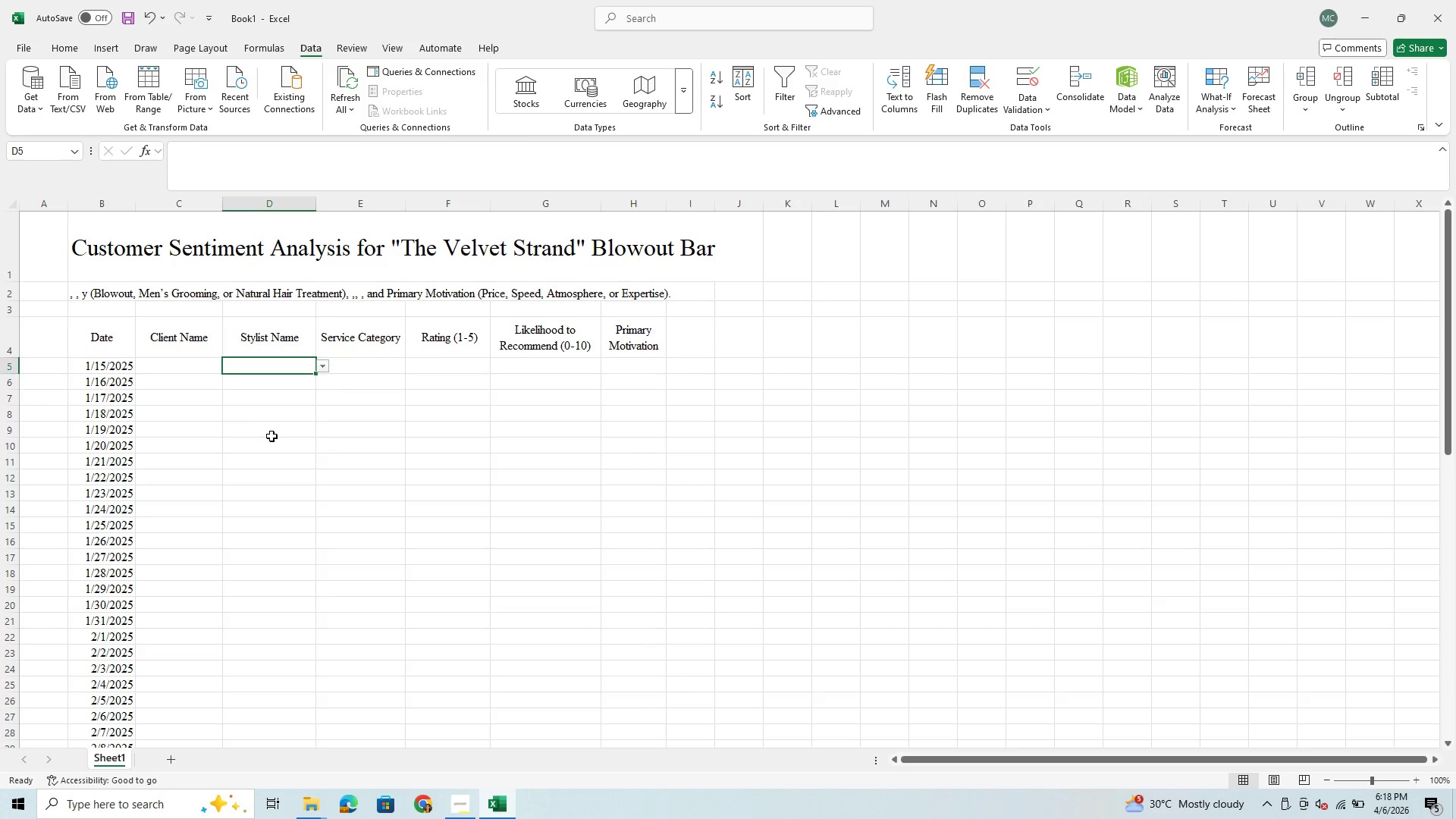 
key(Control+C)
 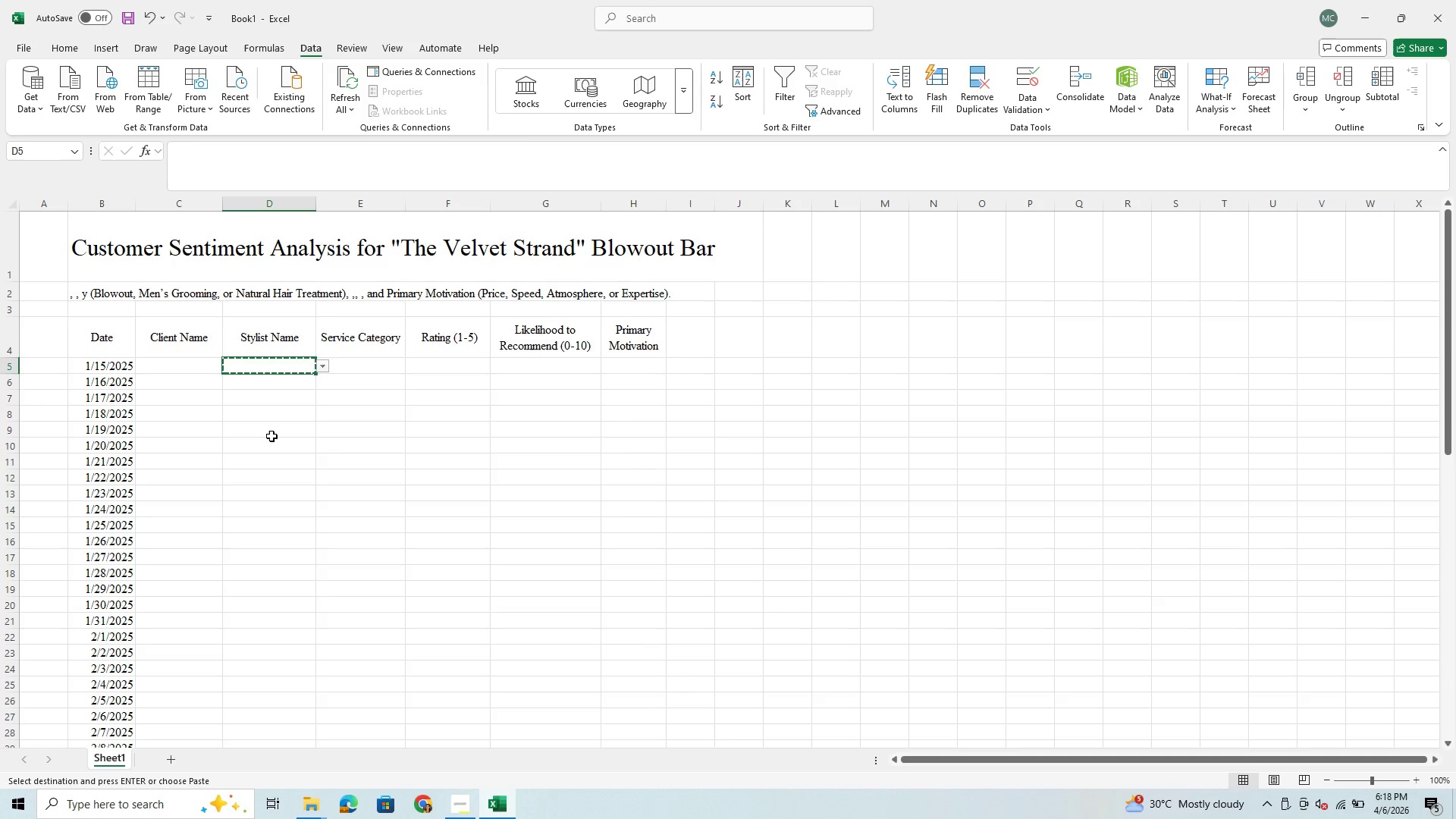 
key(Shift+ArrowDown)
 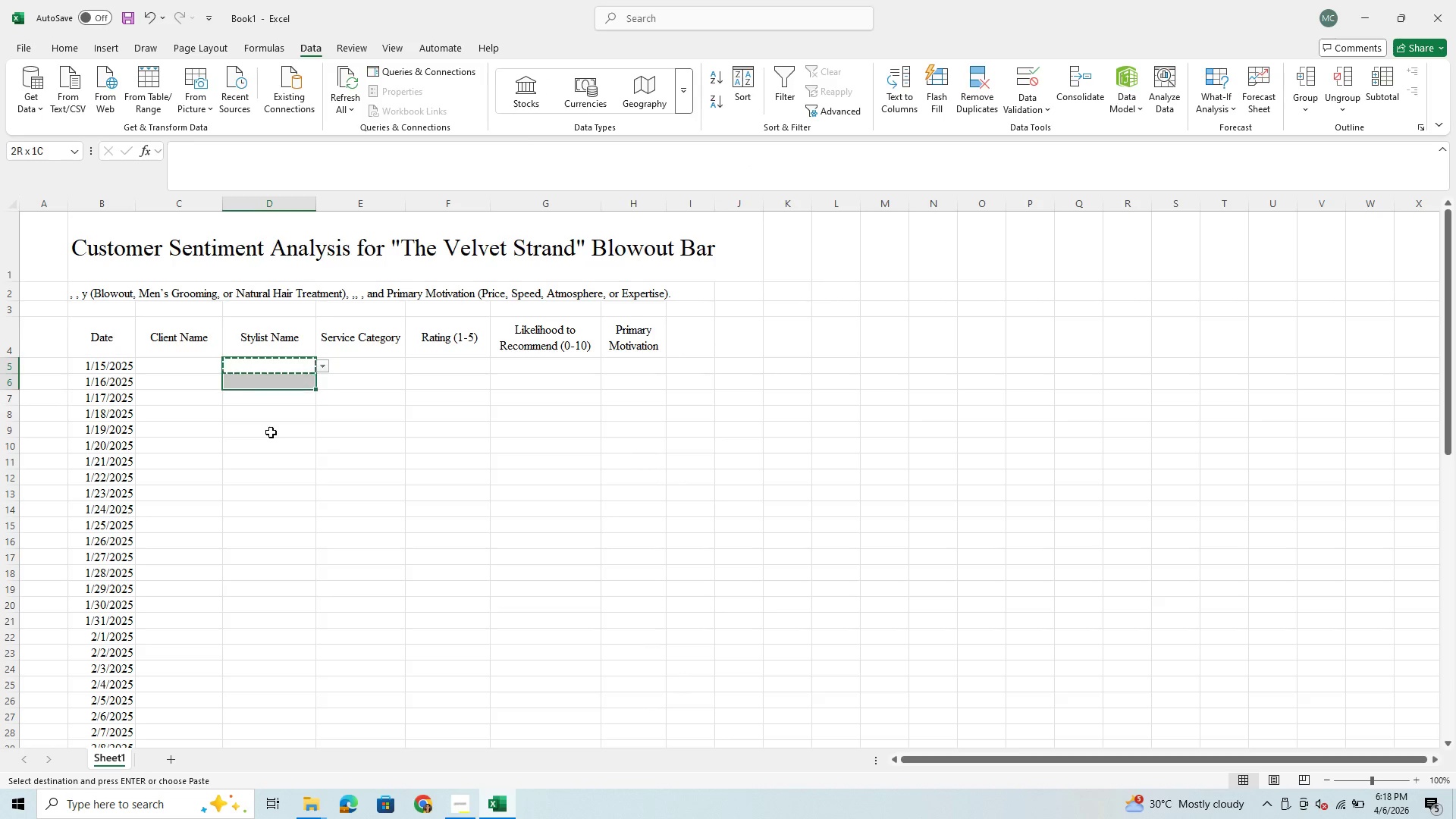 
key(Shift+ArrowDown)
 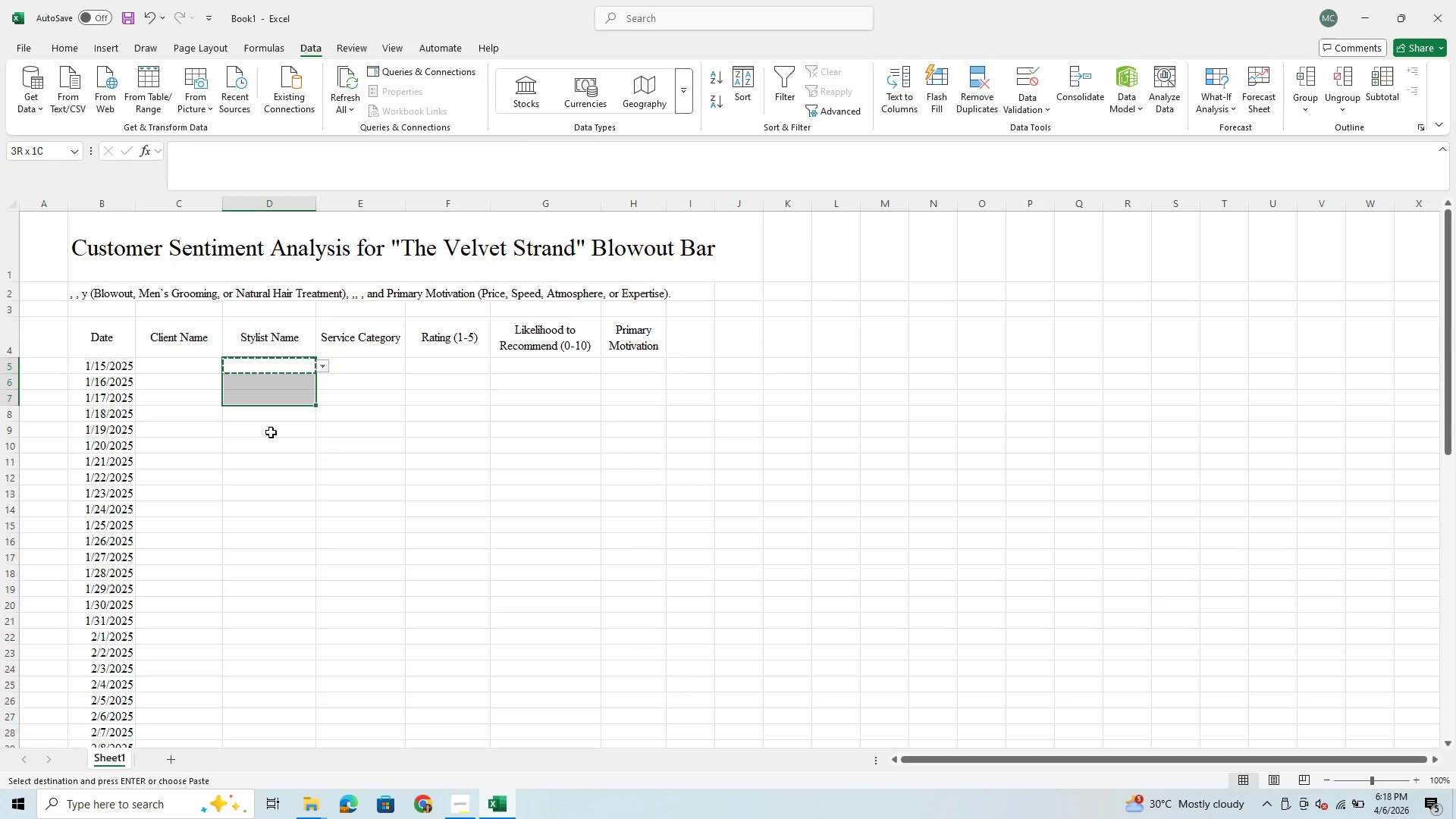 
hold_key(key=ArrowDown, duration=1.5)
 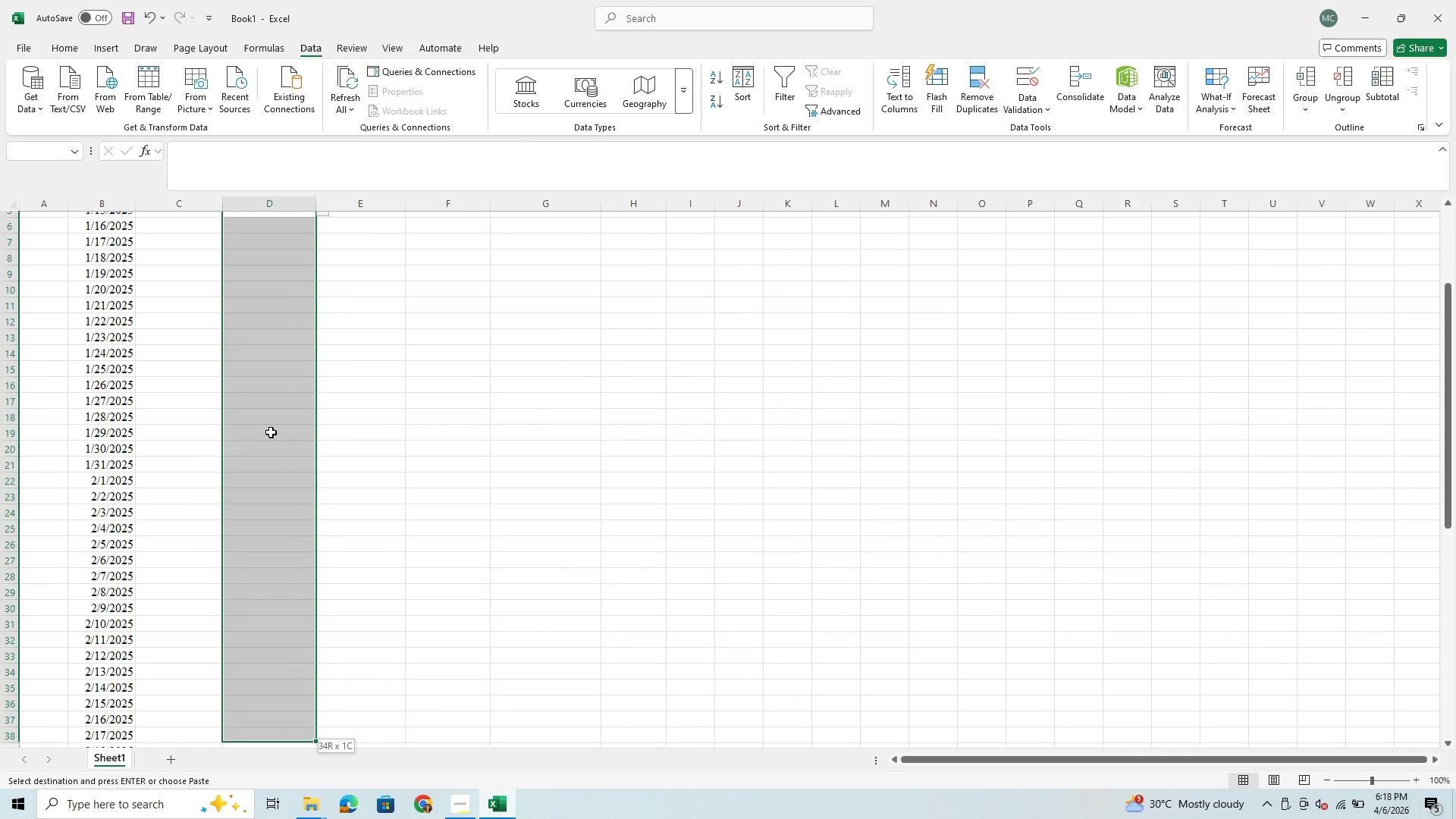 
hold_key(key=ArrowDown, duration=1.01)
 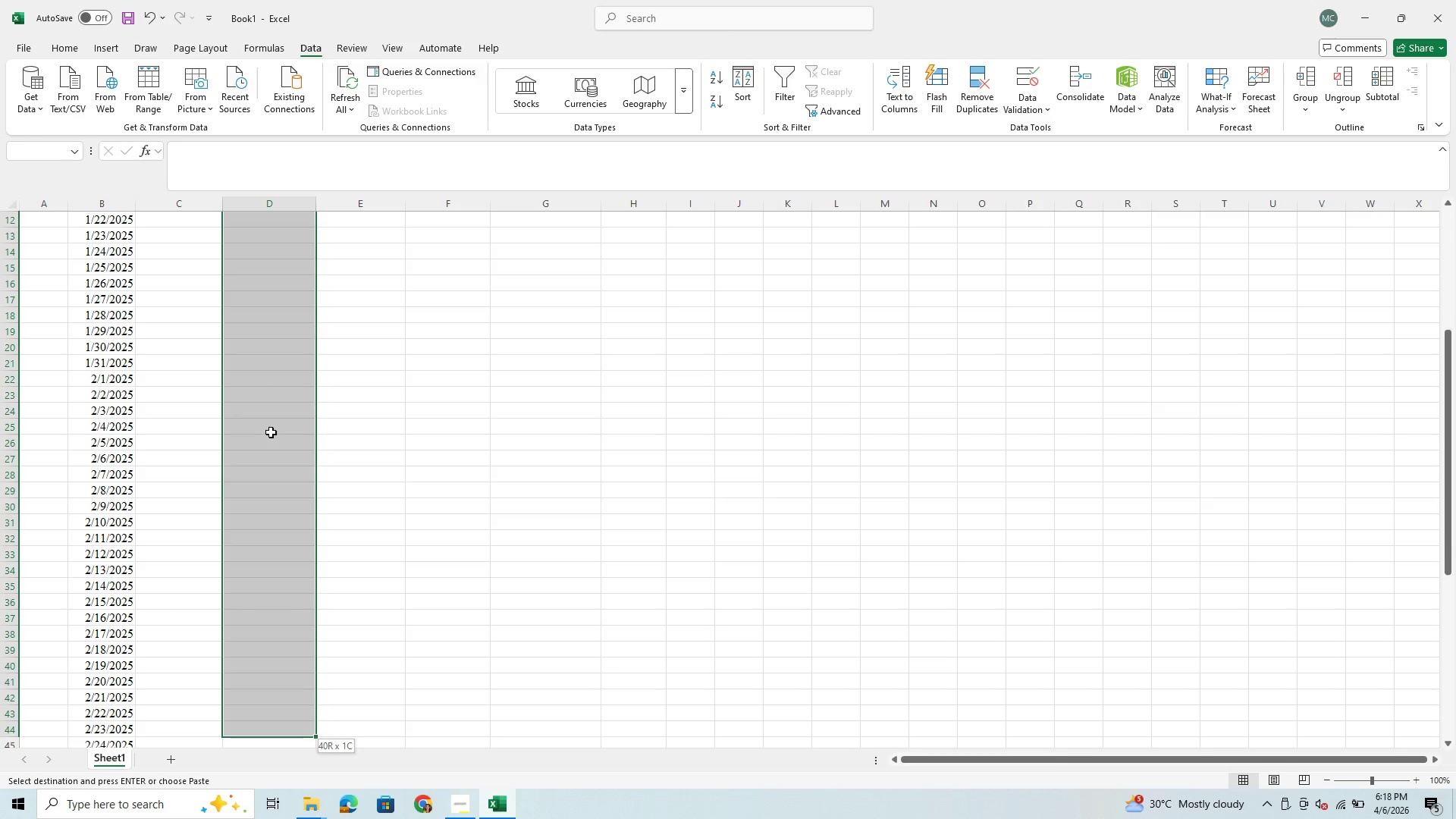 
key(Shift+ArrowDown)
 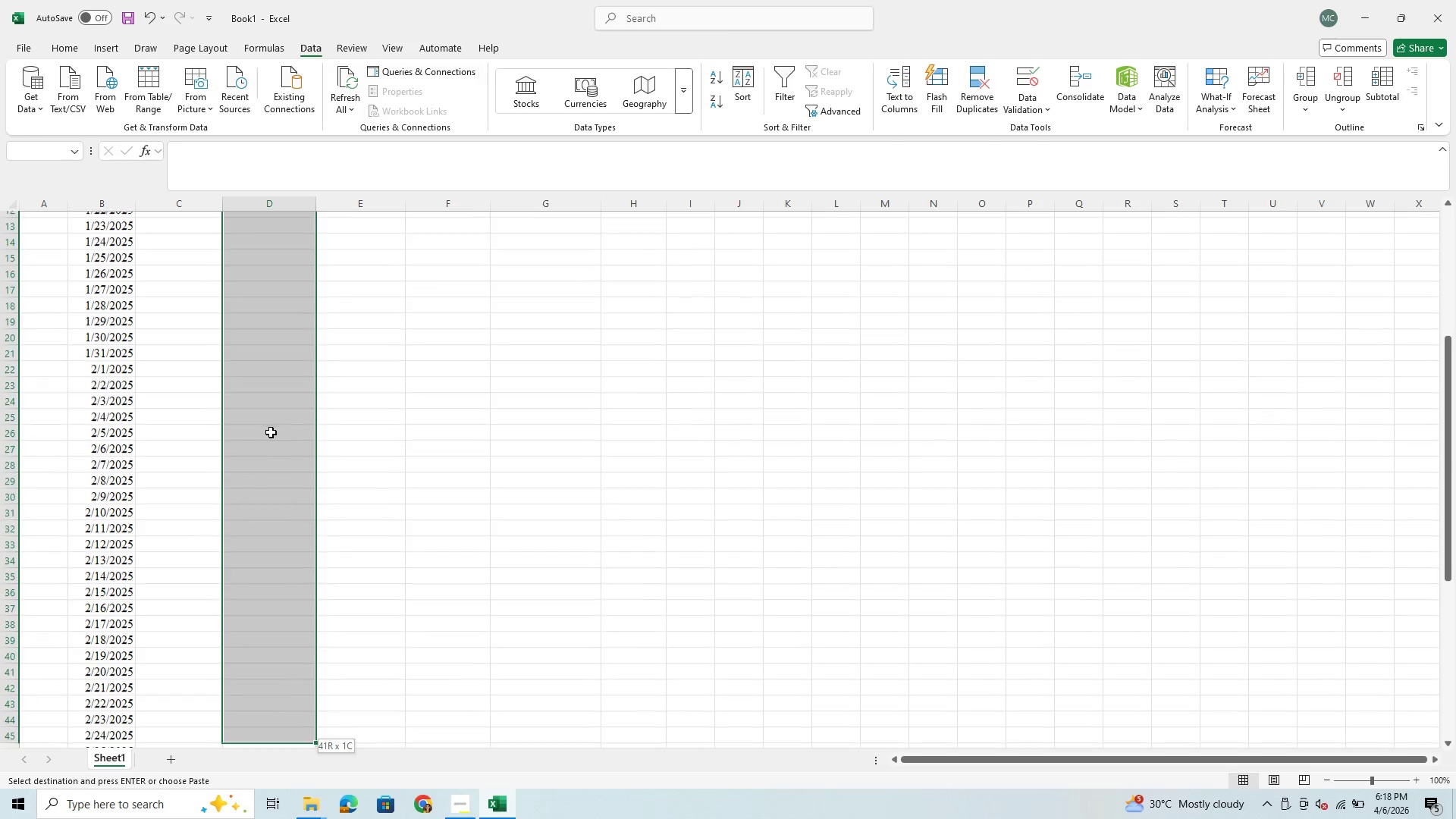 
key(Shift+ArrowDown)
 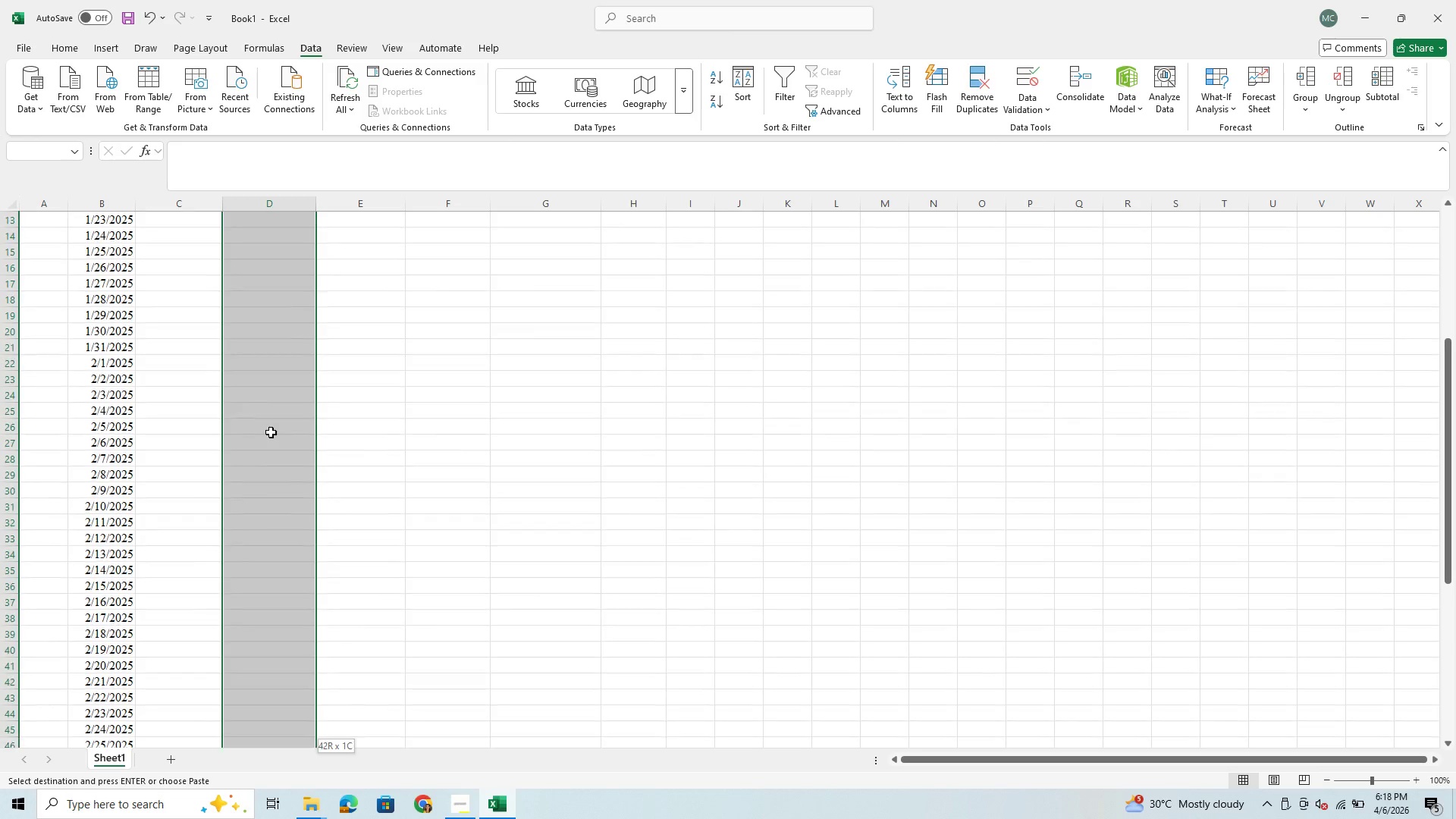 
key(Shift+ArrowDown)
 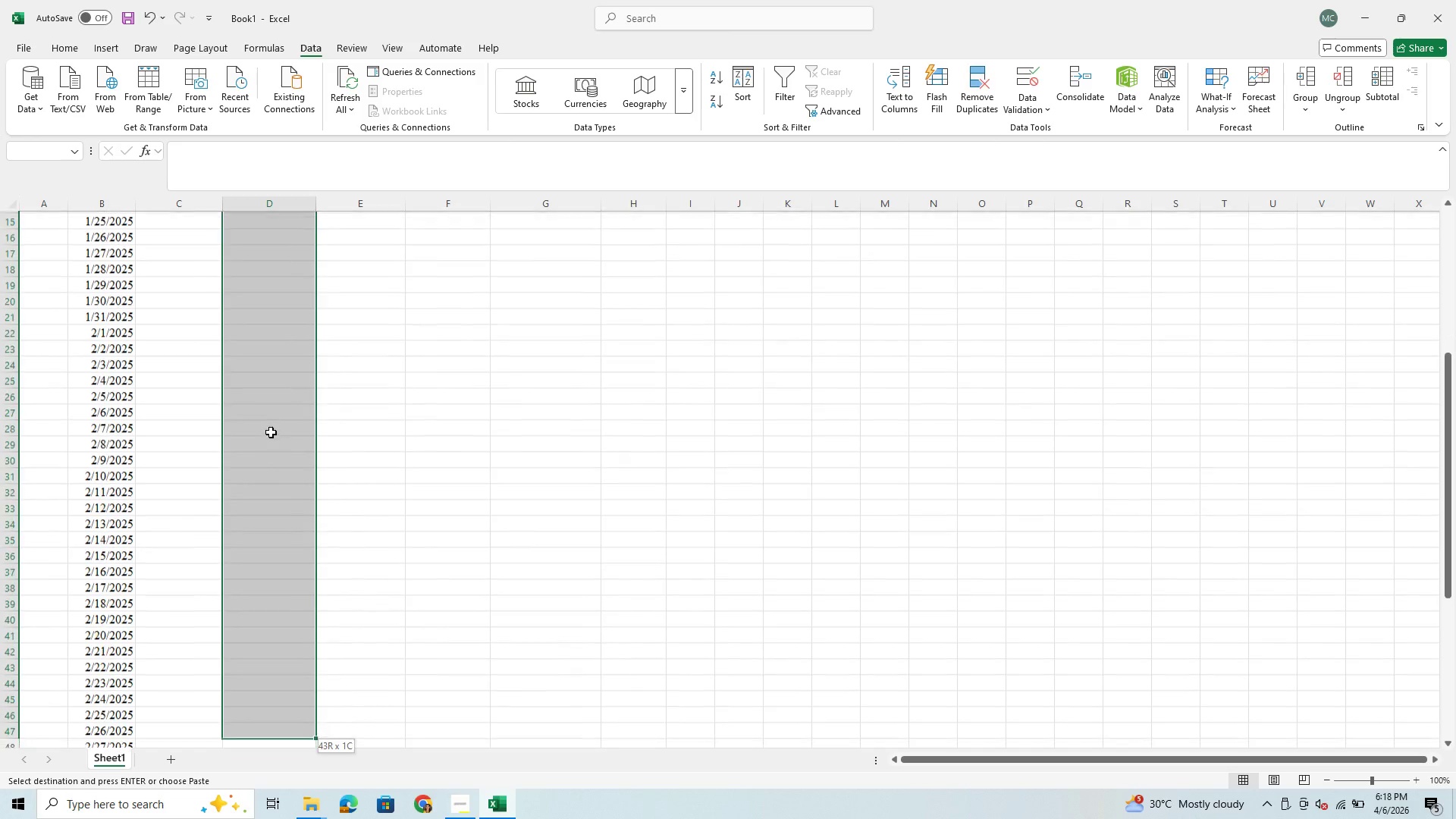 
key(Shift+ArrowDown)
 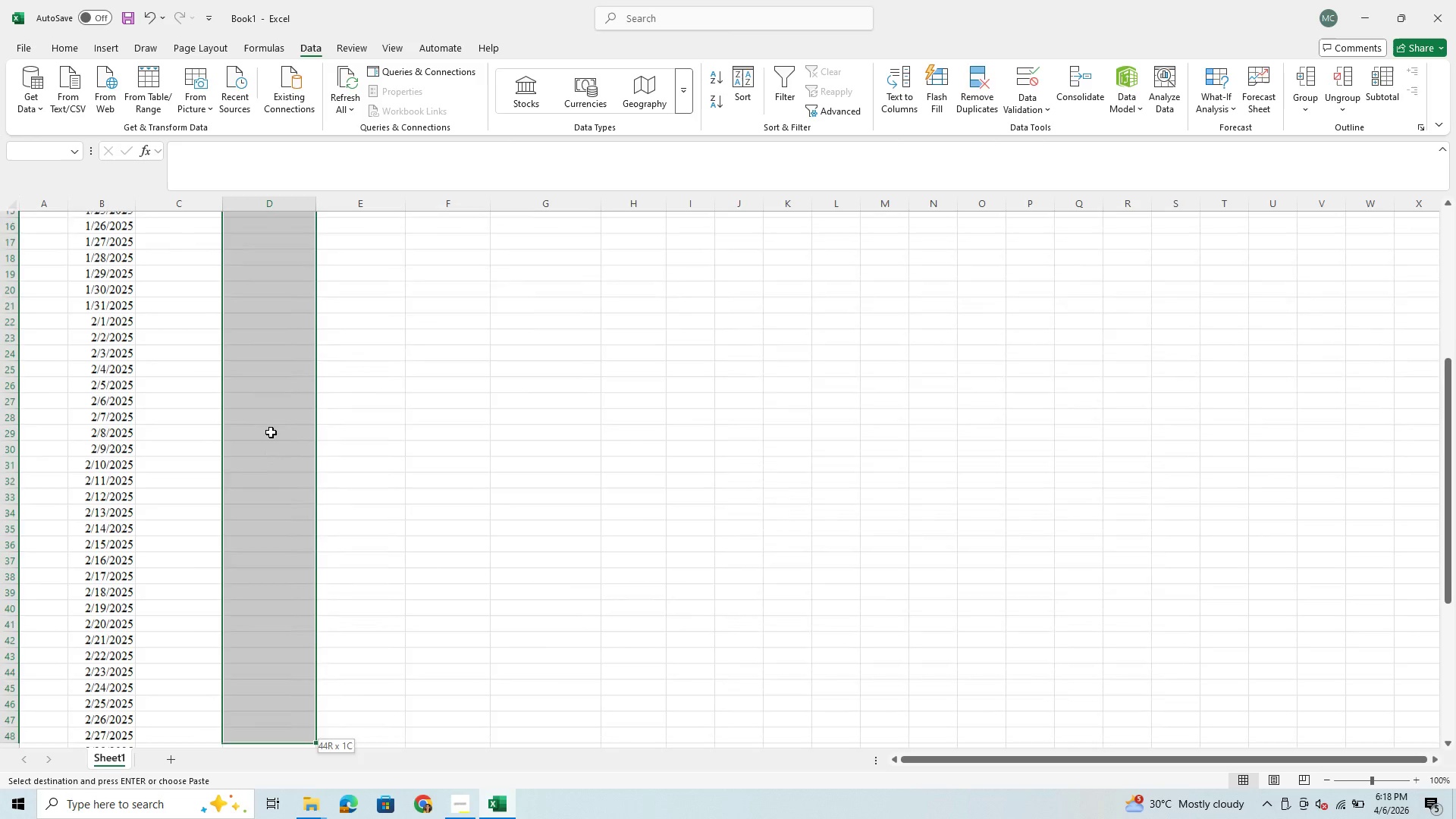 
key(Shift+ArrowDown)
 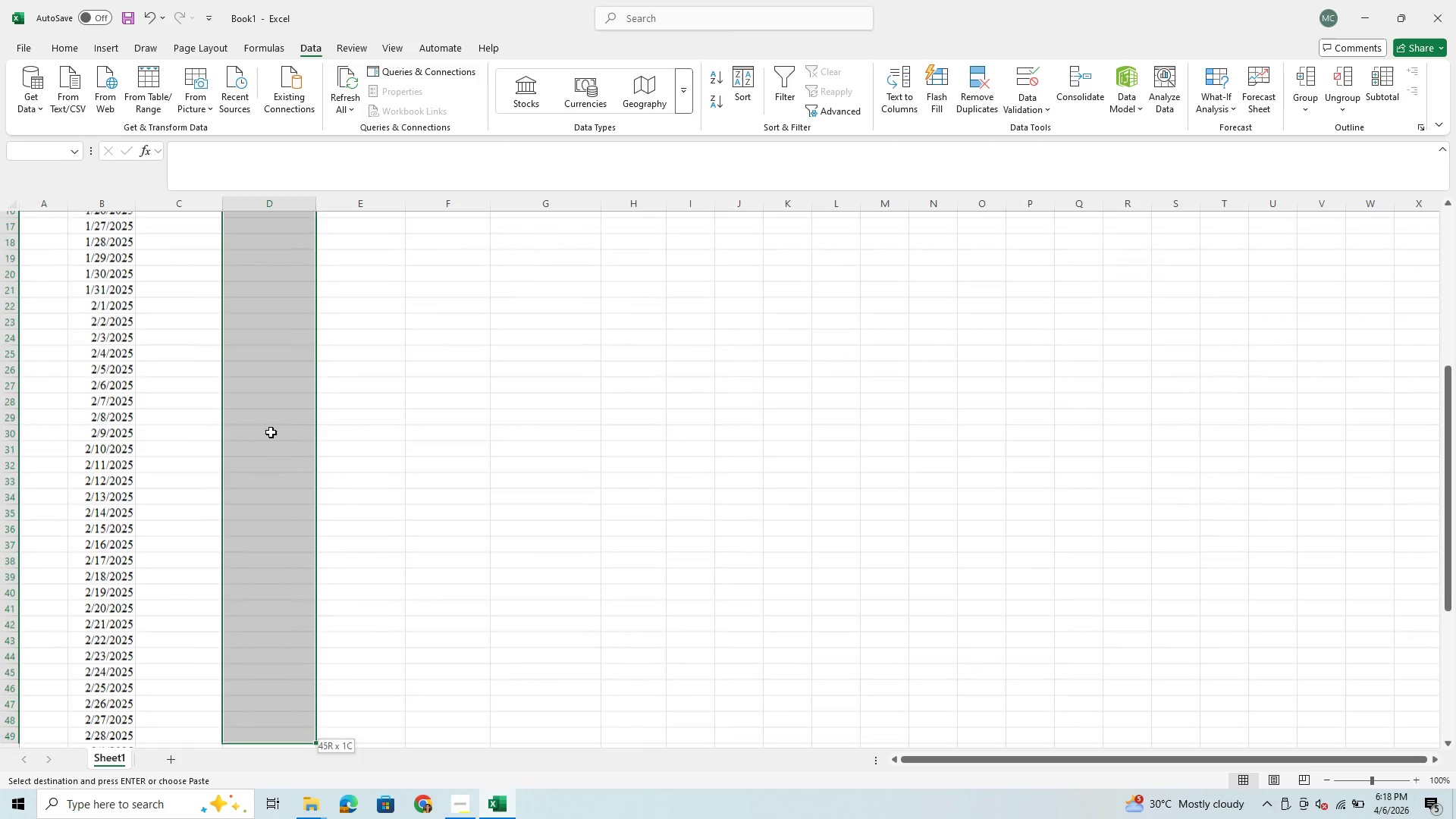 
key(Shift+ArrowDown)
 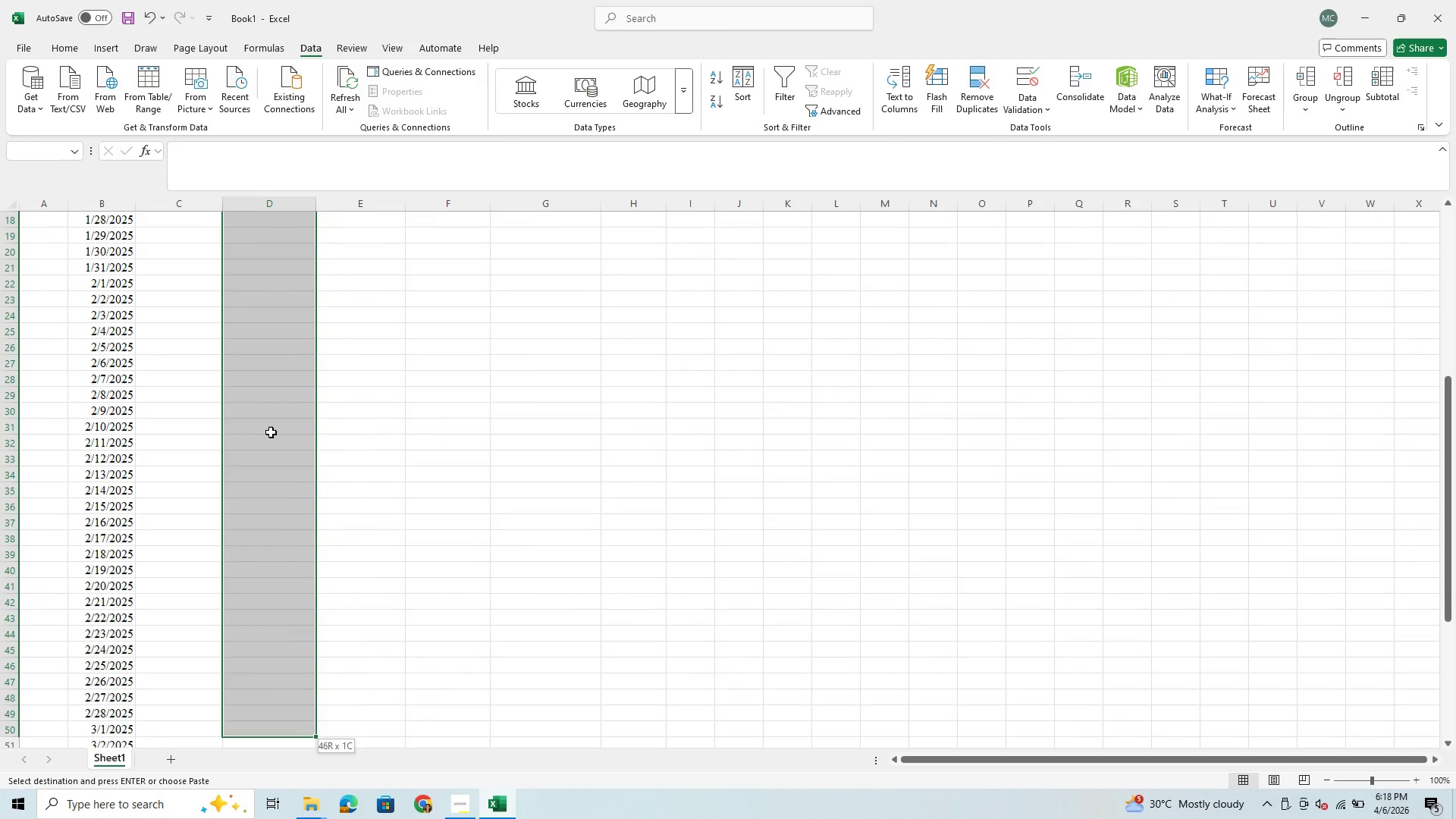 
key(Shift+ArrowDown)
 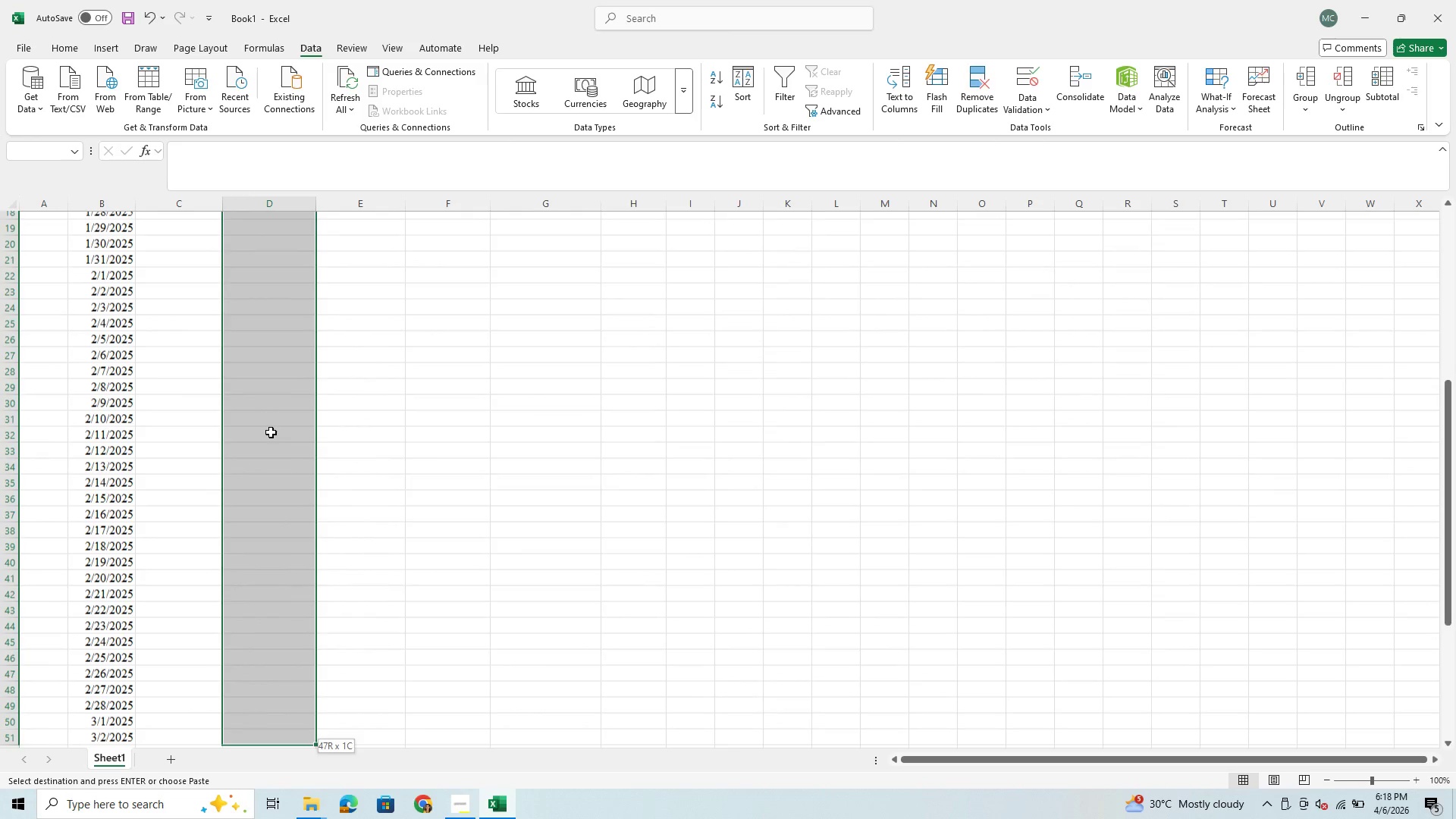 
key(Shift+ArrowDown)
 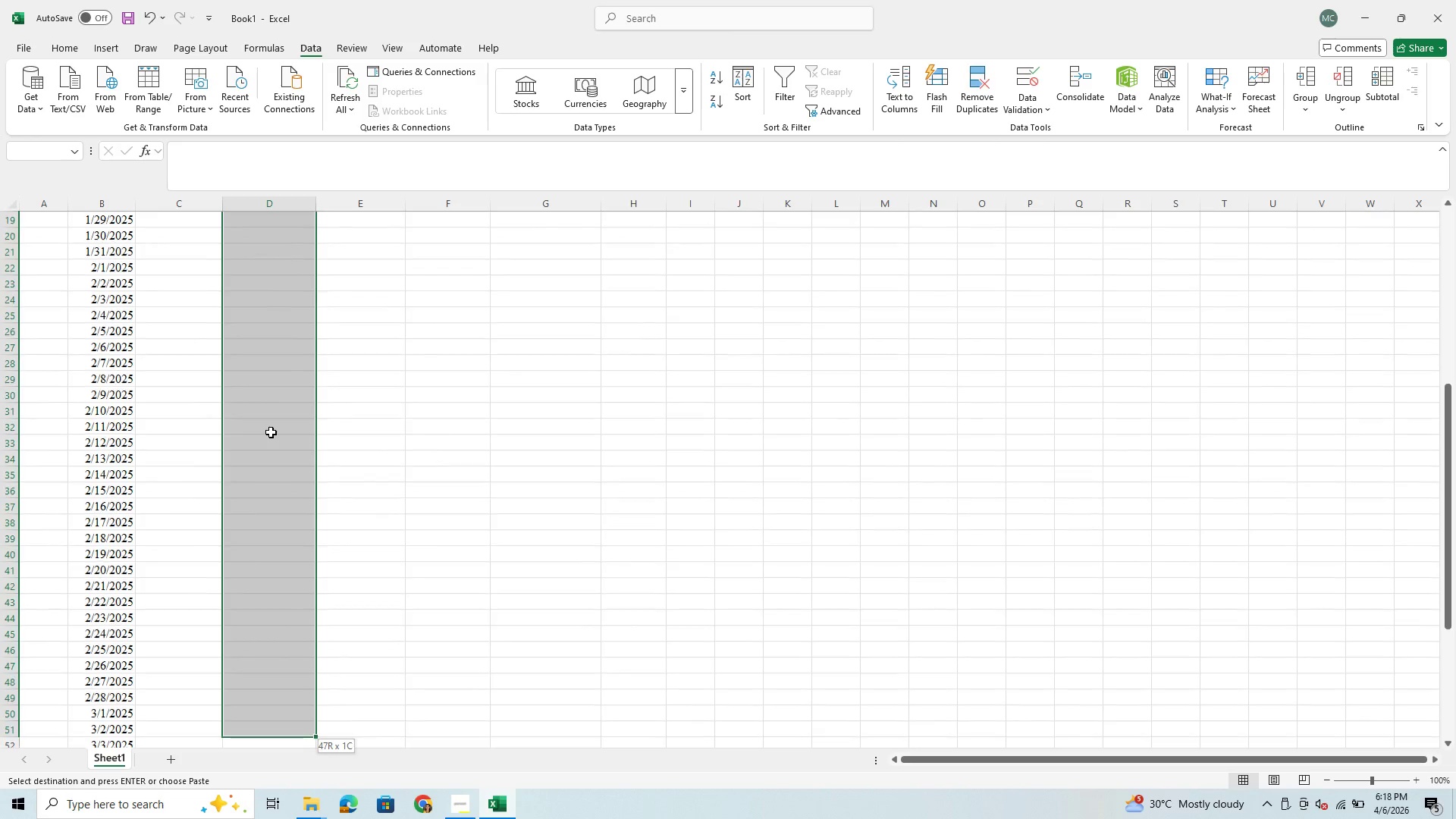 
key(Shift+ArrowDown)
 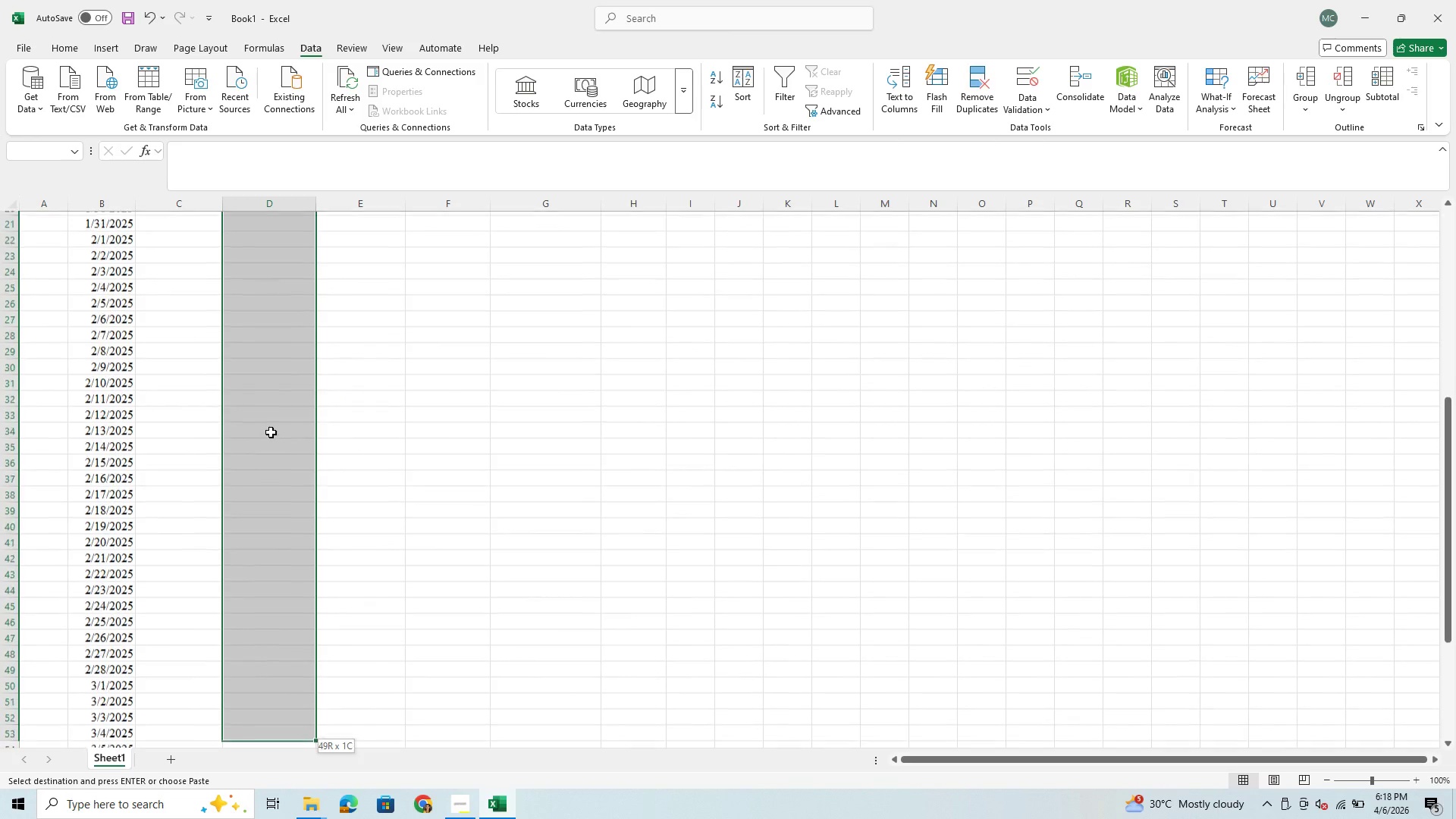 
key(Shift+ArrowDown)
 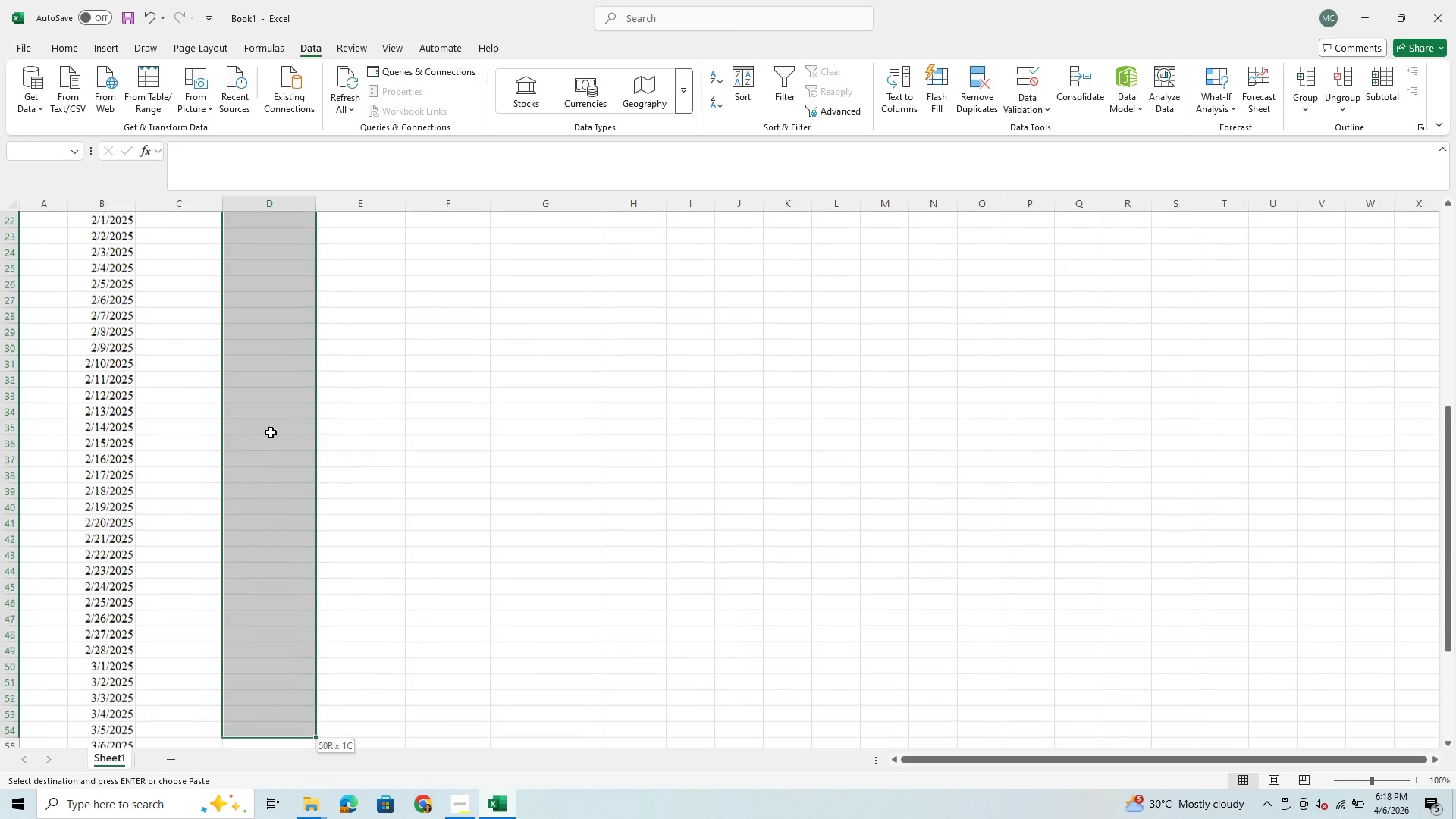 
key(Shift+ArrowDown)
 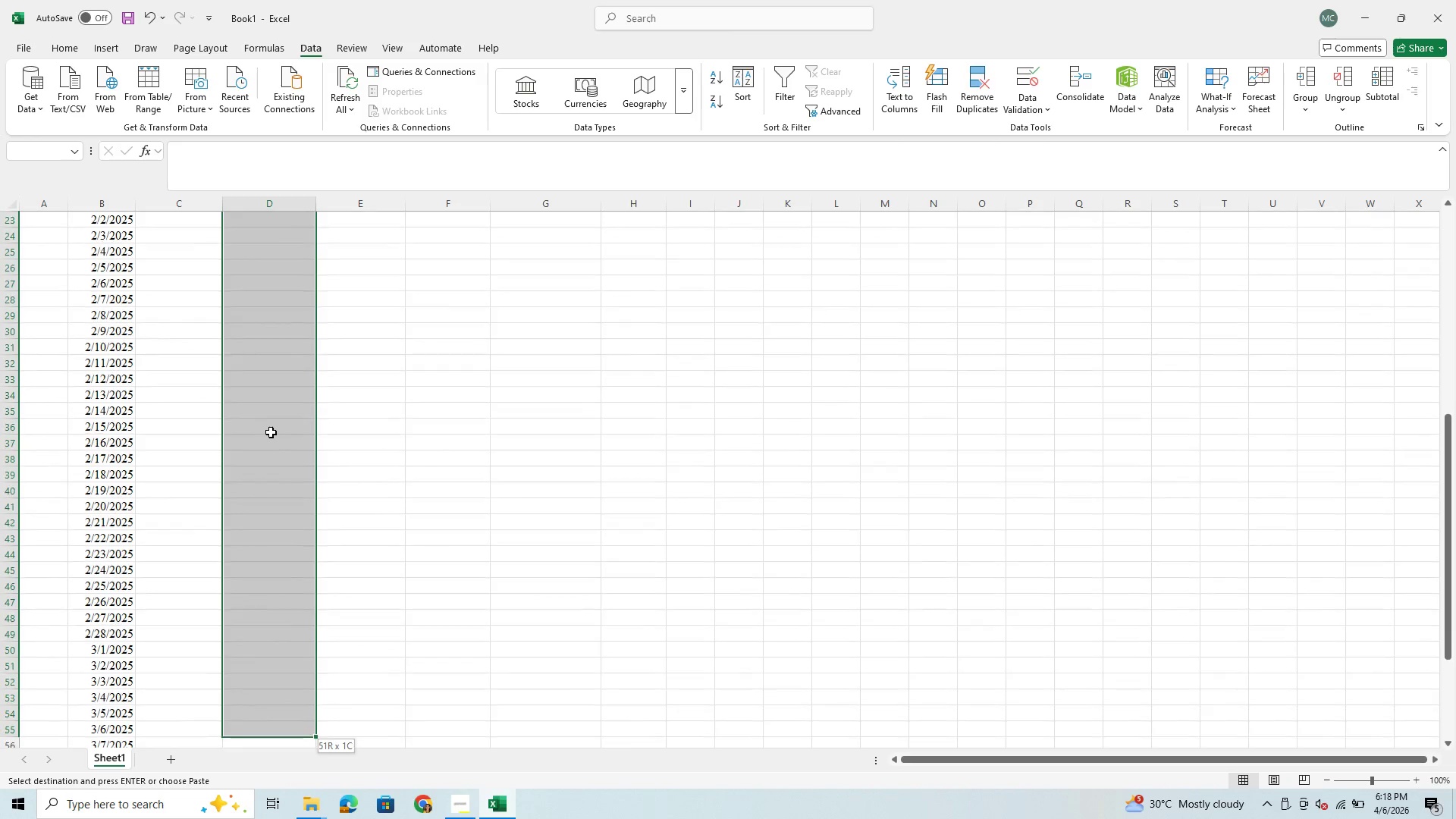 
key(Shift+ArrowDown)
 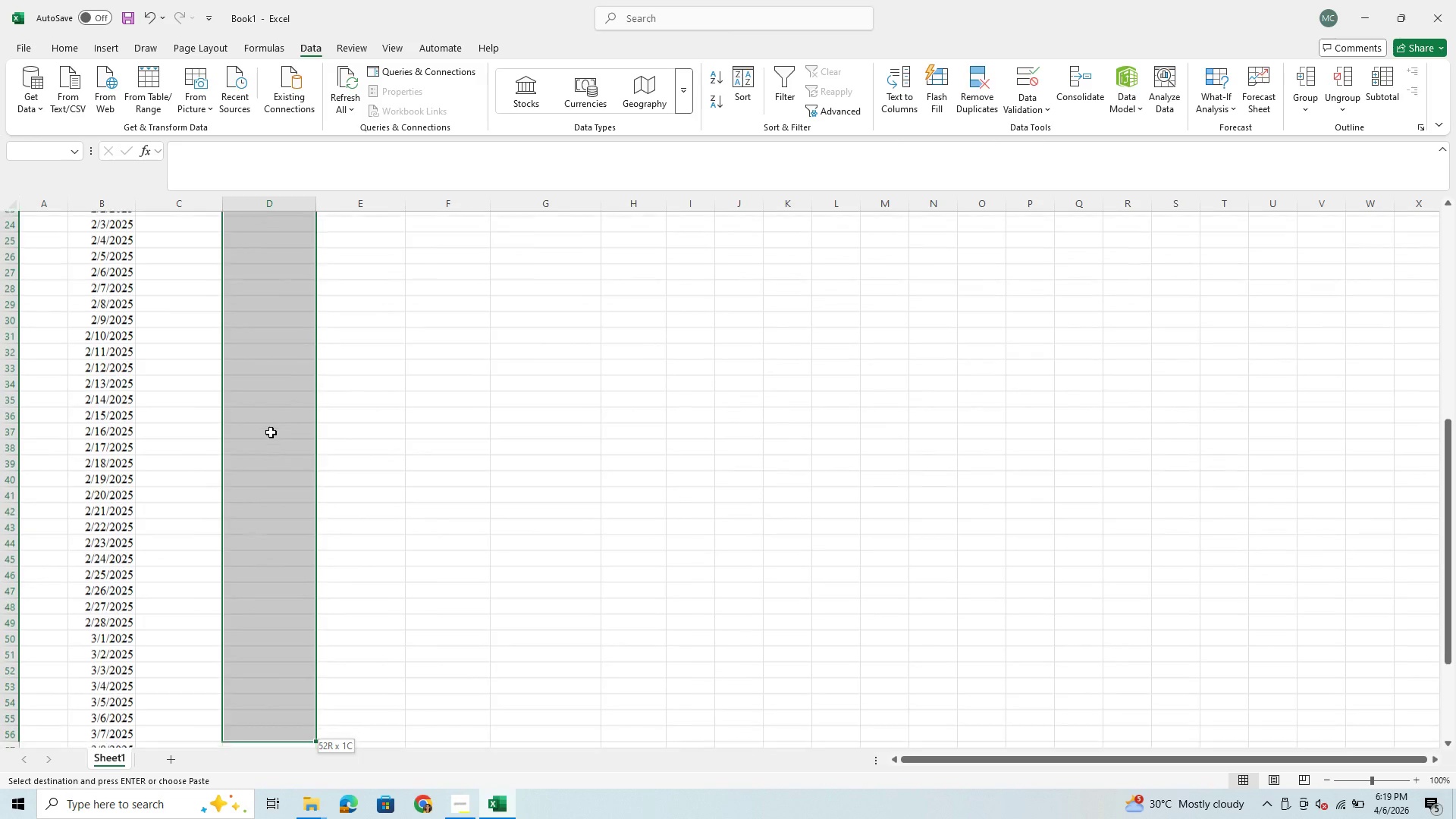 
key(Shift+ArrowDown)
 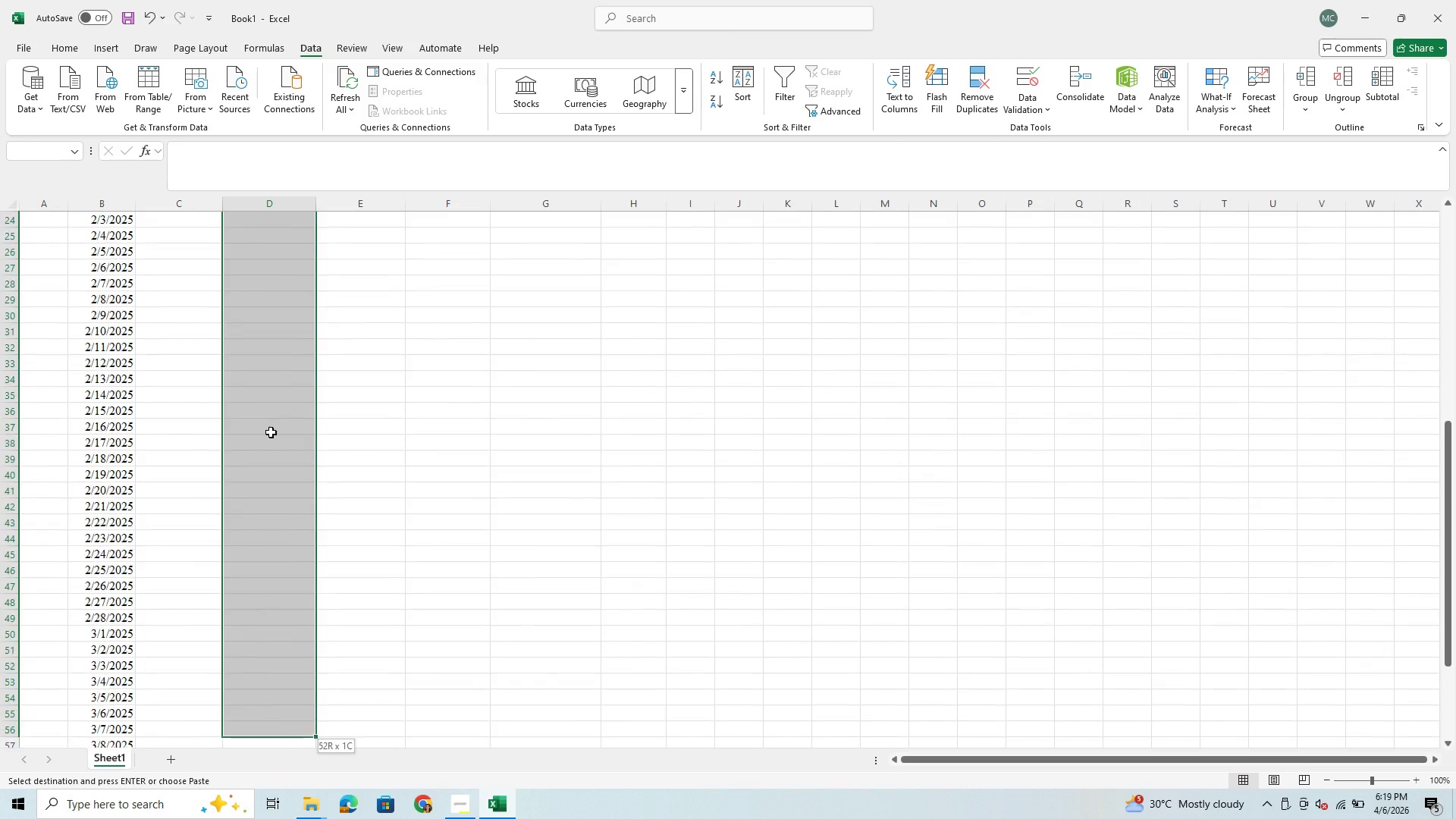 
key(Shift+ArrowDown)
 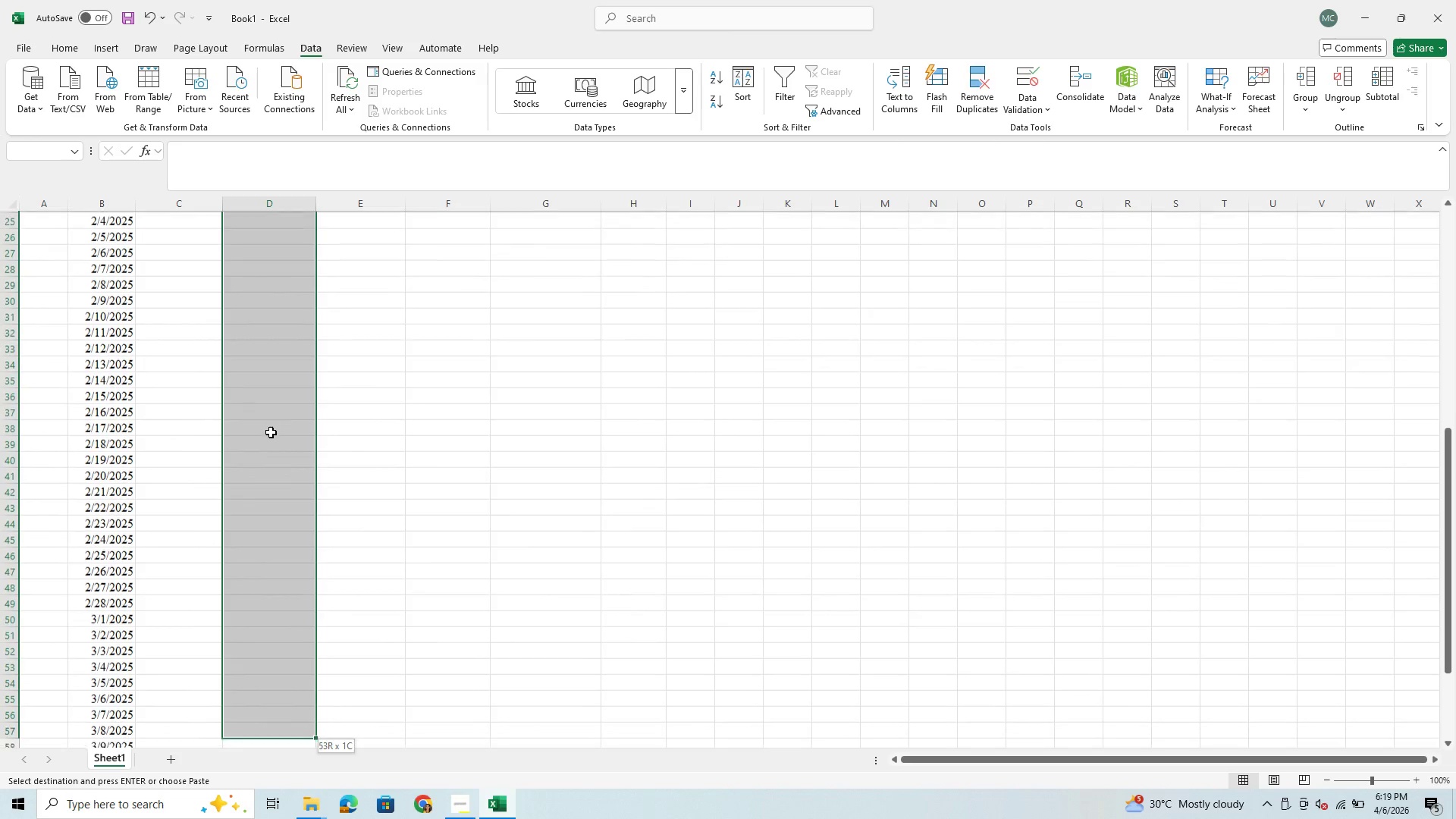 
key(Shift+ArrowDown)
 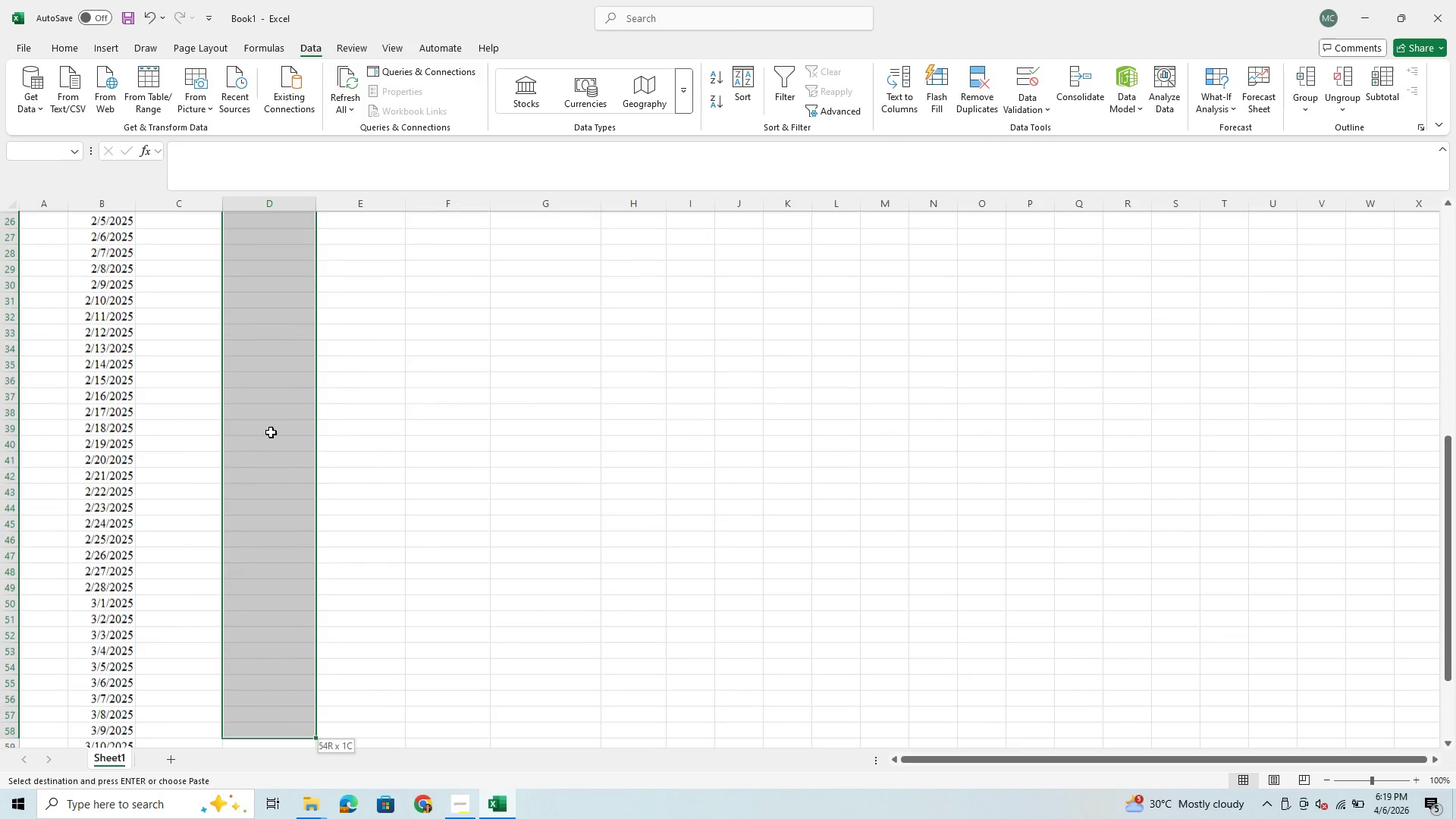 
key(Shift+ArrowDown)
 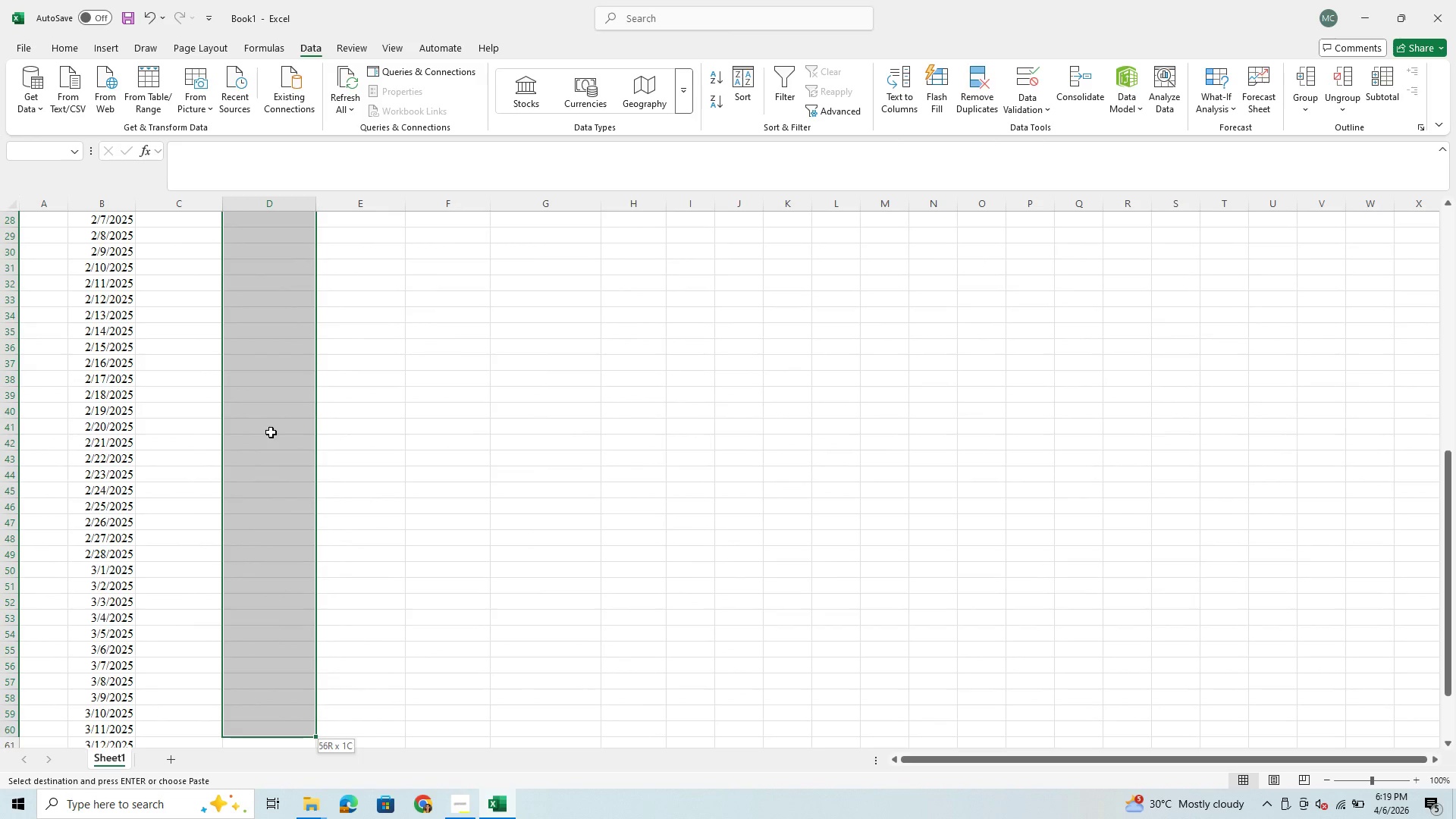 
key(Shift+ArrowDown)
 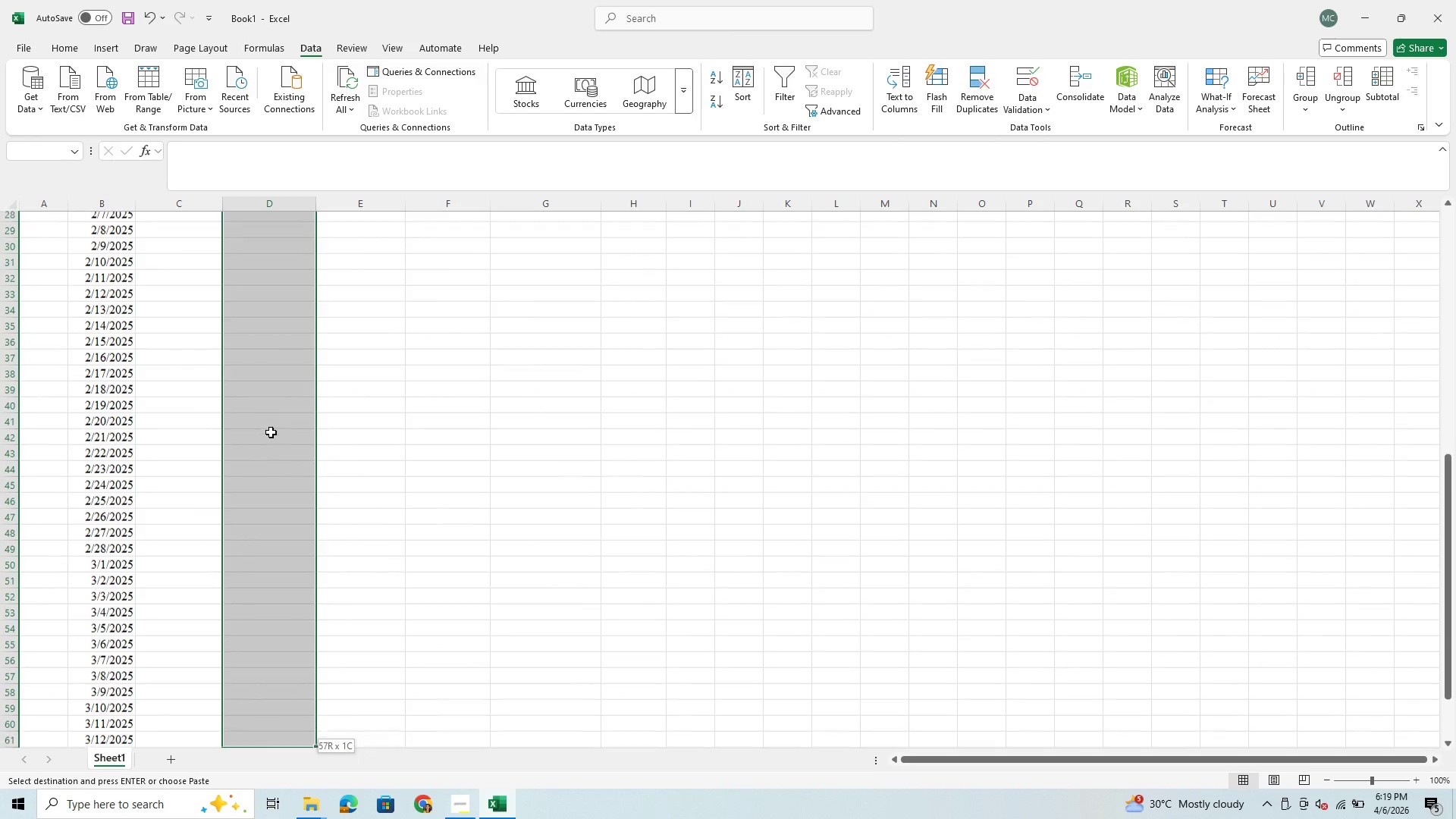 
key(Shift+ArrowDown)
 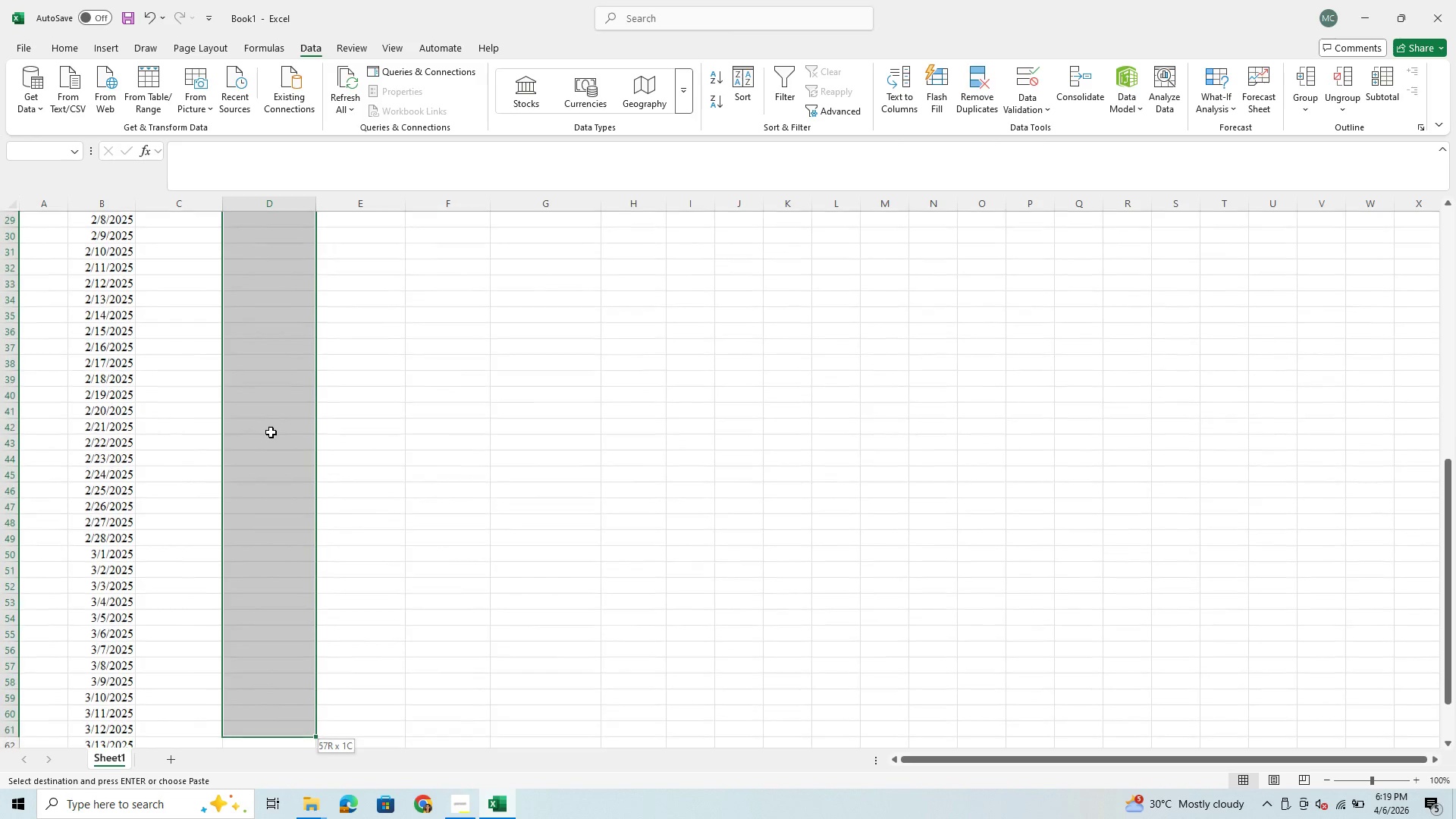 
key(Shift+ArrowDown)
 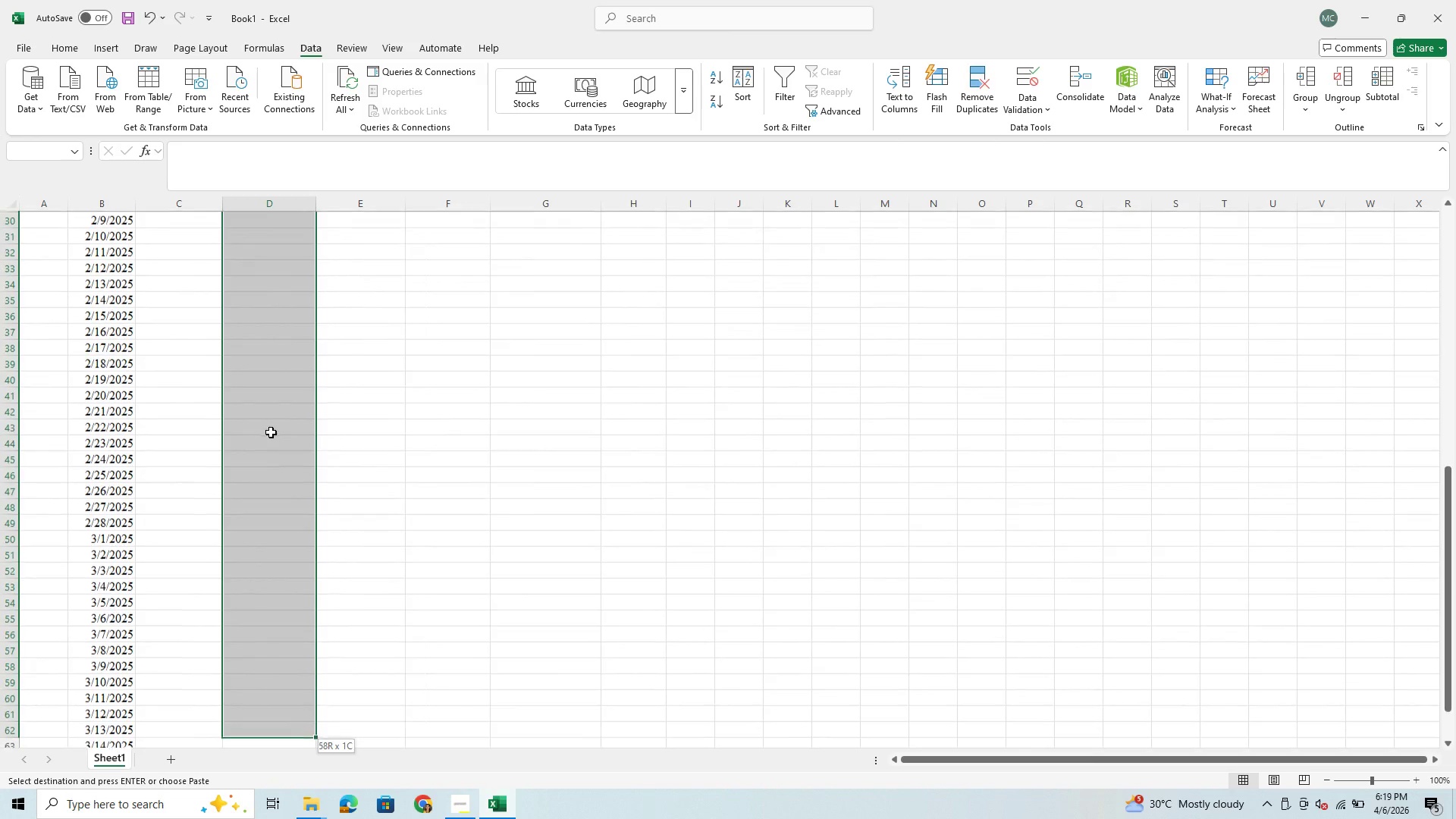 
key(Shift+ArrowDown)
 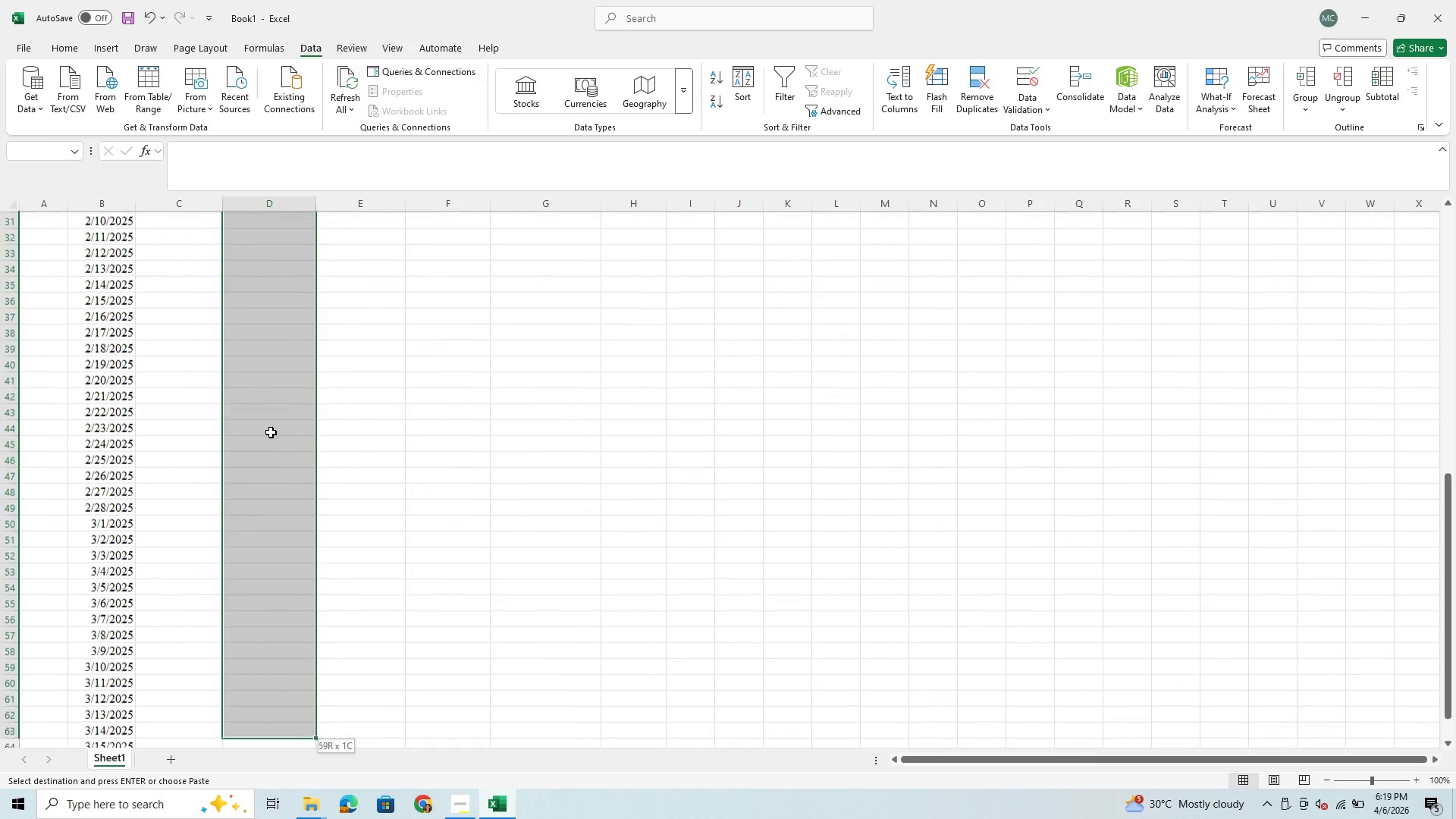 
key(Shift+ArrowDown)
 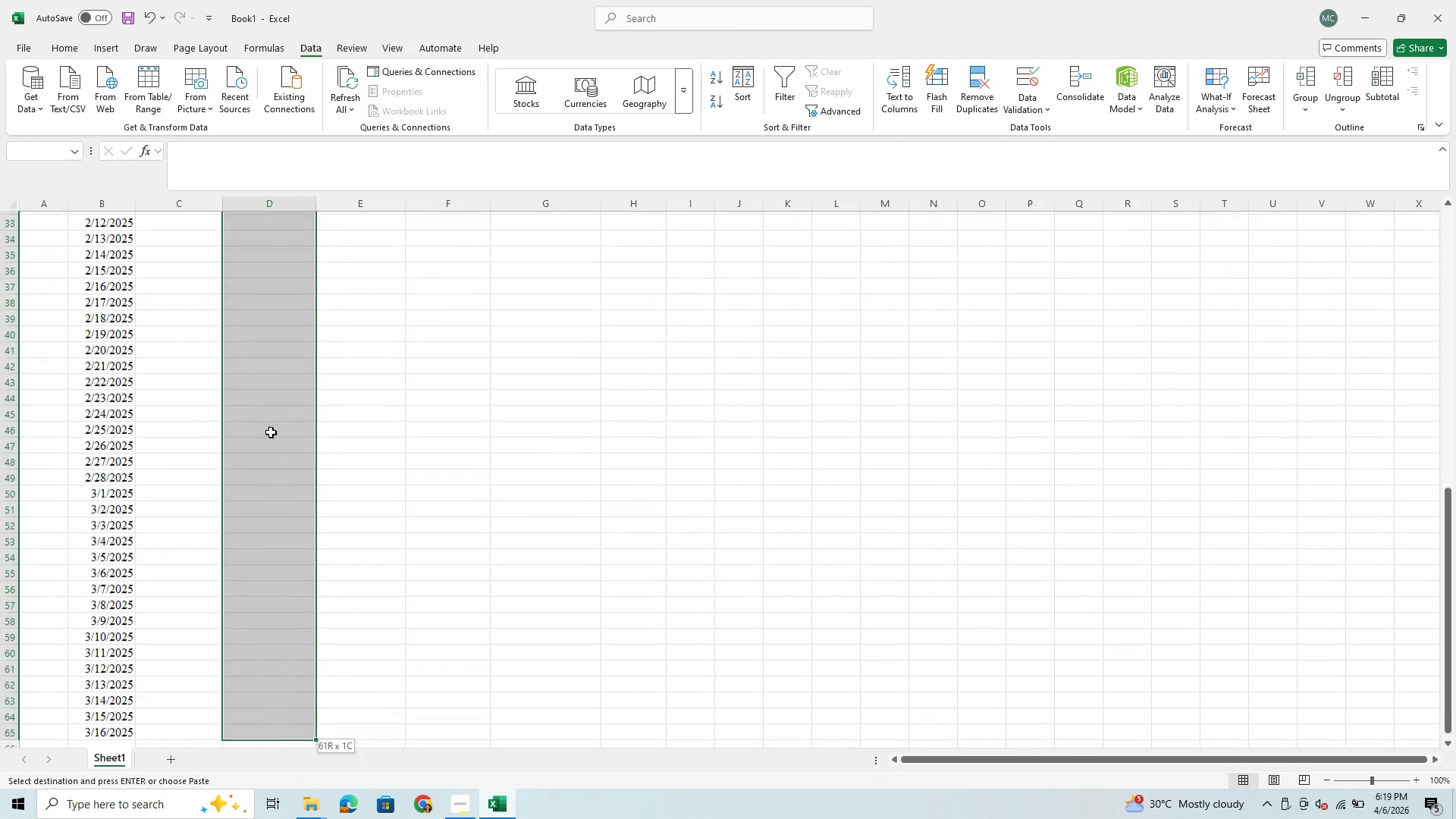 
key(Shift+ArrowDown)
 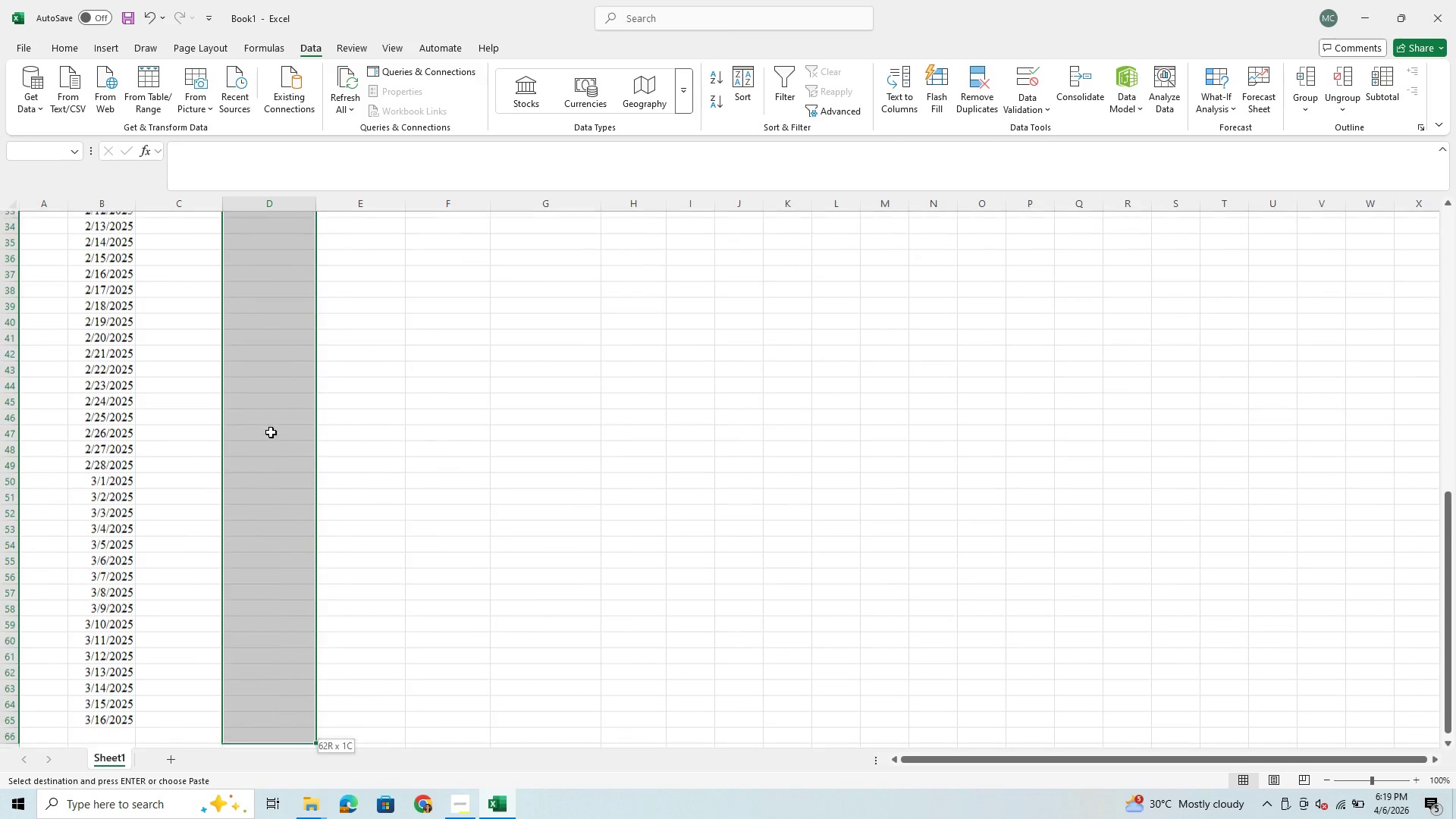 
key(Shift+ArrowDown)
 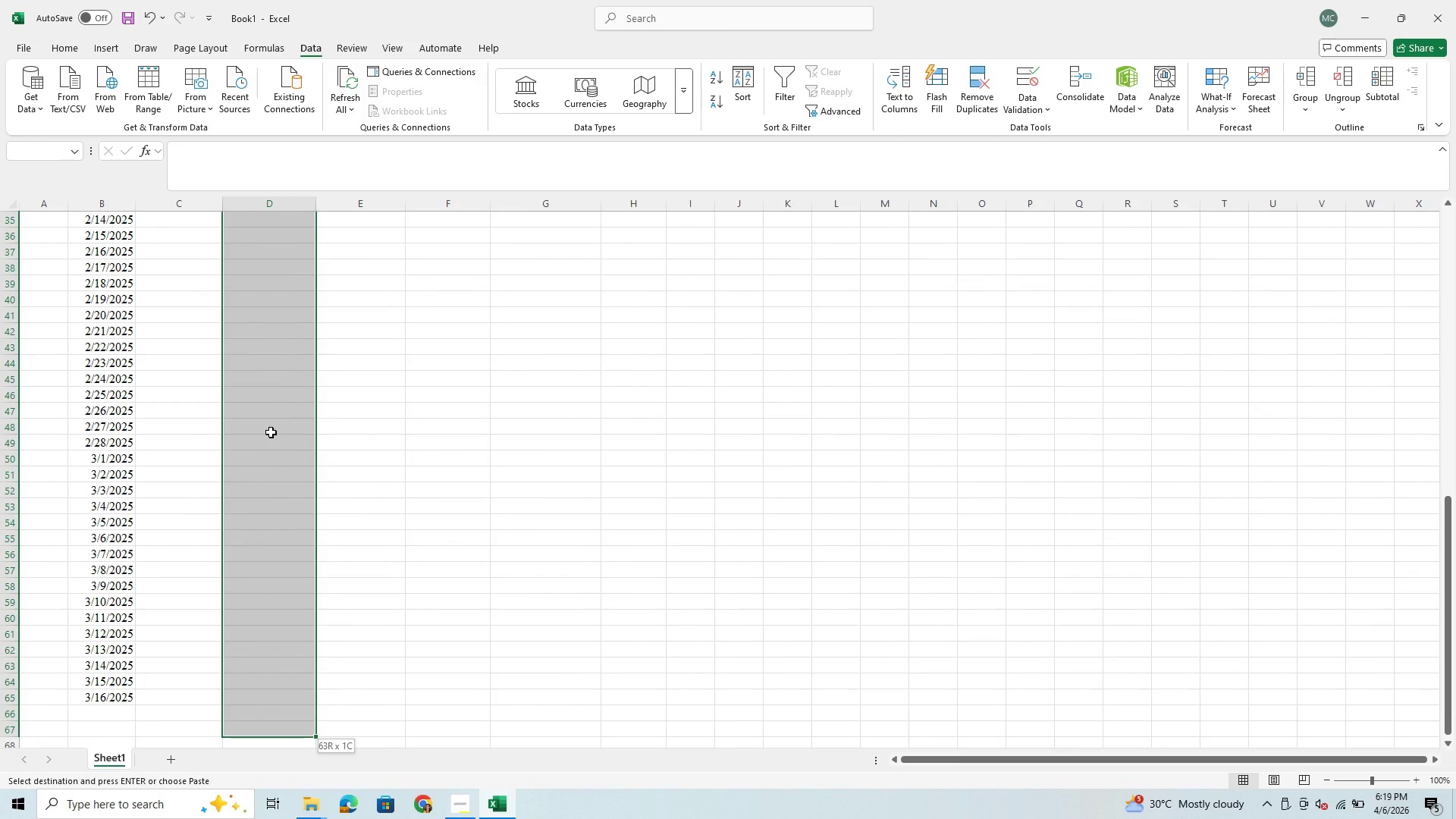 
key(Shift+ArrowUp)
 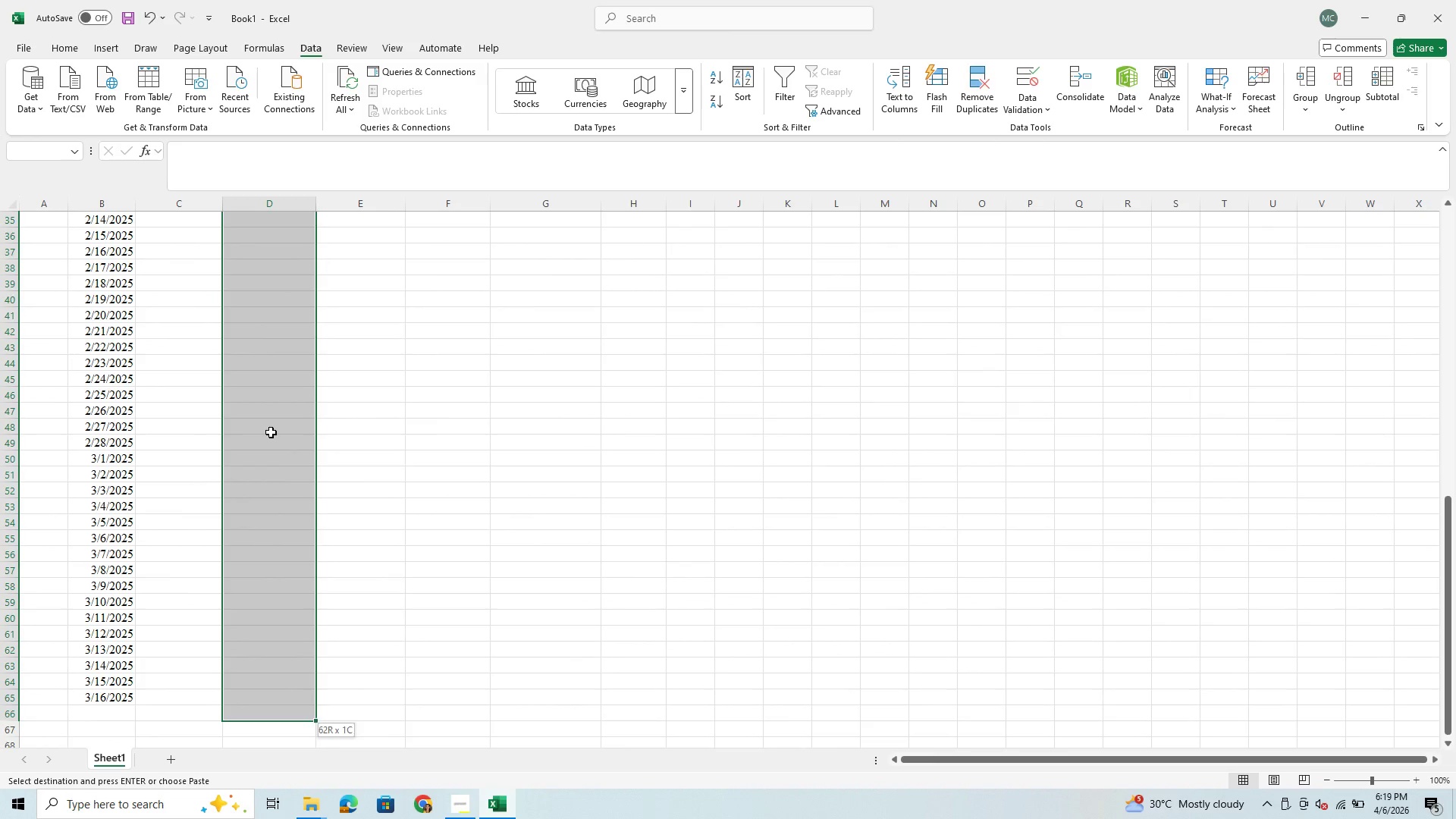 
key(Shift+ArrowUp)
 